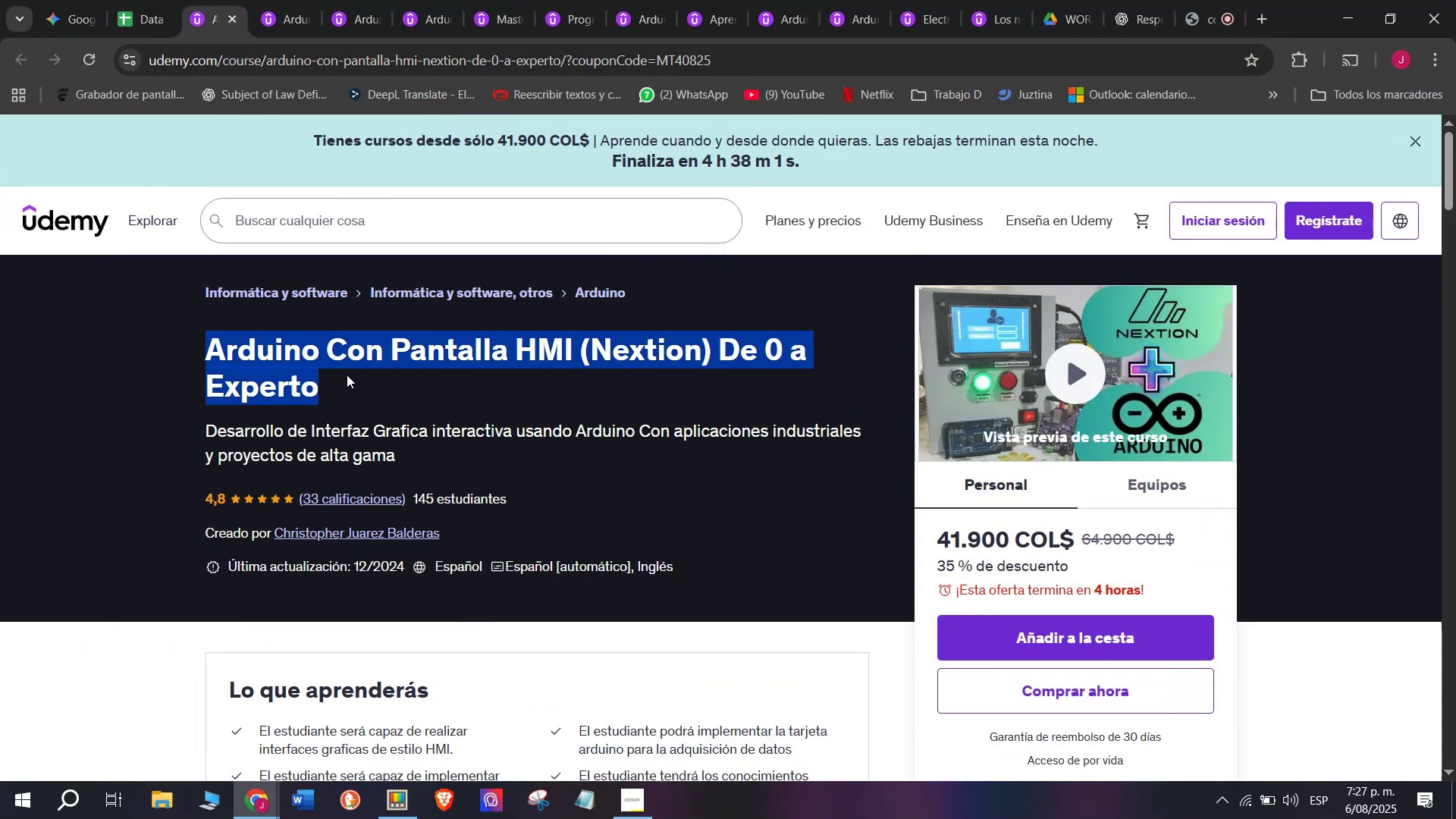 
key(Break)
 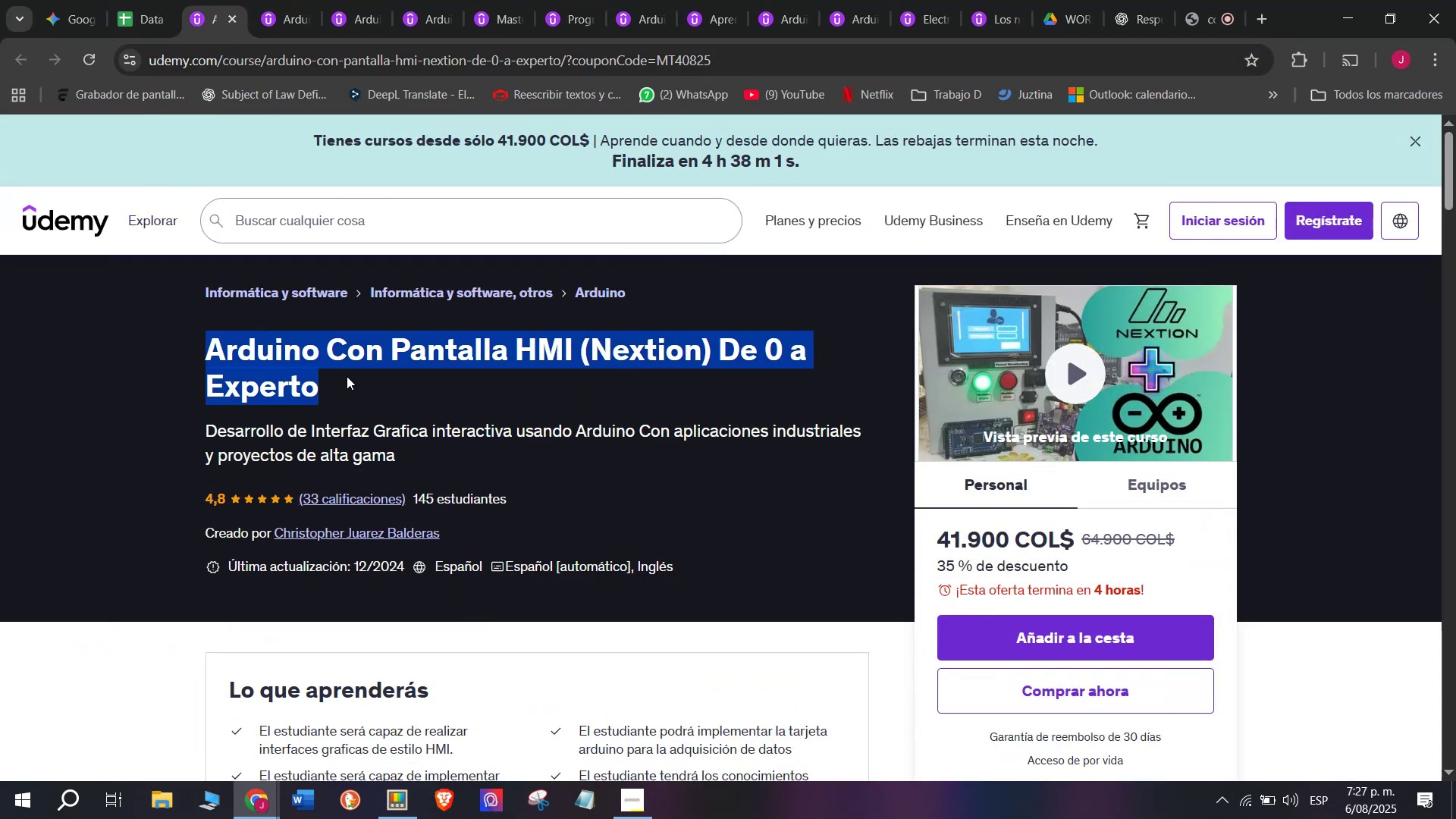 
key(Control+ControlLeft)
 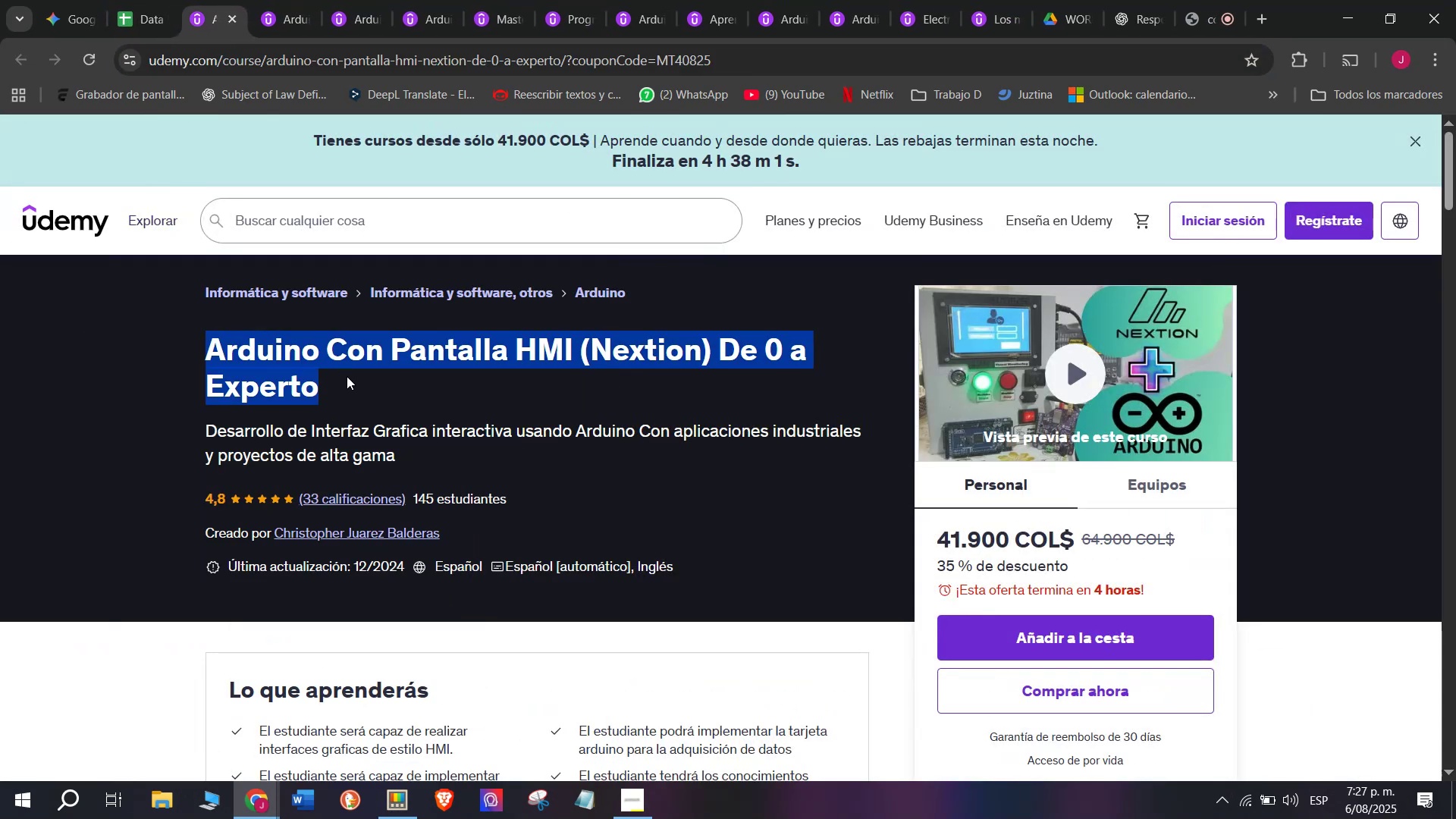 
key(Control+C)
 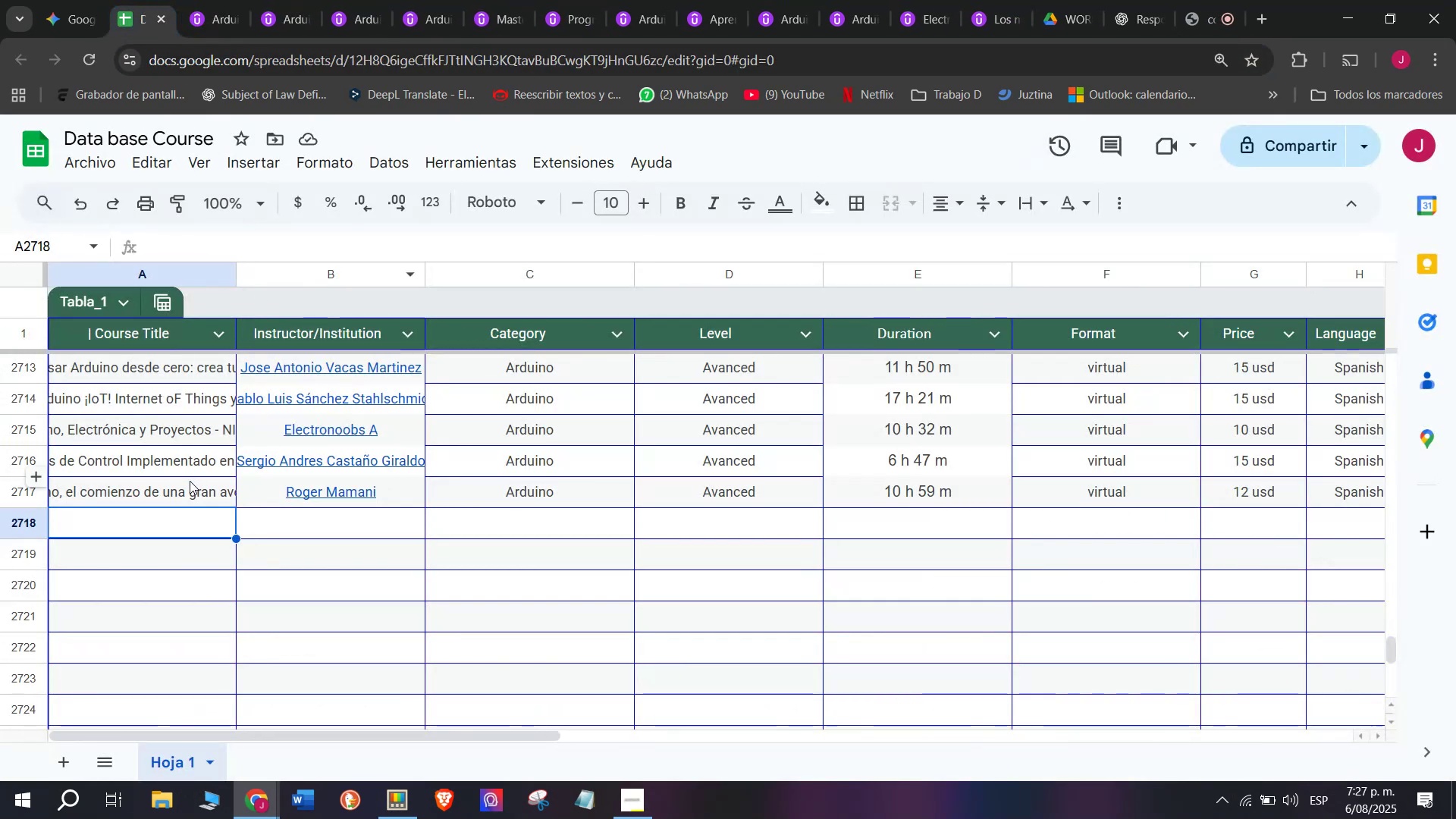 
left_click([185, 521])
 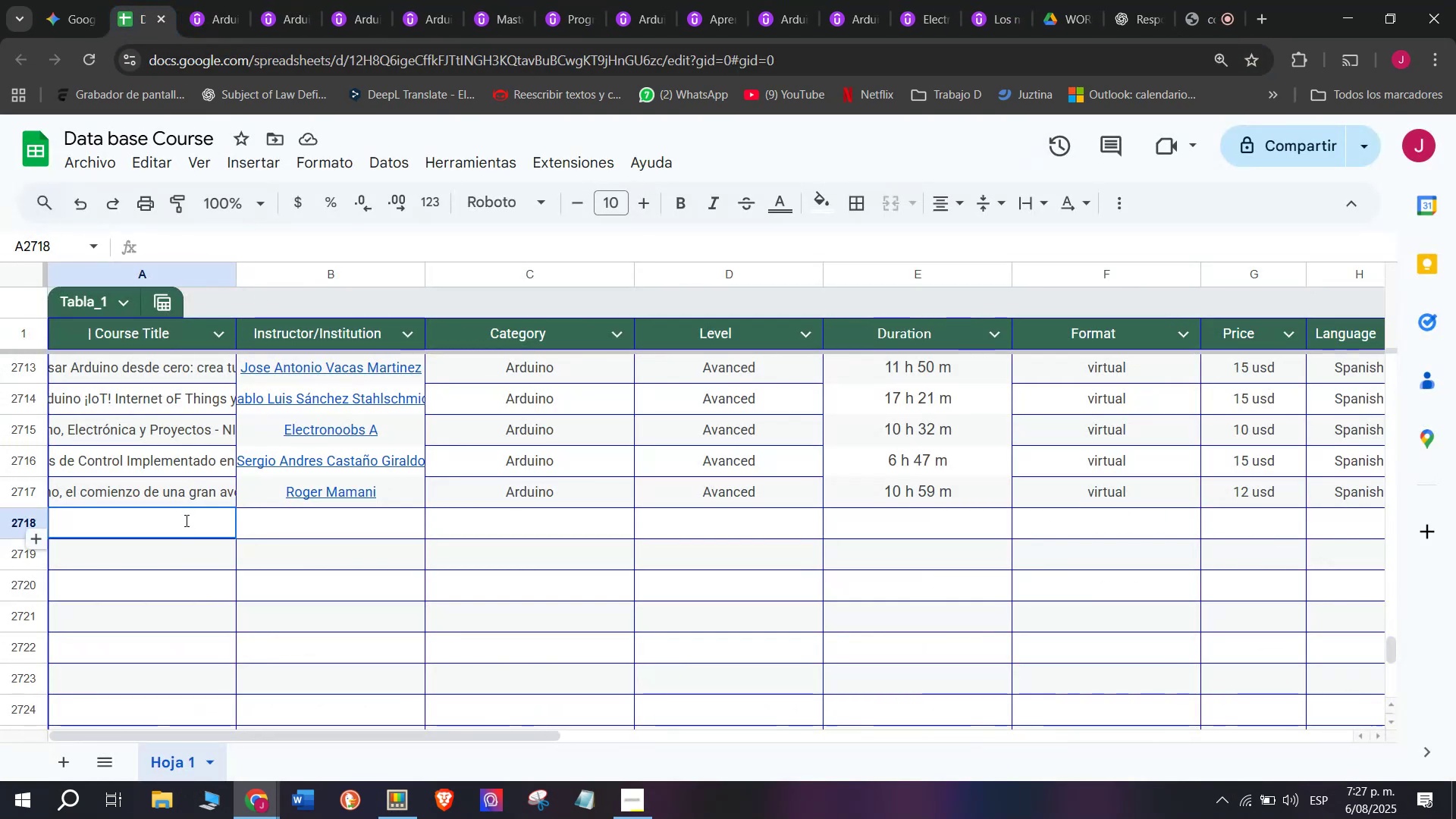 
key(Control+ControlLeft)
 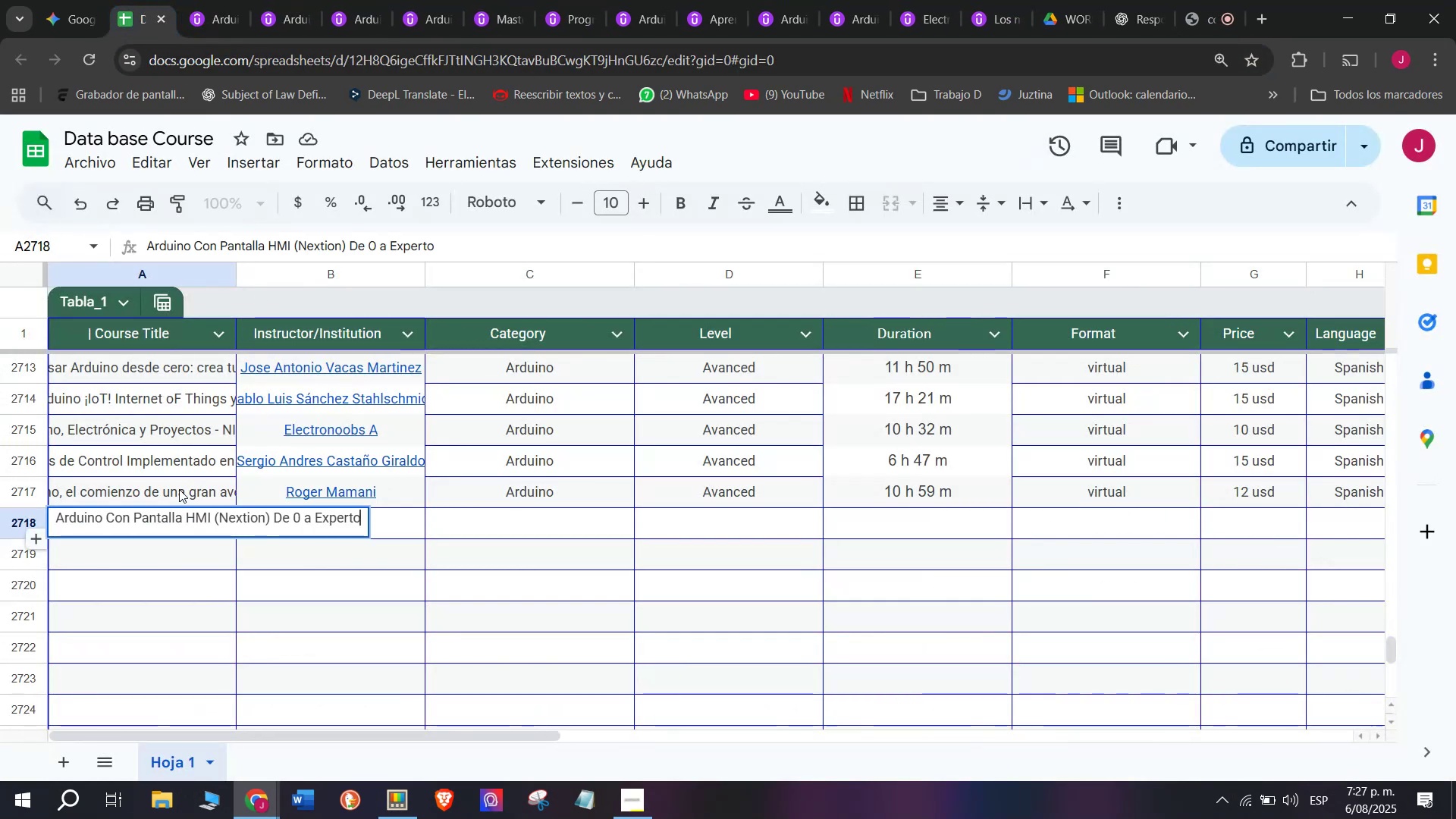 
key(Z)
 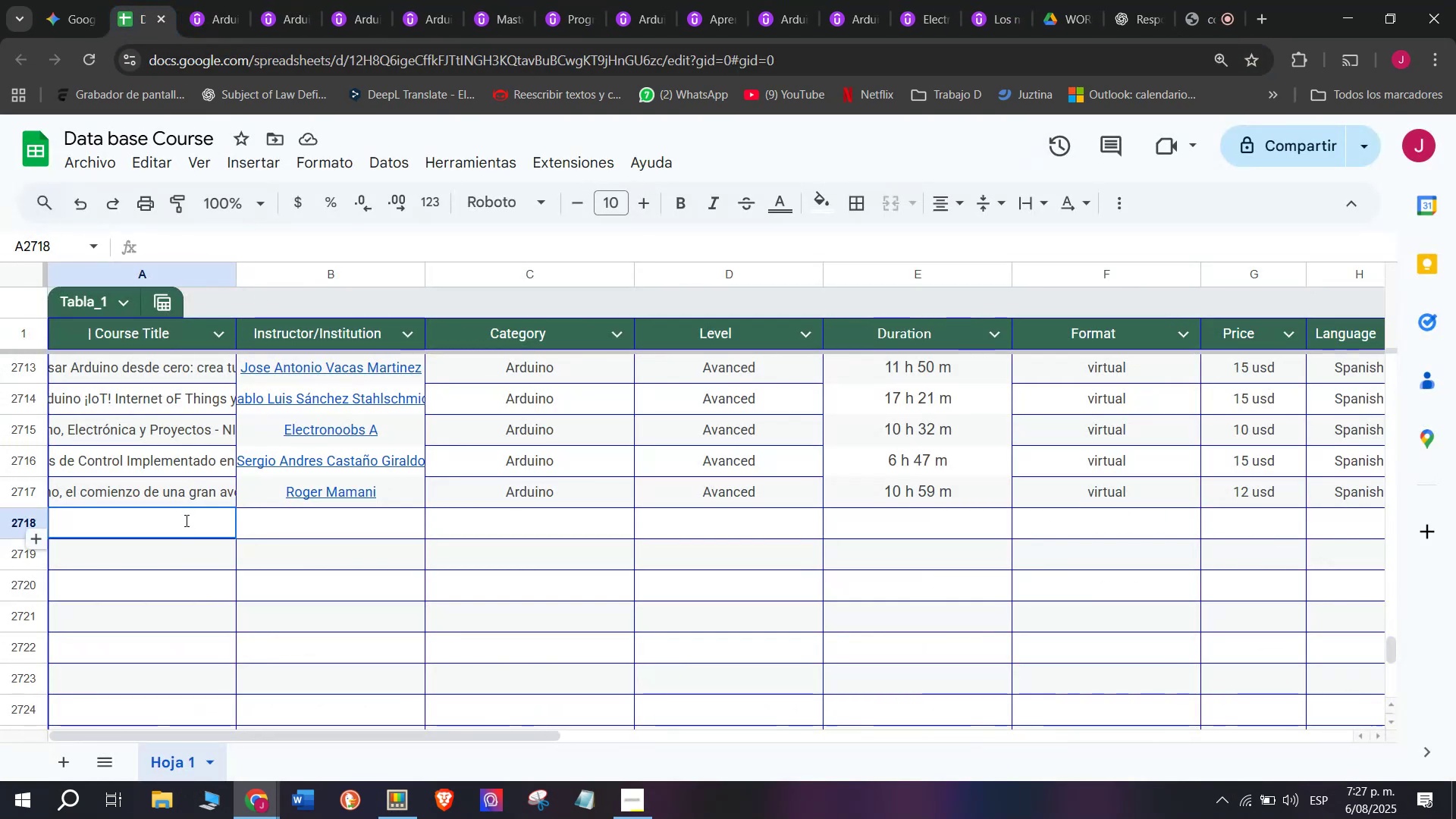 
key(Control+V)
 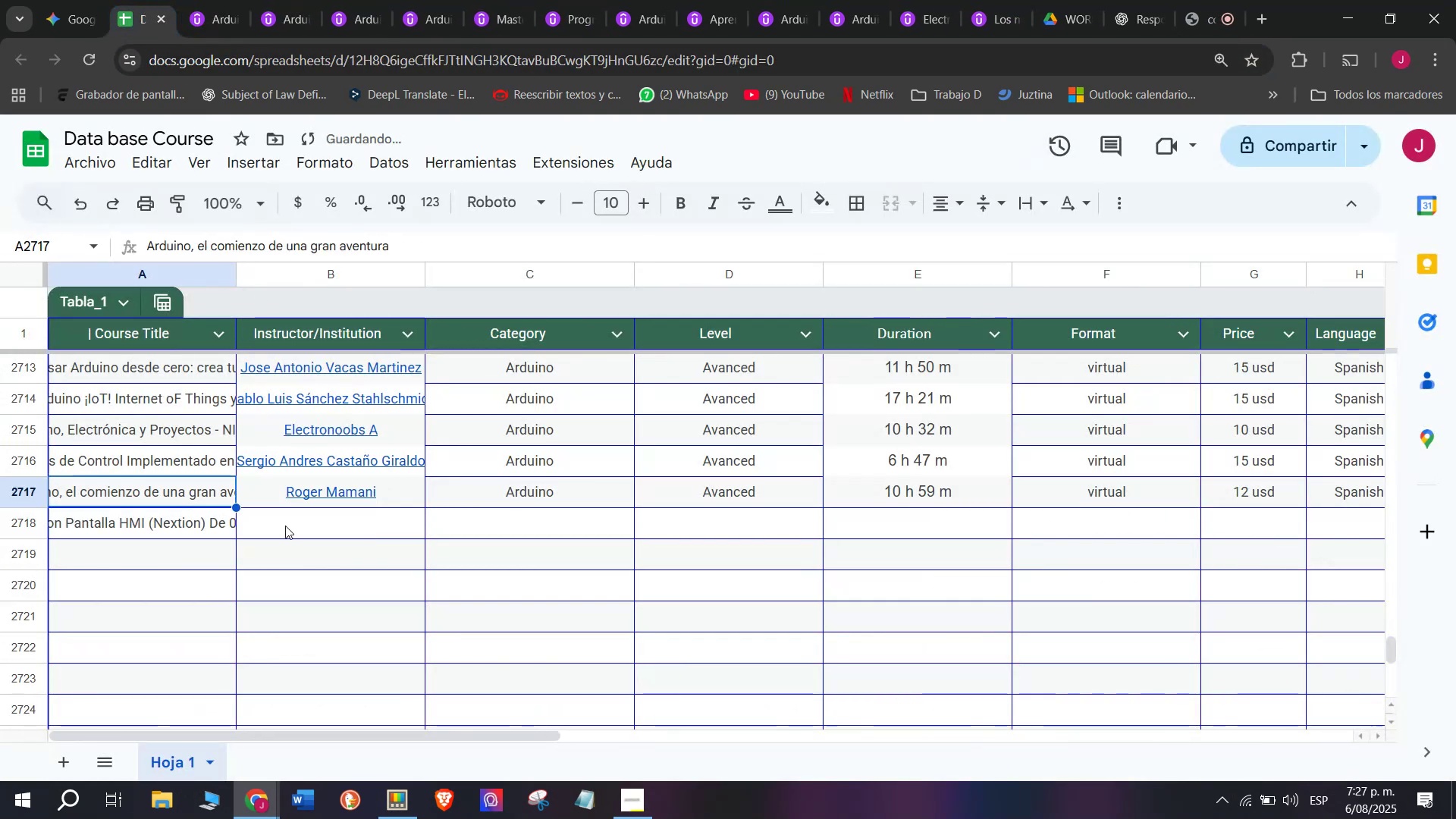 
double_click([290, 528])
 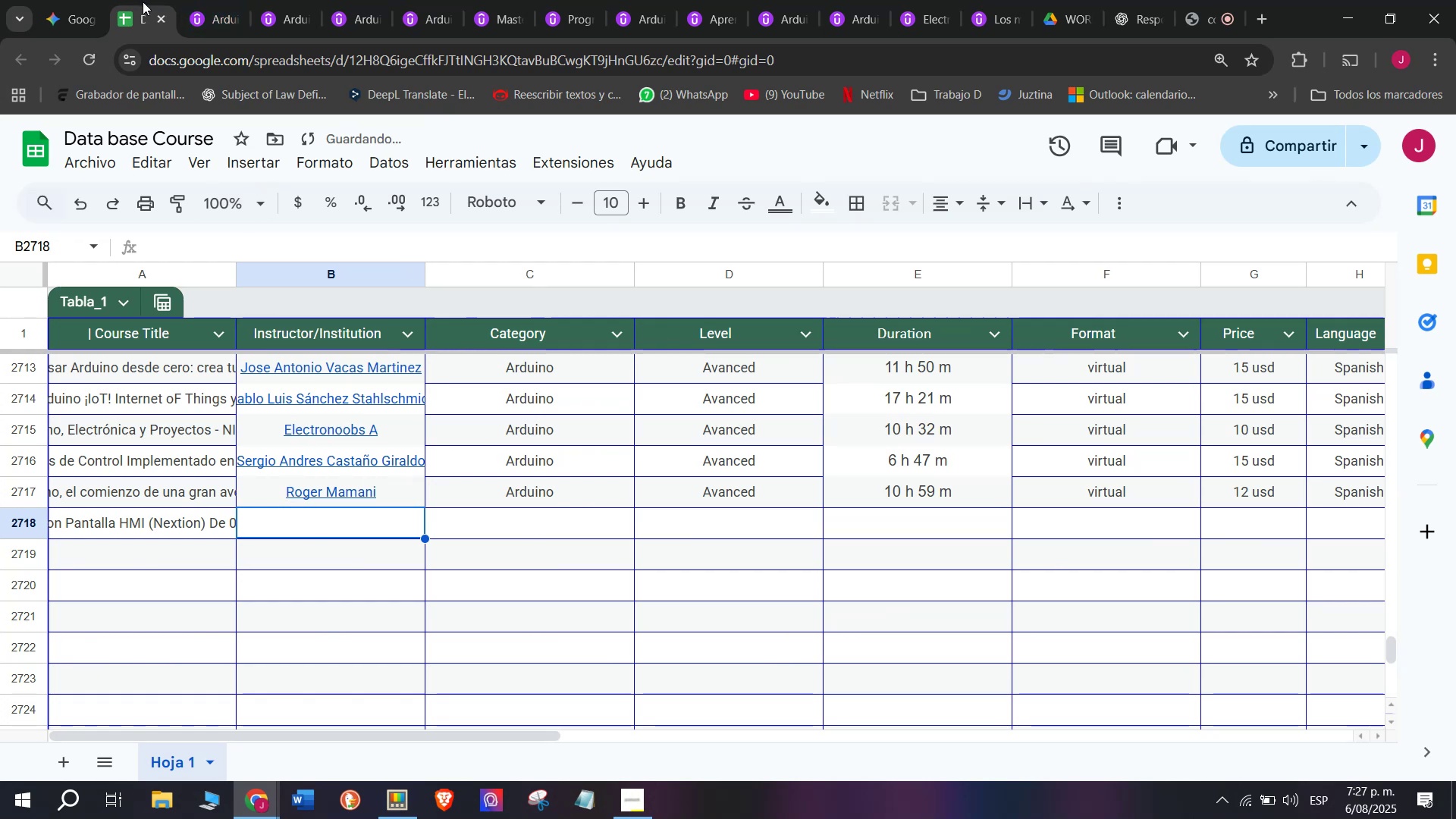 
left_click([202, 0])
 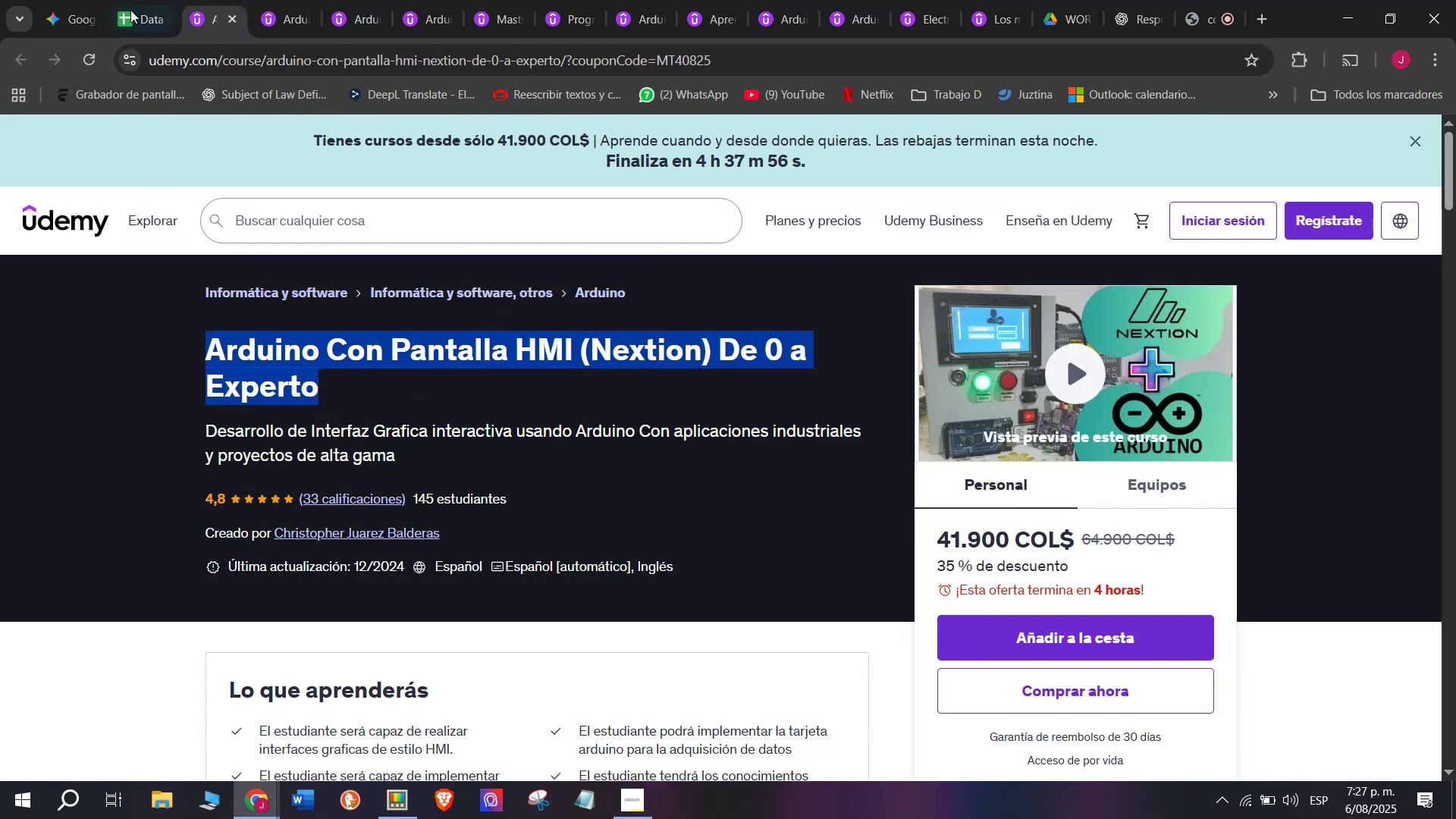 
left_click([134, 0])
 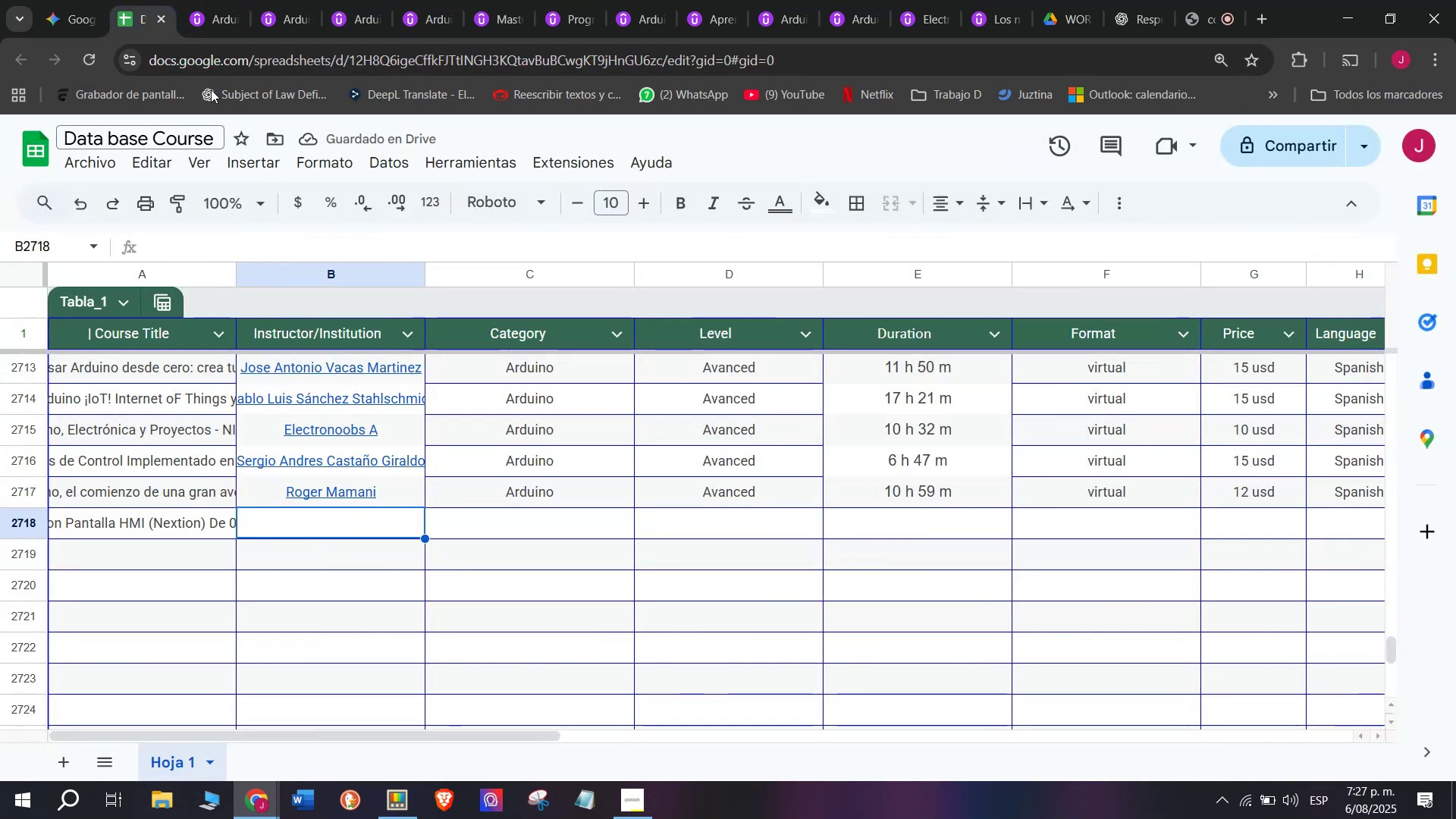 
left_click([218, 0])
 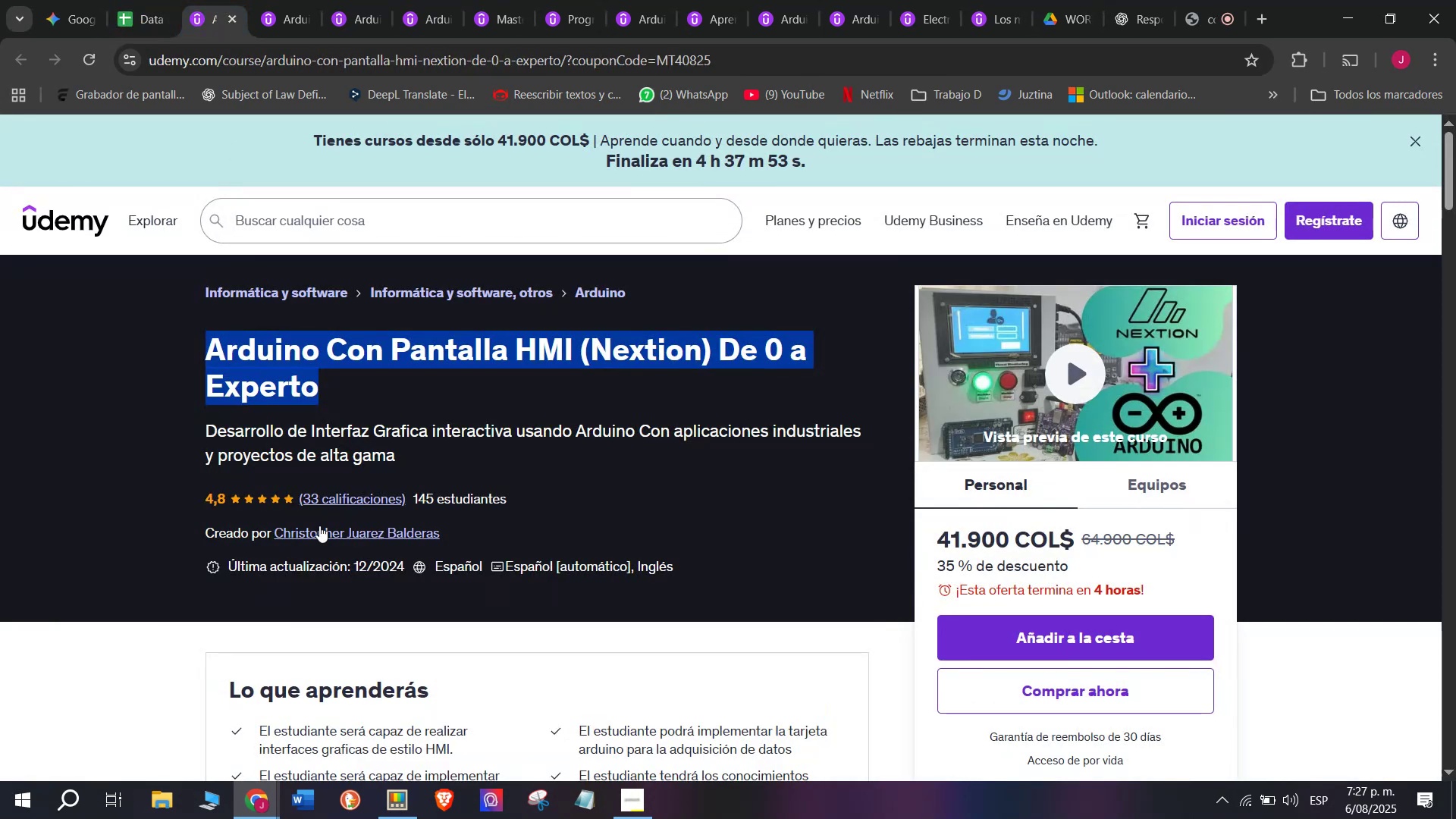 
left_click([319, 529])
 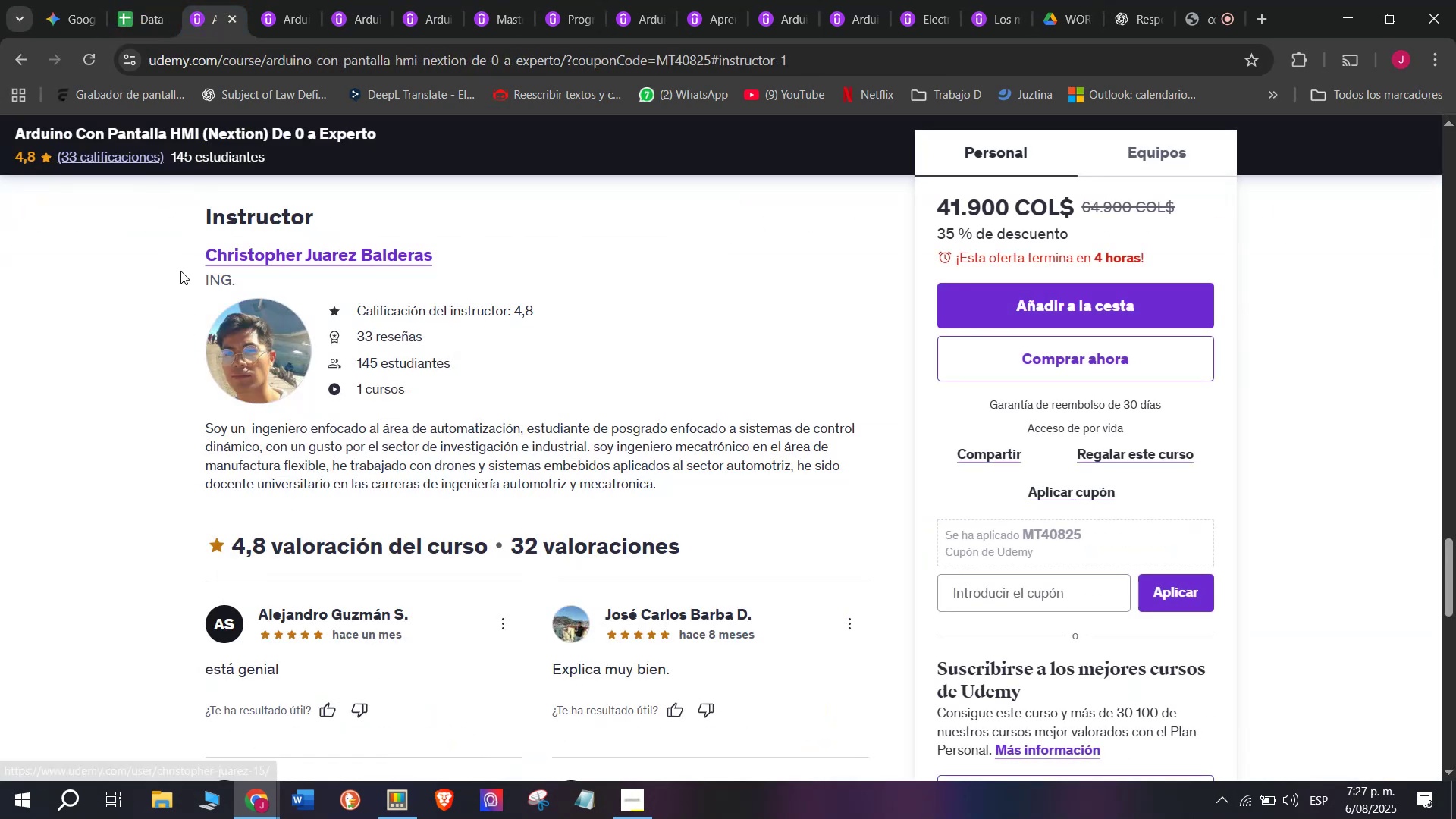 
left_click_drag(start_coordinate=[186, 258], to_coordinate=[460, 259])
 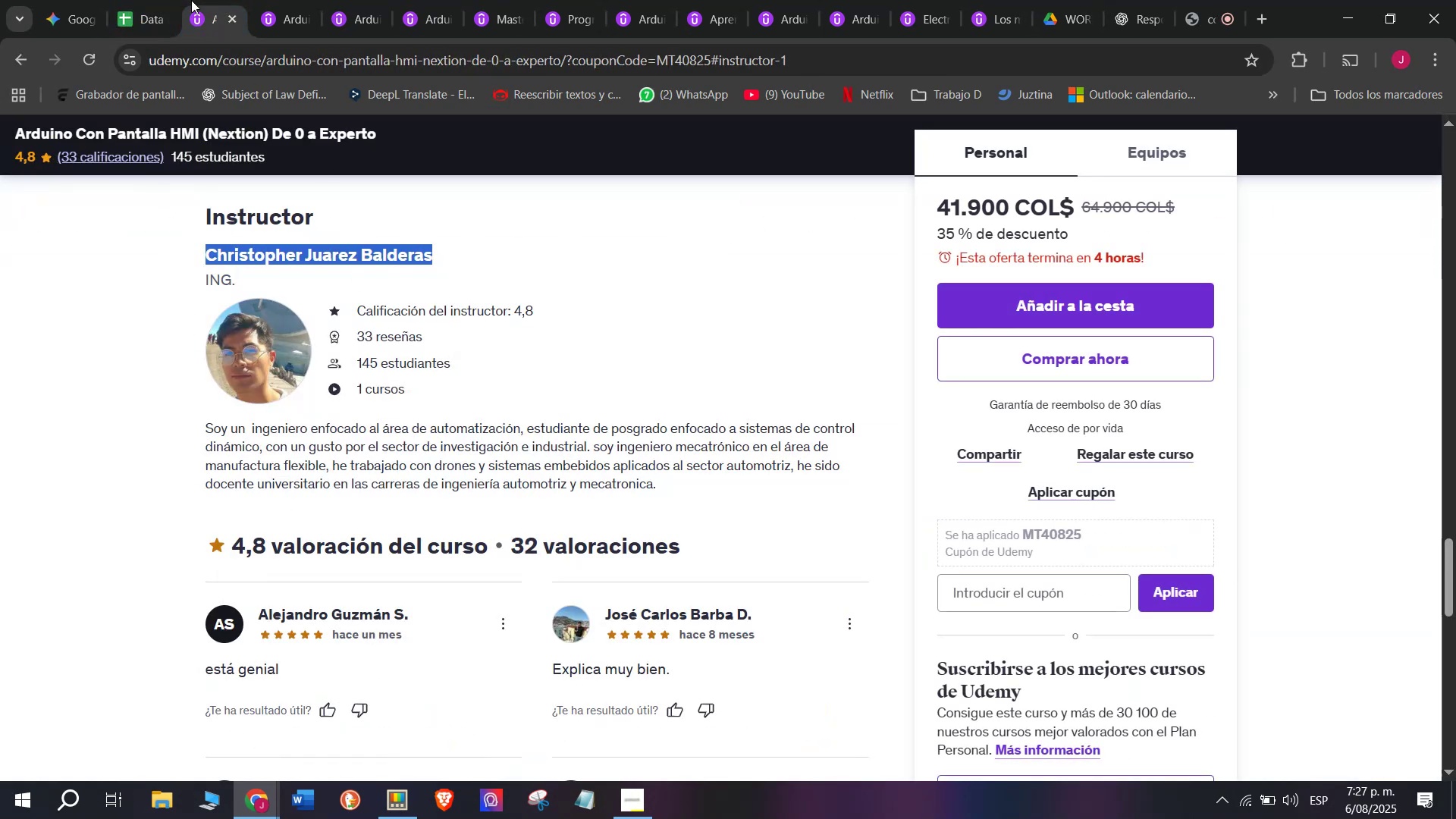 
key(Control+ControlLeft)
 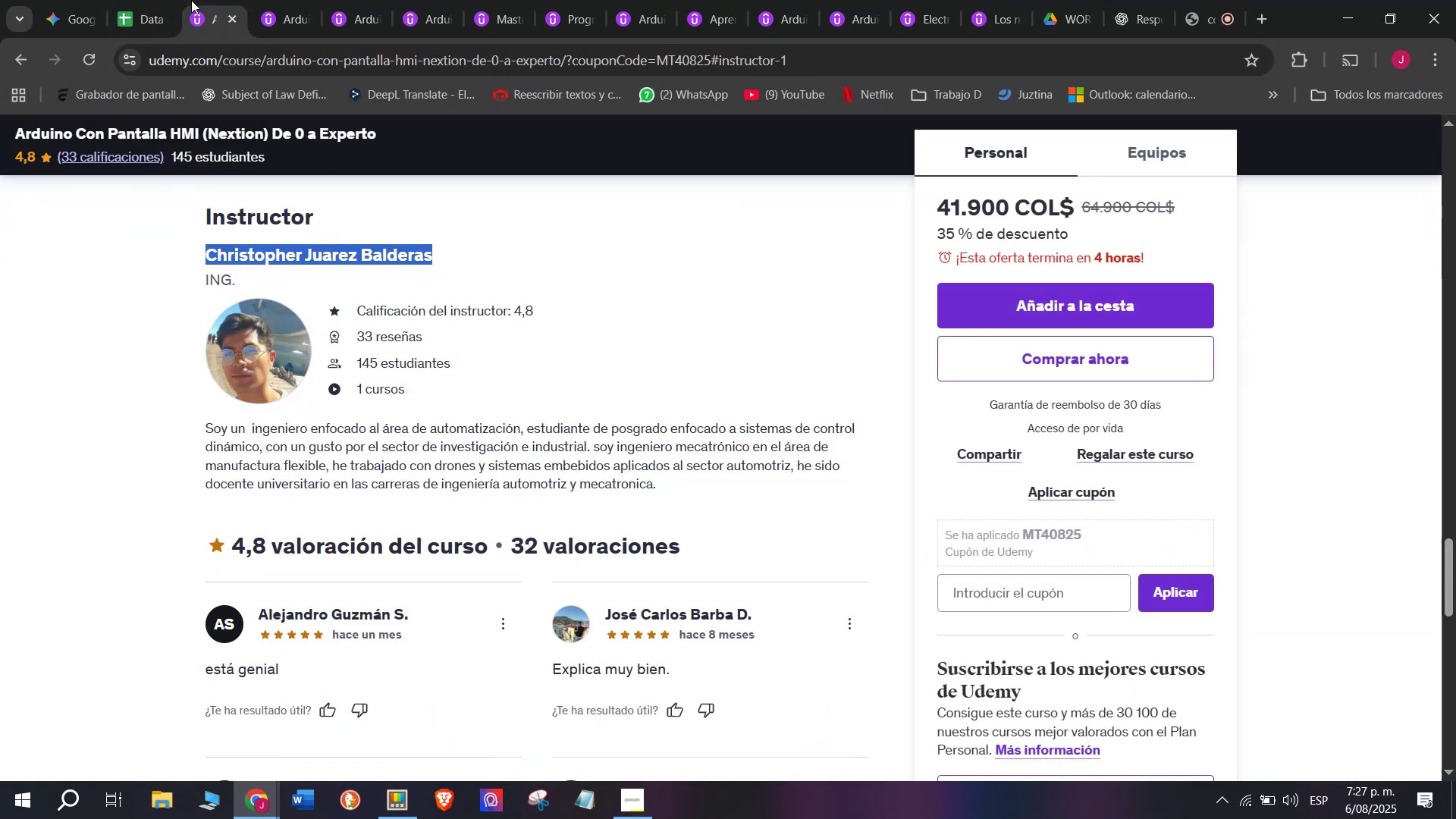 
key(Break)
 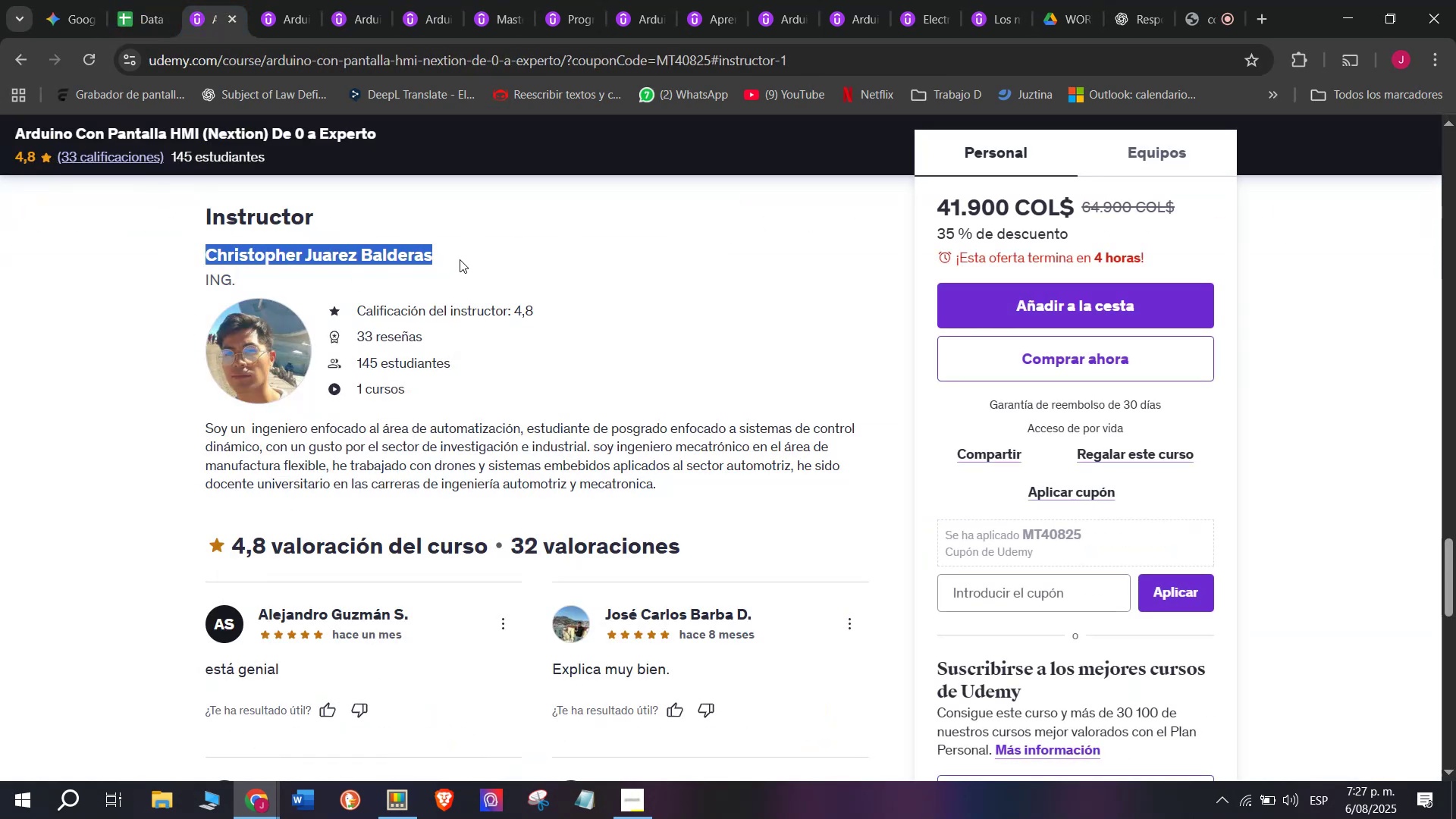 
key(Control+C)
 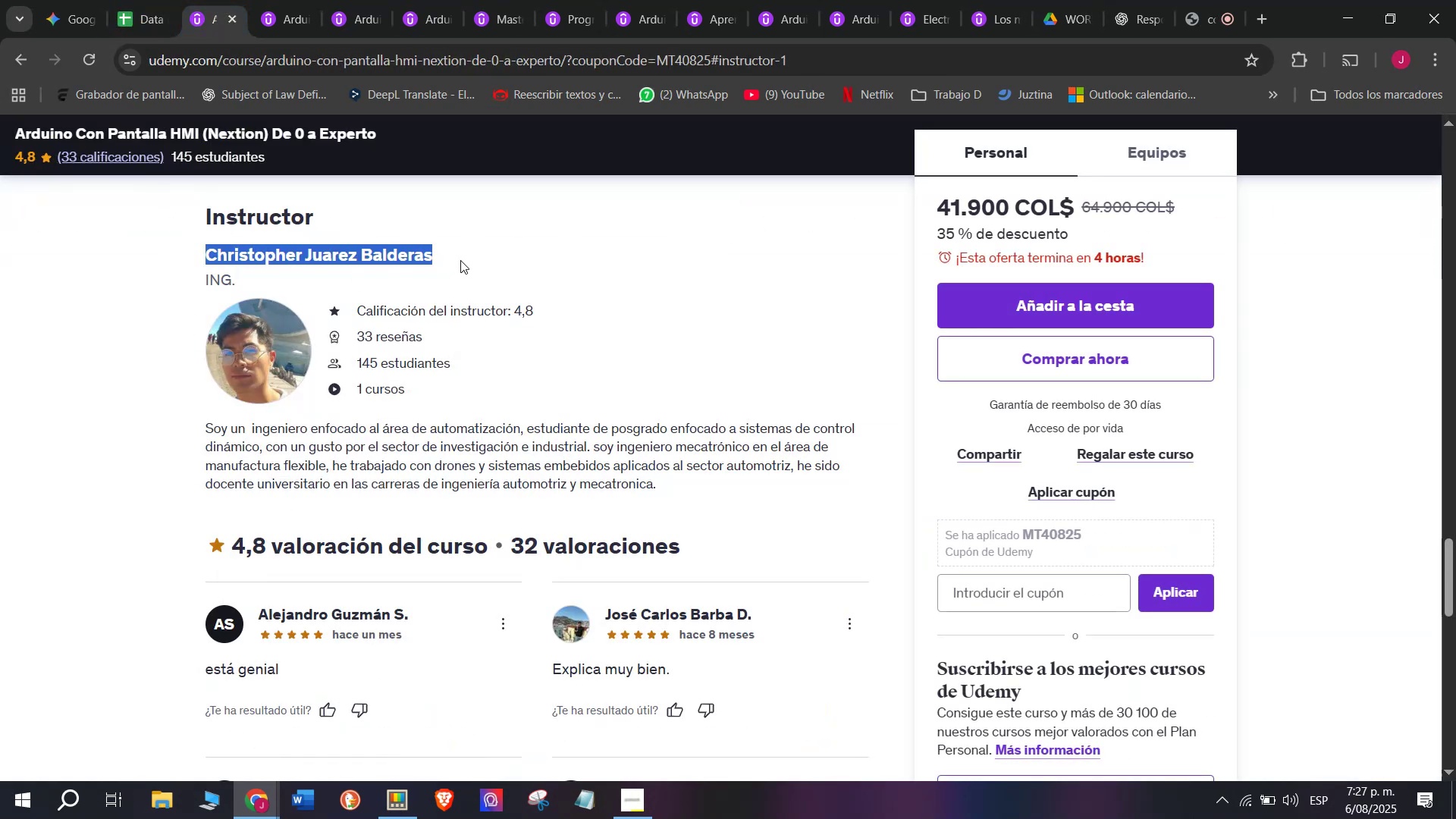 
key(Break)
 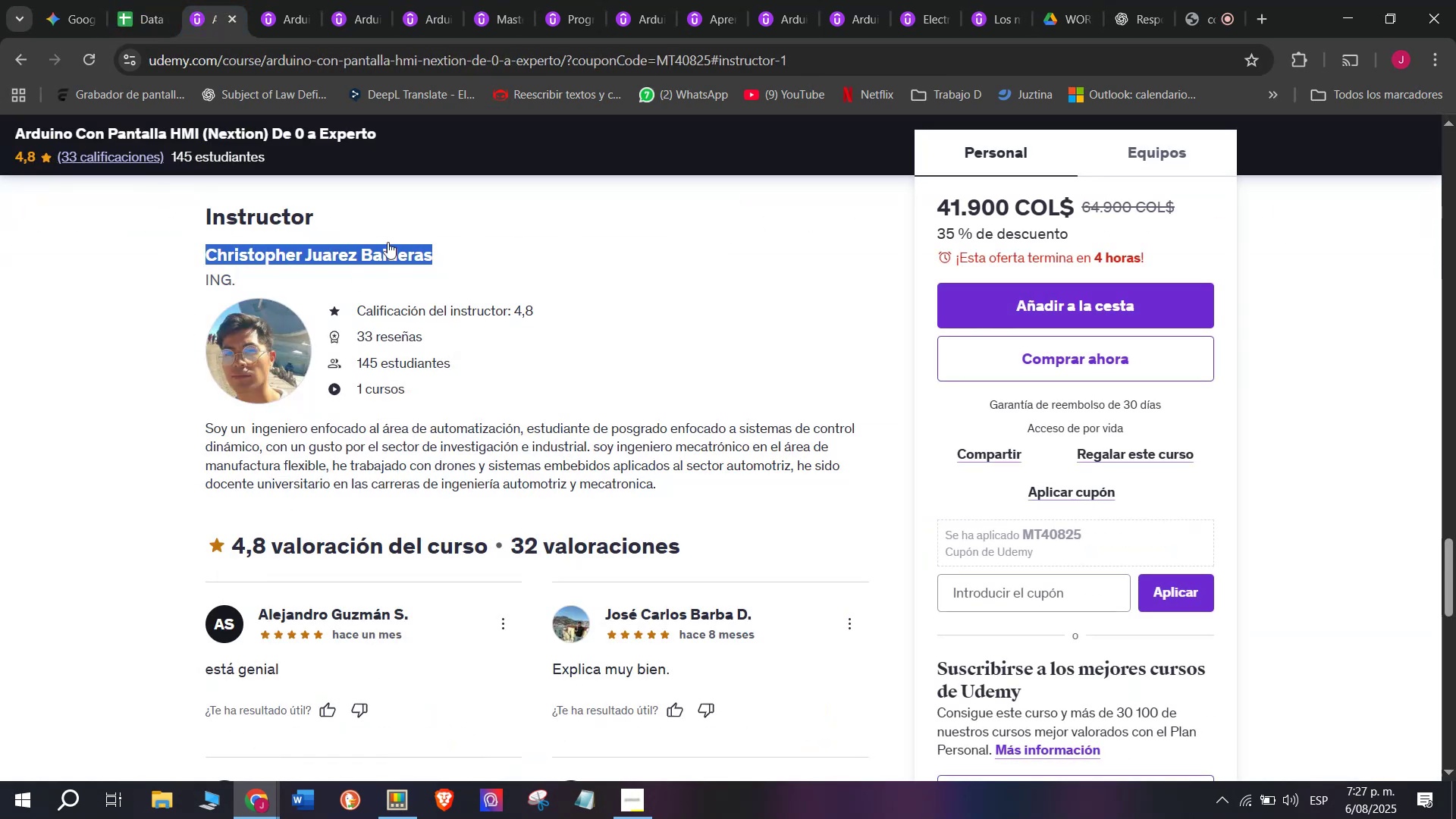 
key(Control+ControlLeft)
 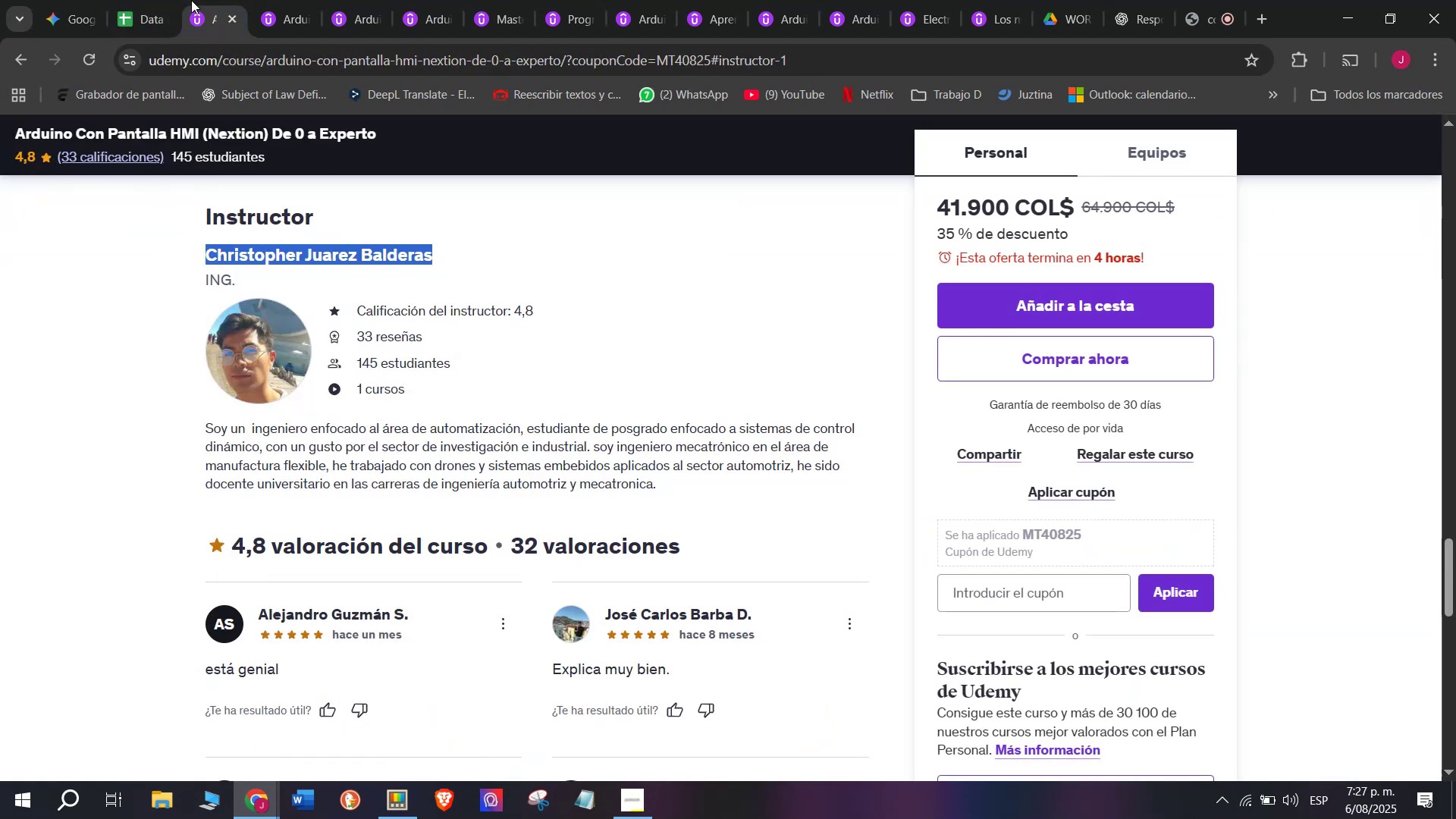 
key(Control+C)
 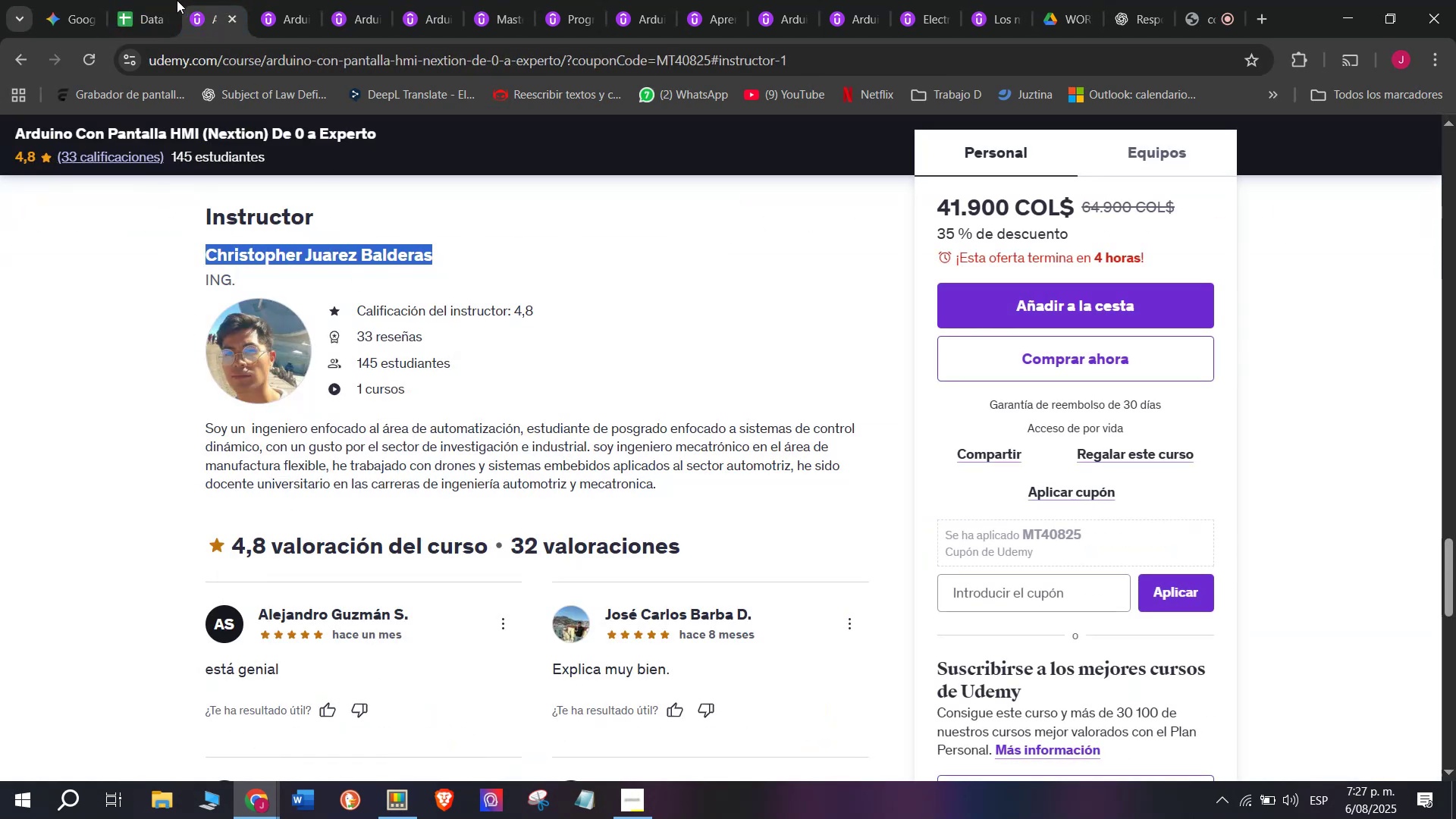 
double_click([175, 0])
 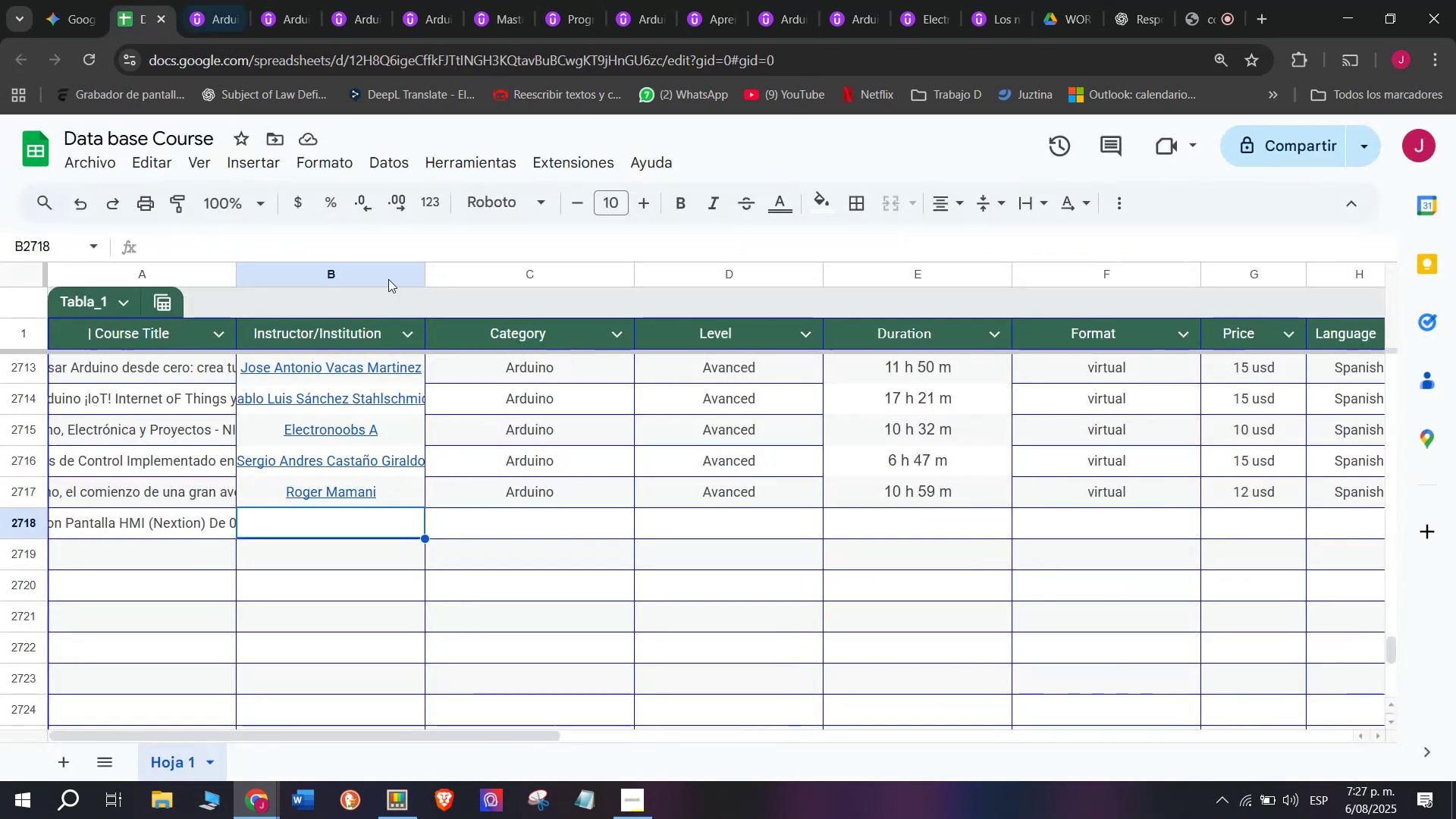 
key(Z)
 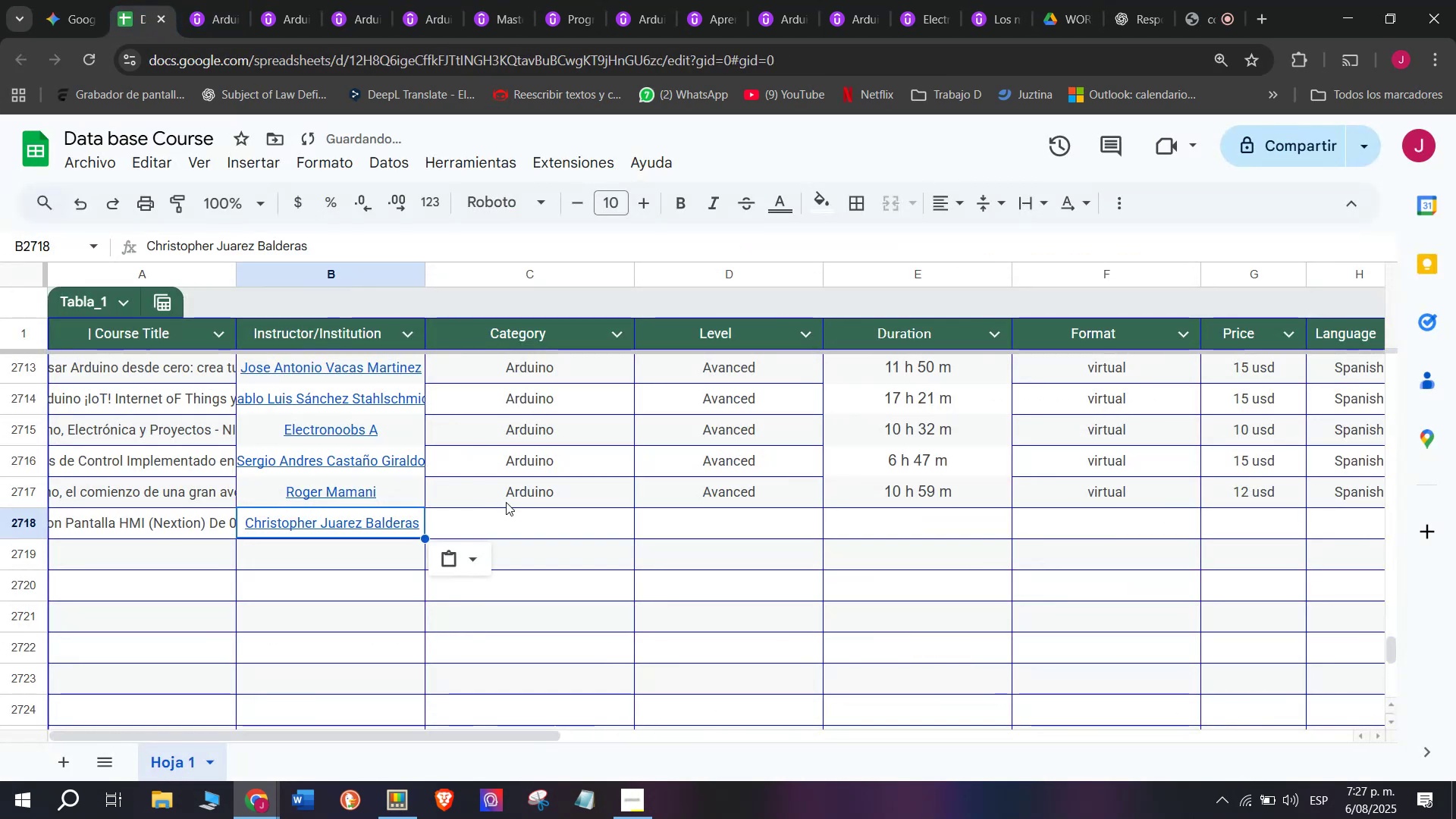 
key(Control+ControlLeft)
 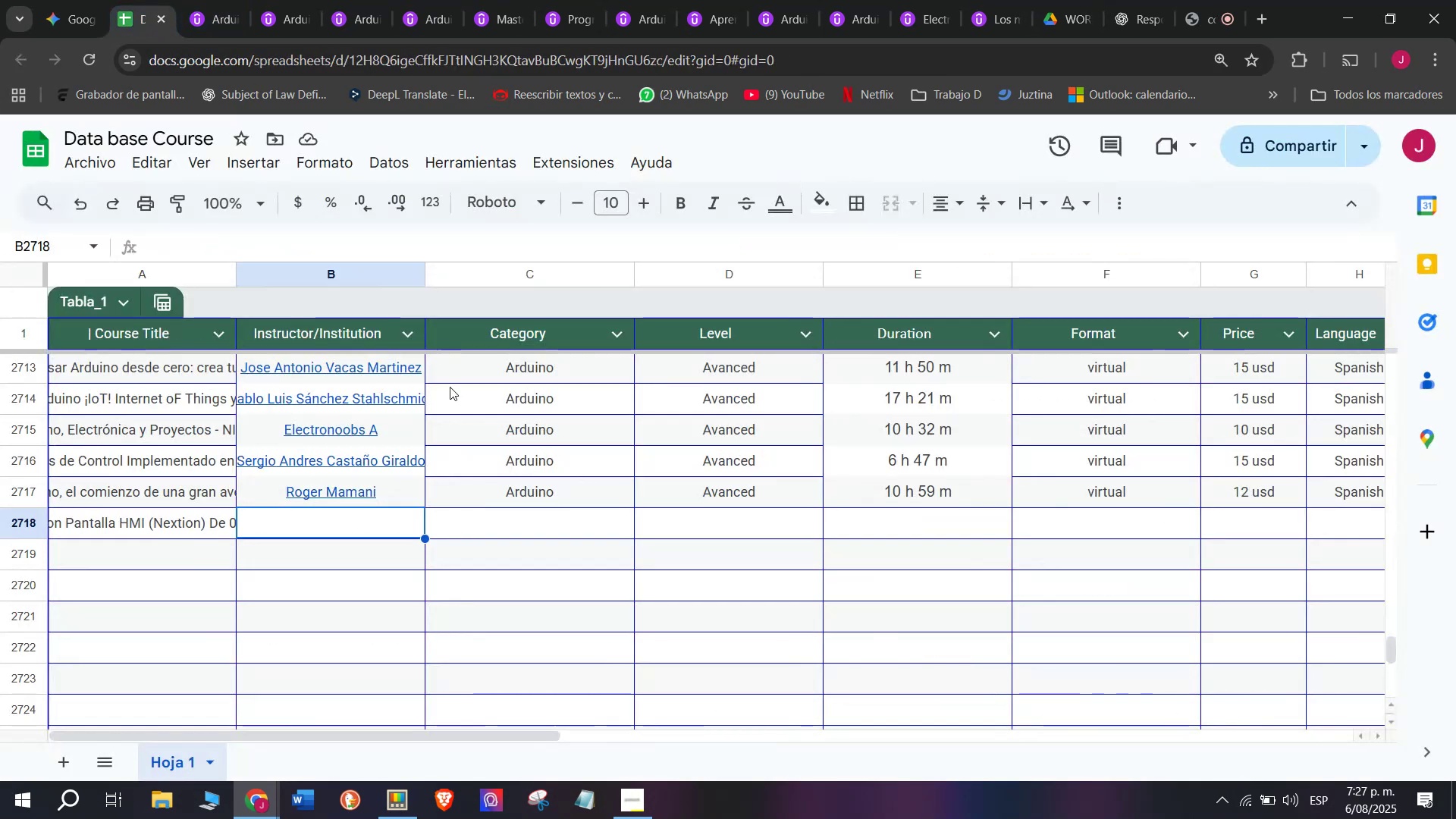 
key(Control+V)
 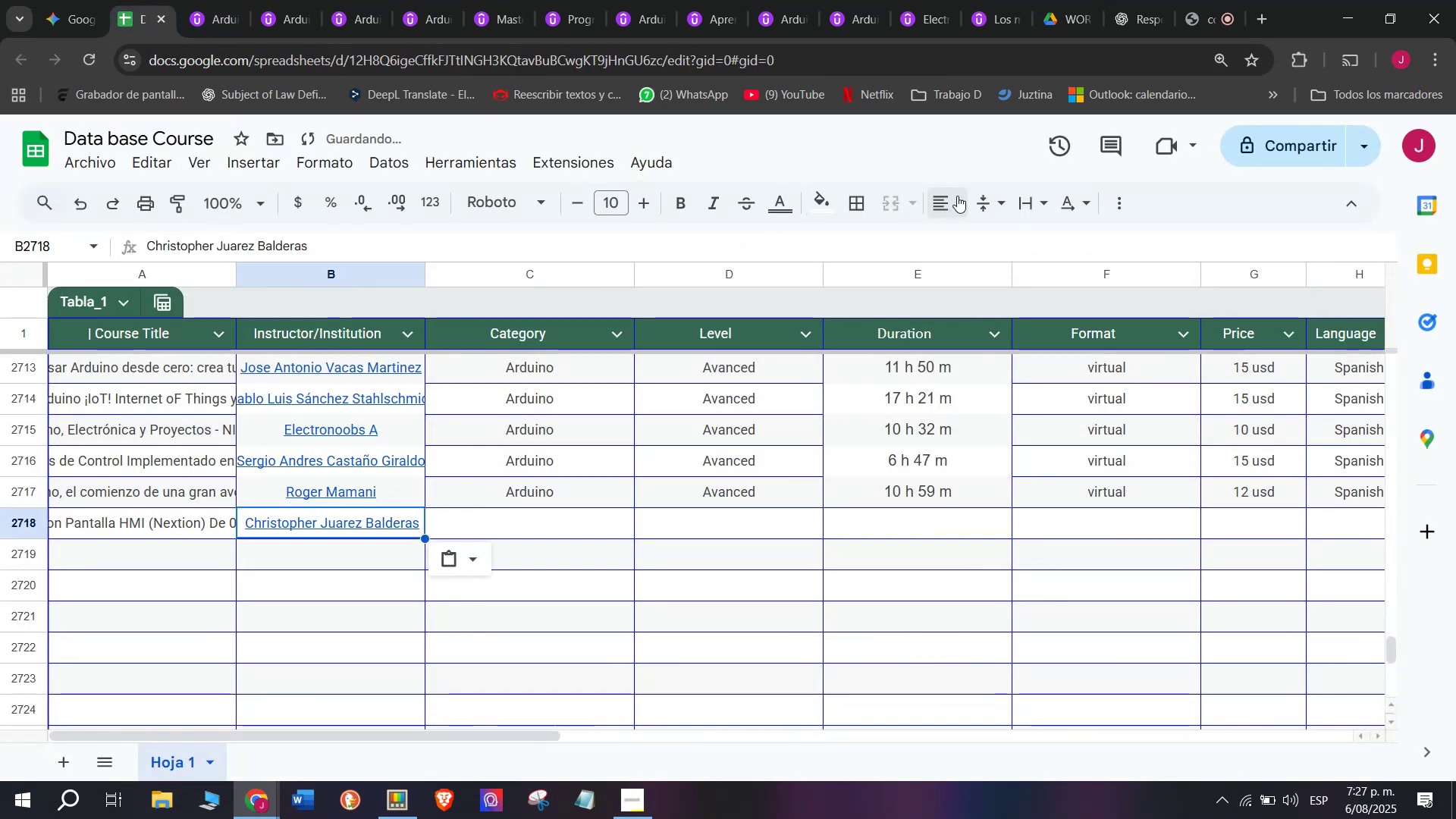 
double_click([974, 234])
 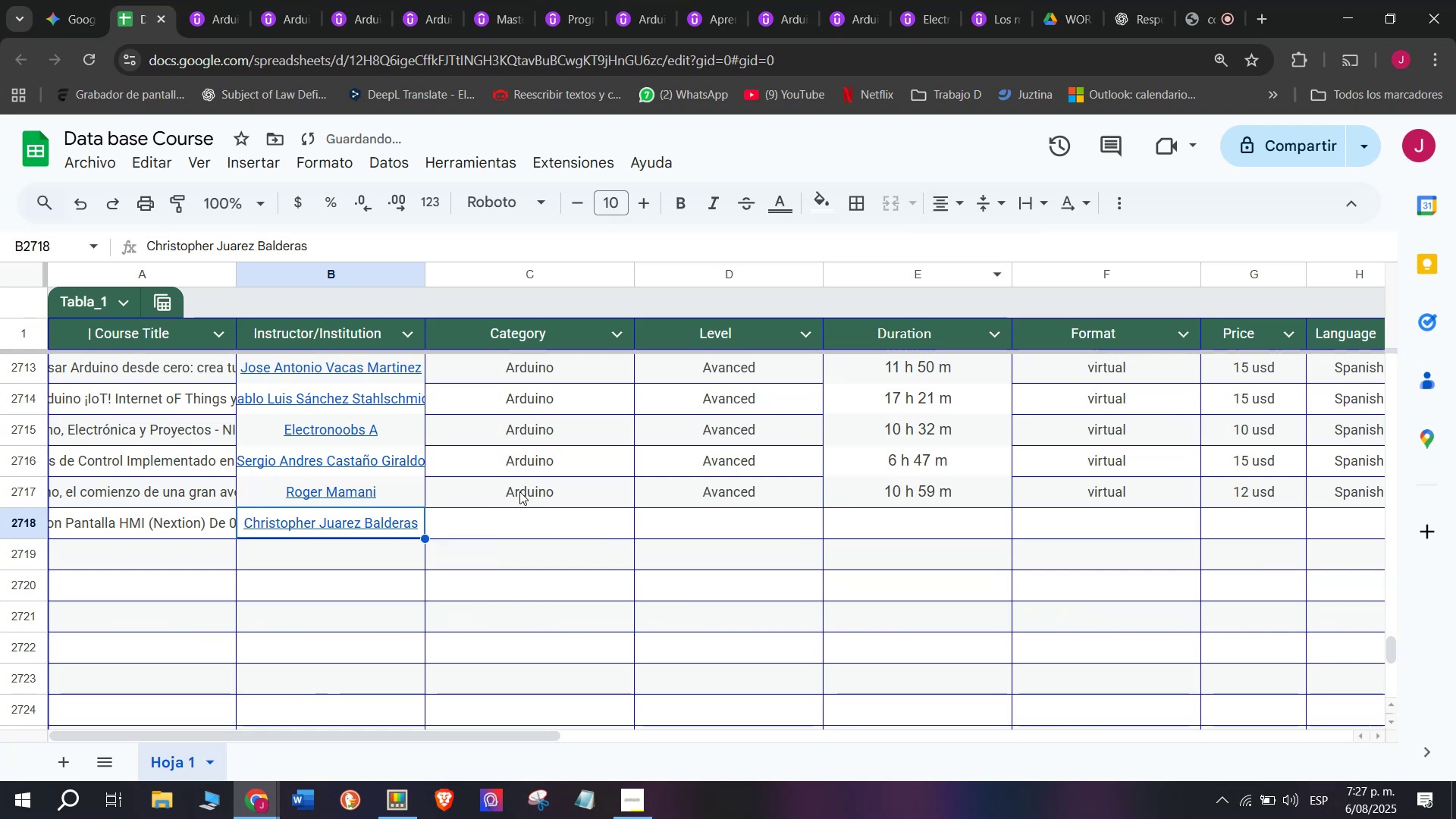 
left_click([519, 491])
 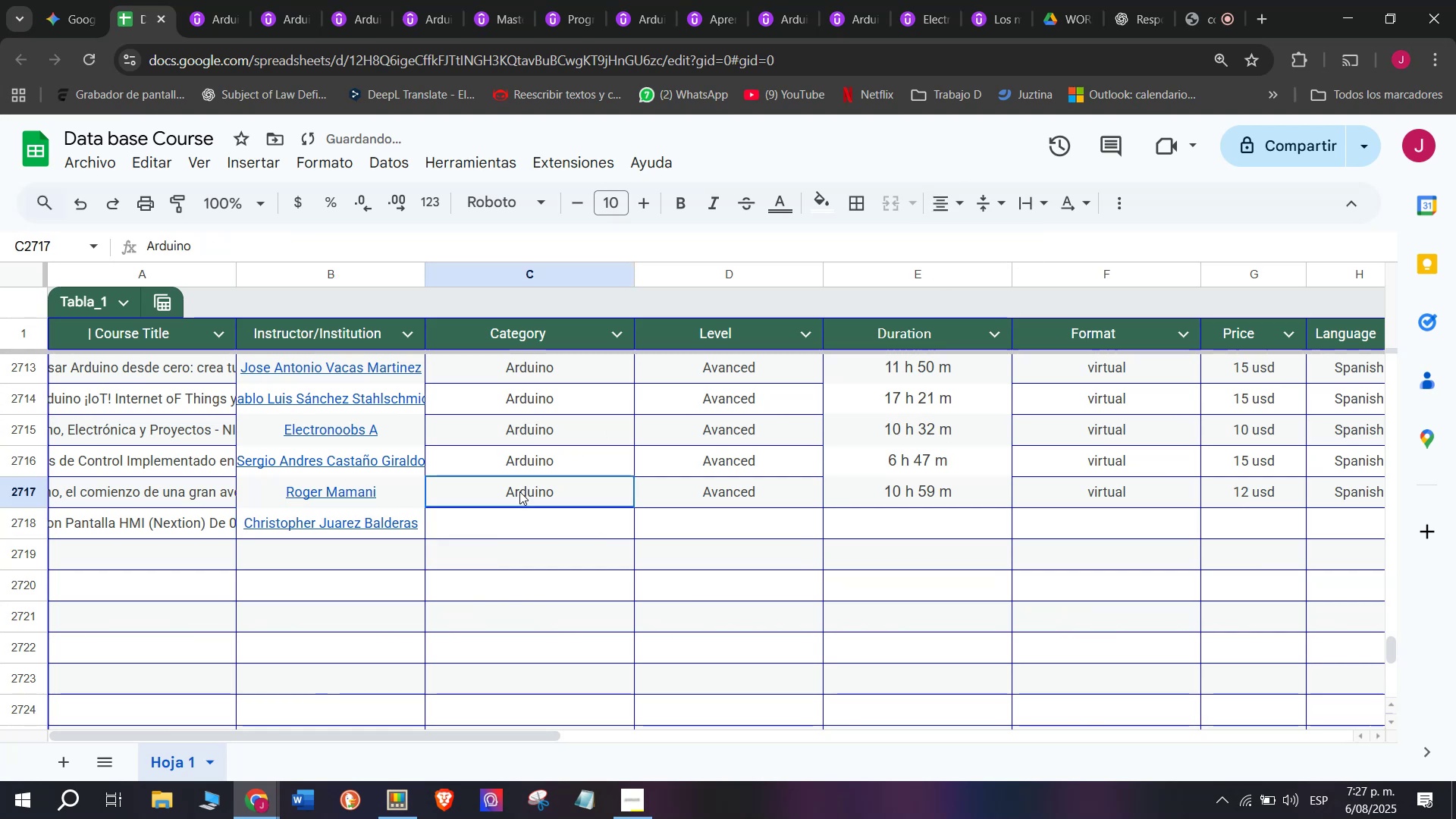 
key(Control+ControlLeft)
 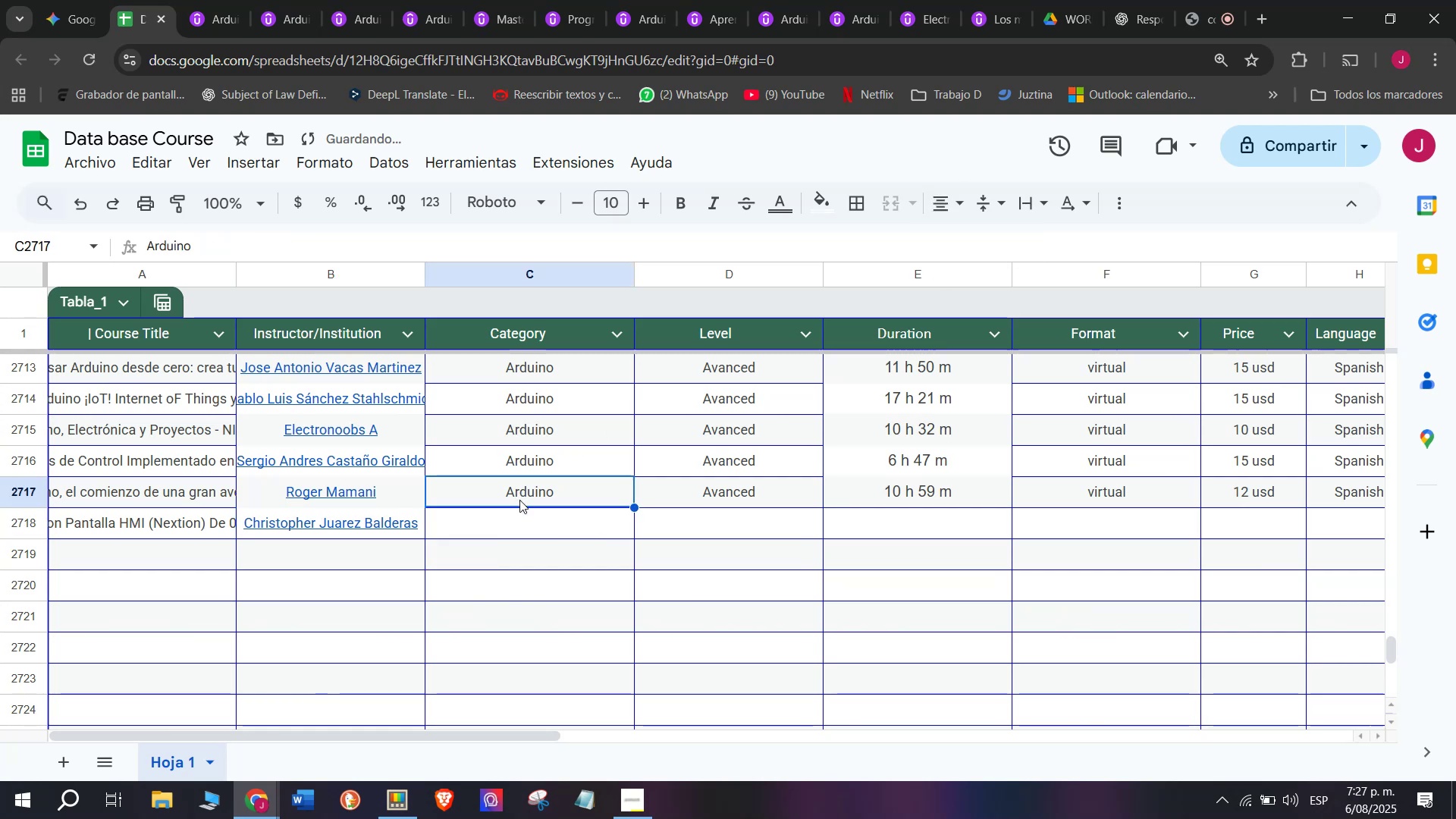 
key(Break)
 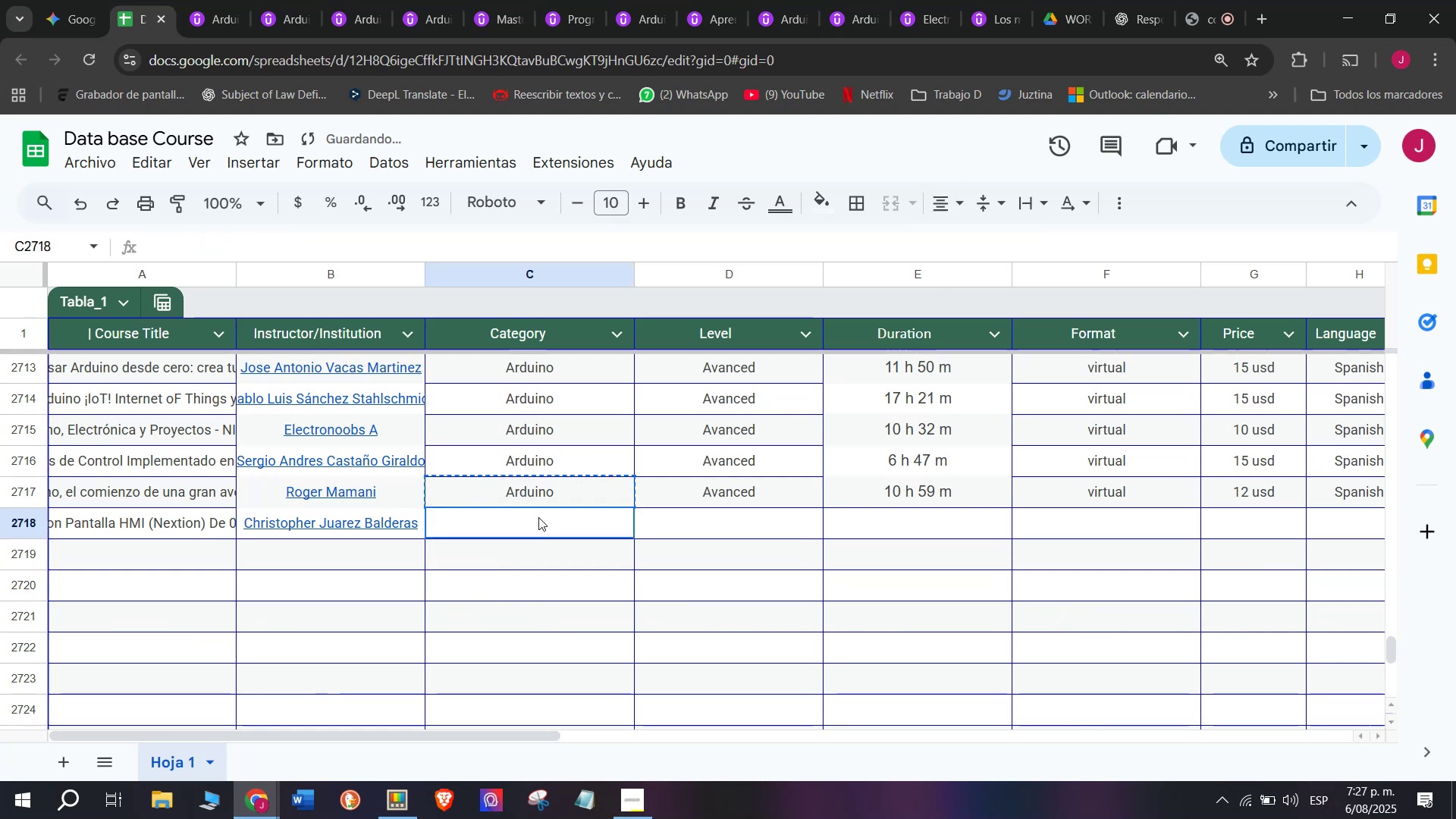 
key(Control+C)
 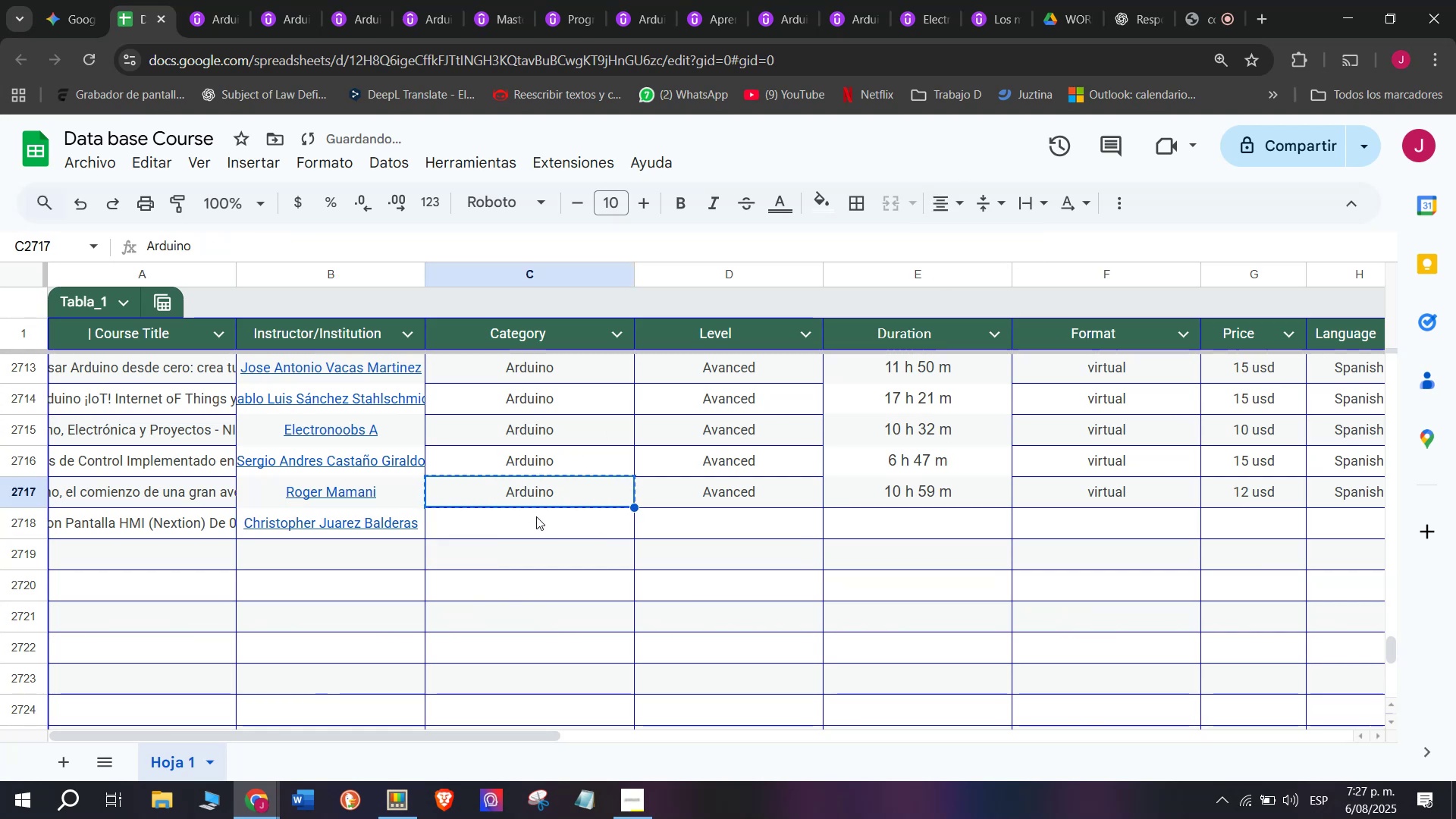 
key(Z)
 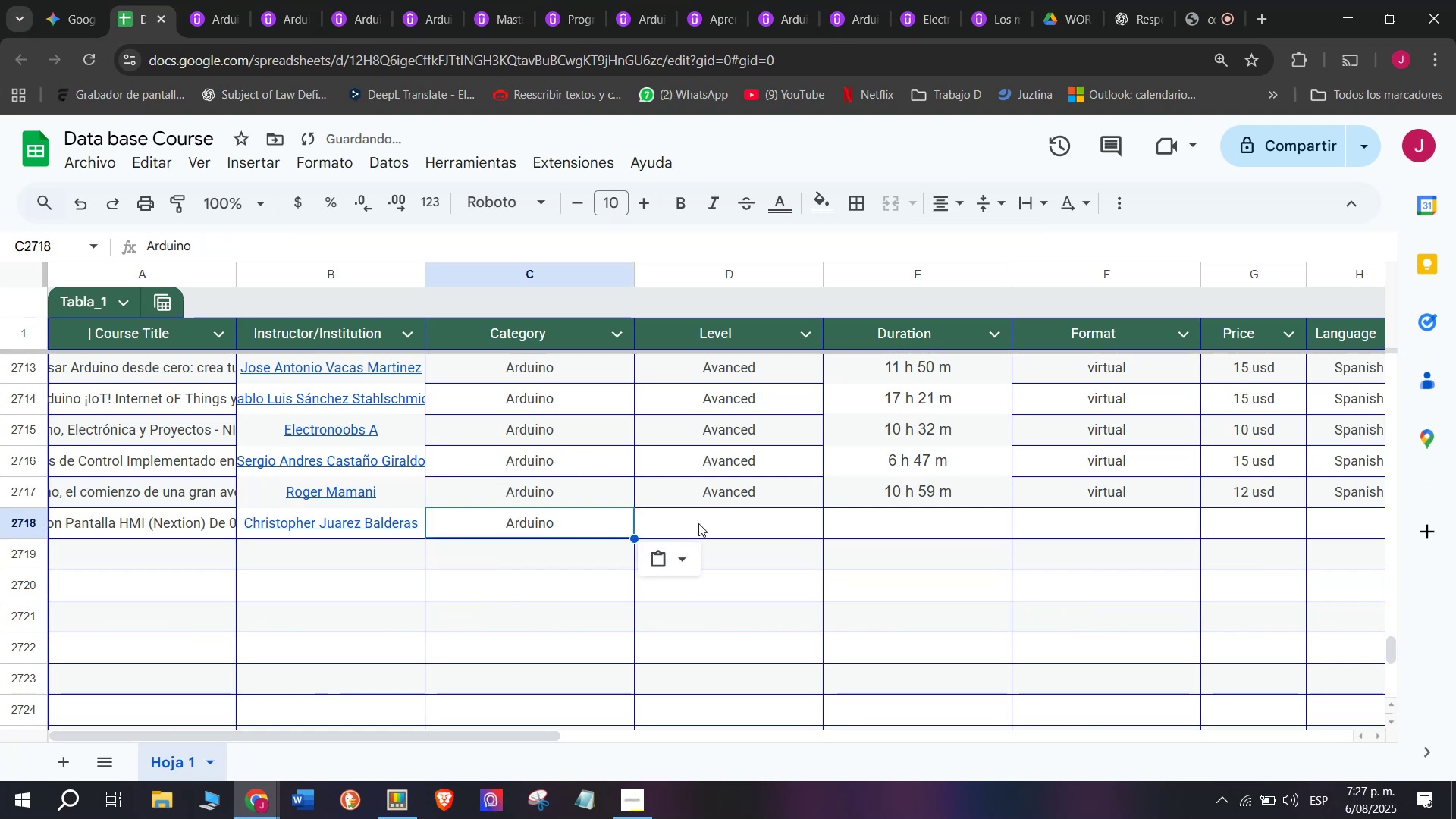 
key(Control+V)
 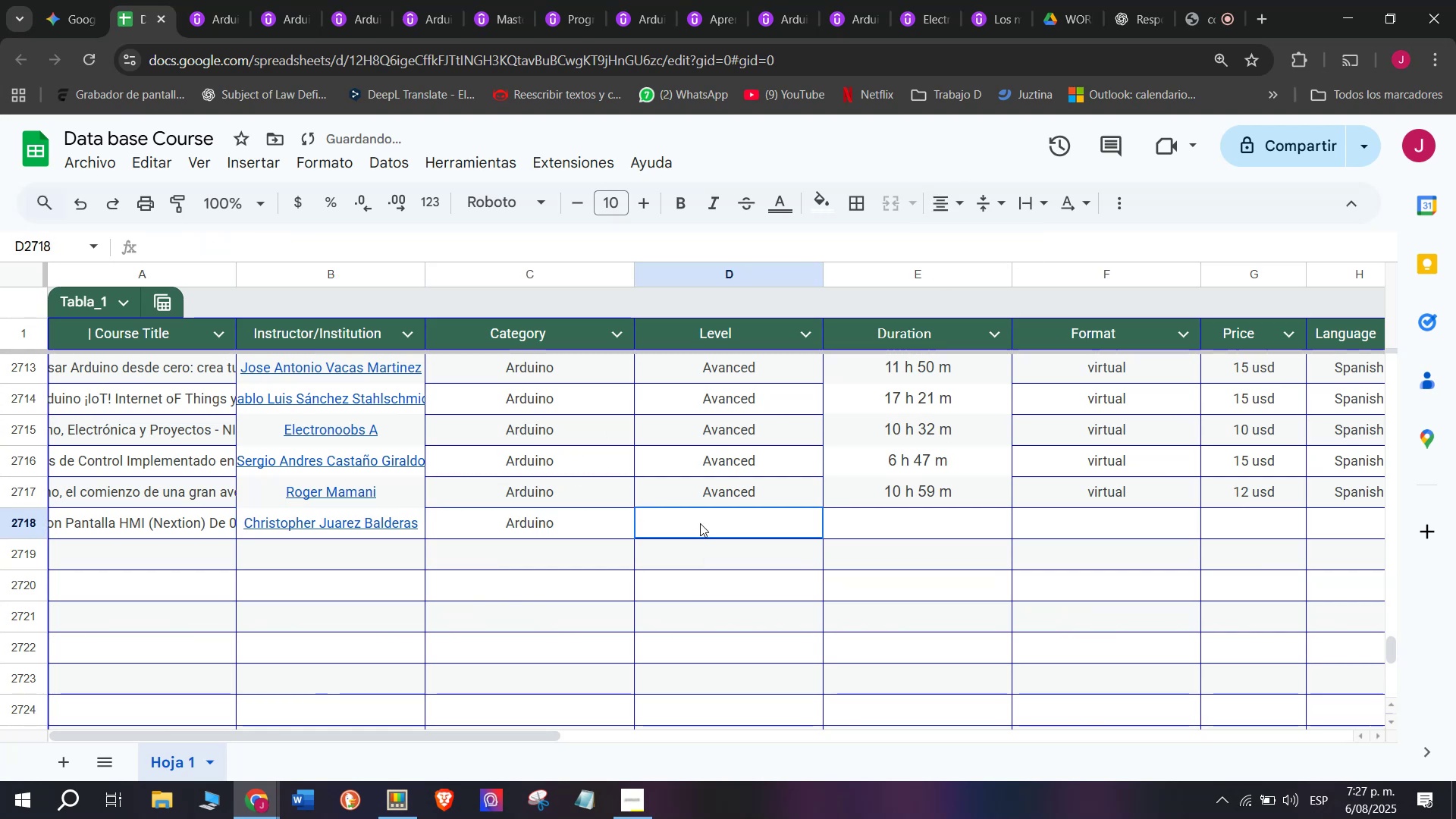 
key(Control+ControlLeft)
 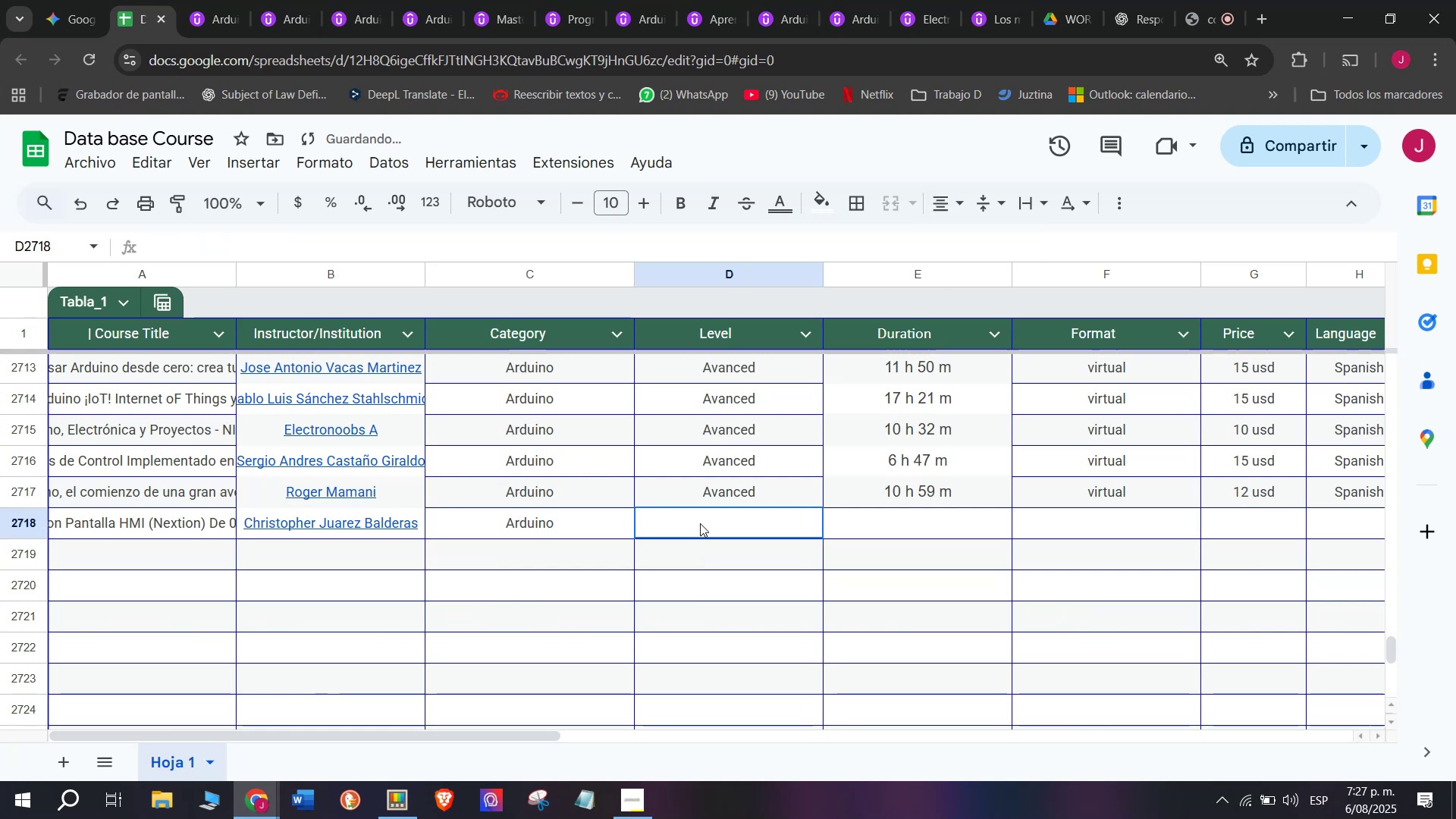 
triple_click([700, 523])
 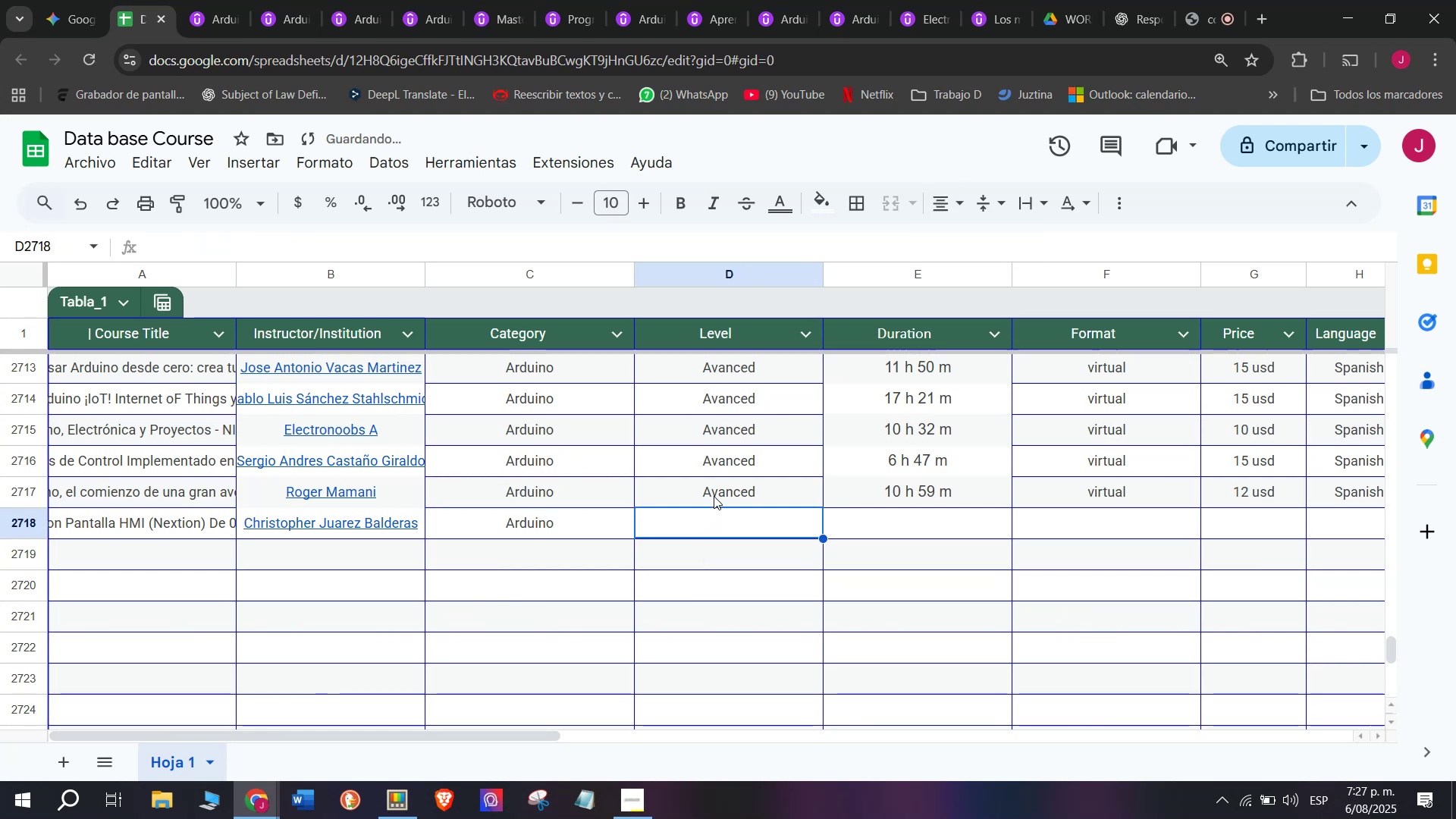 
triple_click([715, 494])
 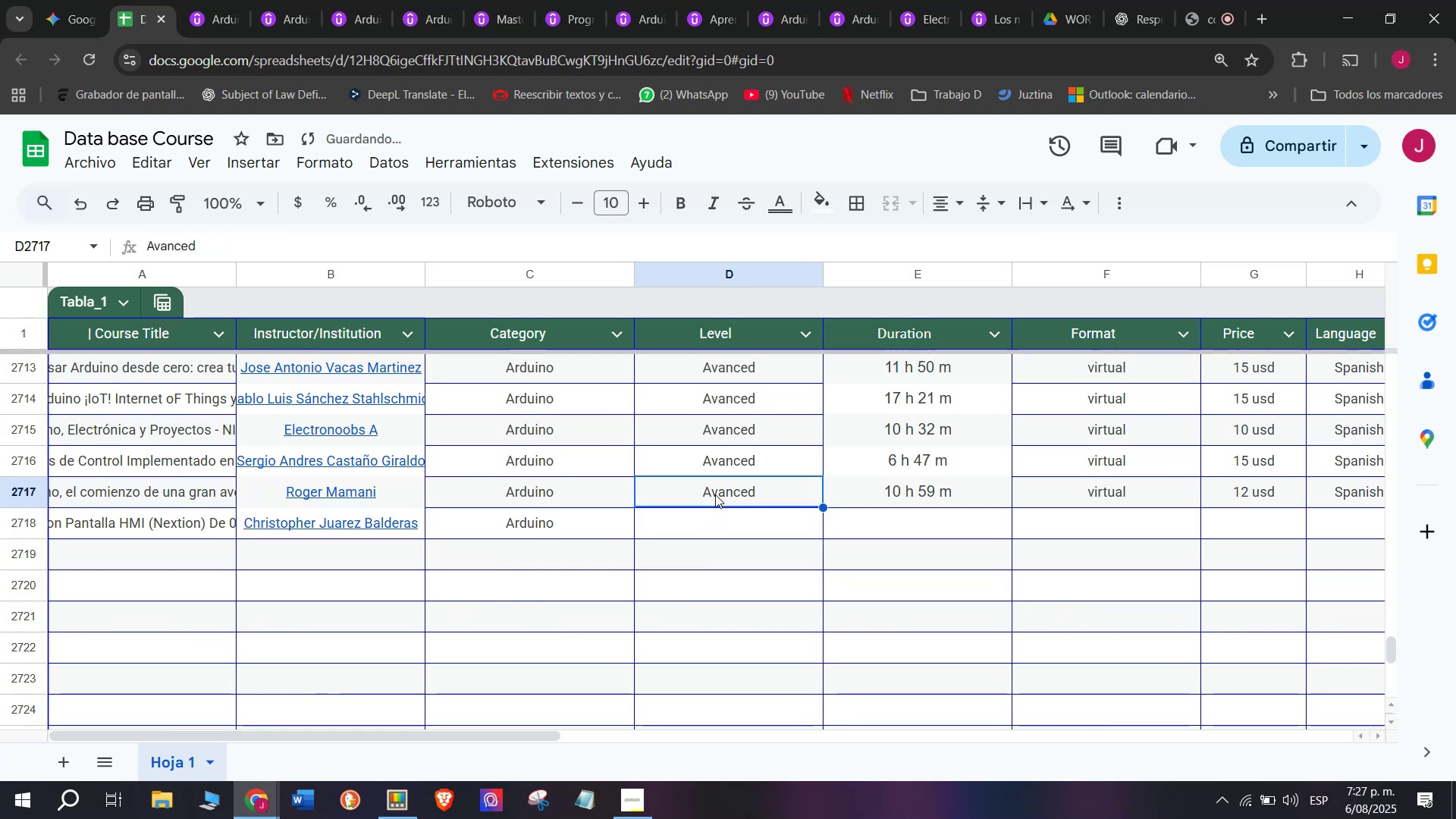 
key(Control+ControlLeft)
 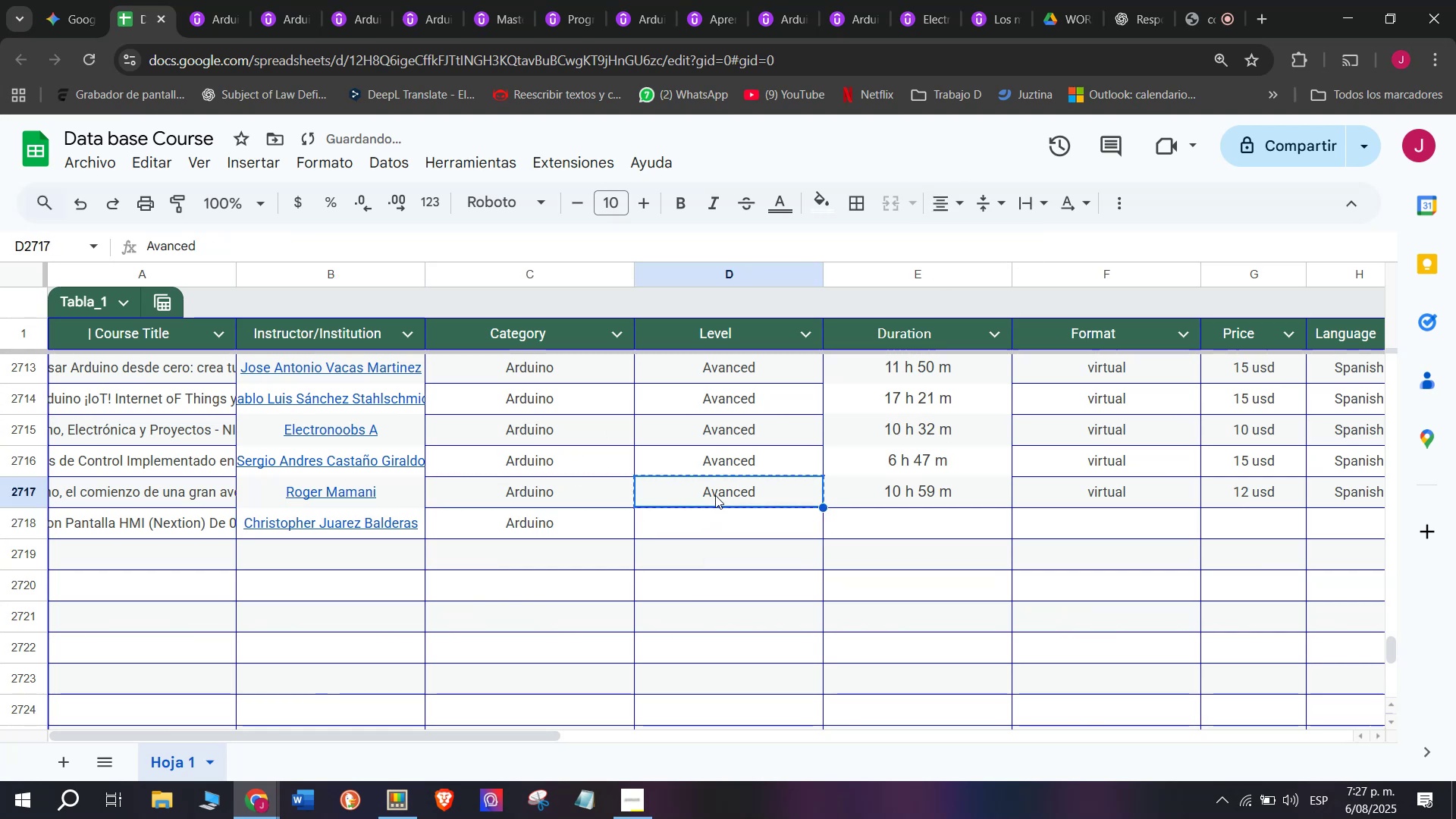 
key(Break)
 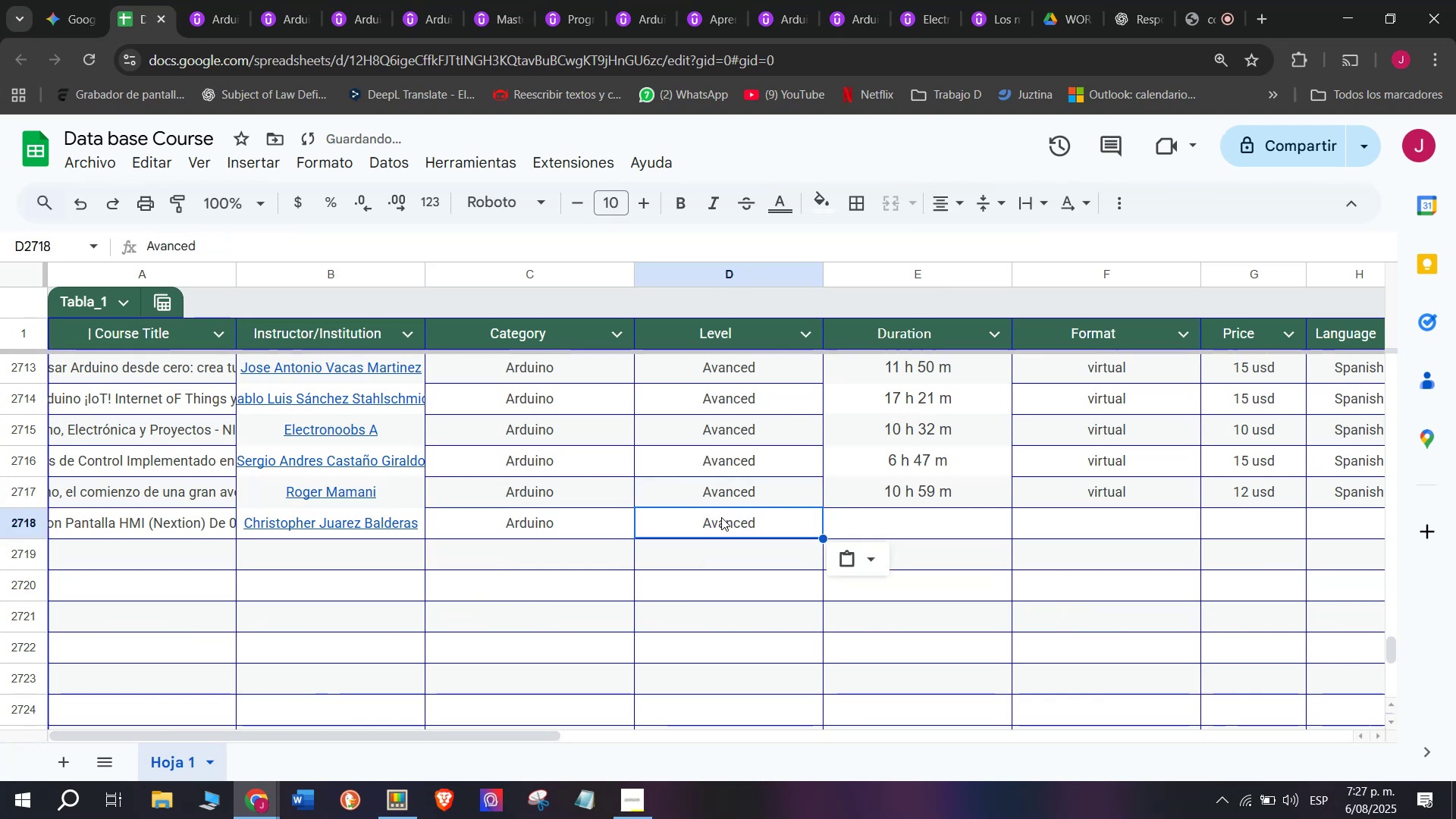 
key(Control+C)
 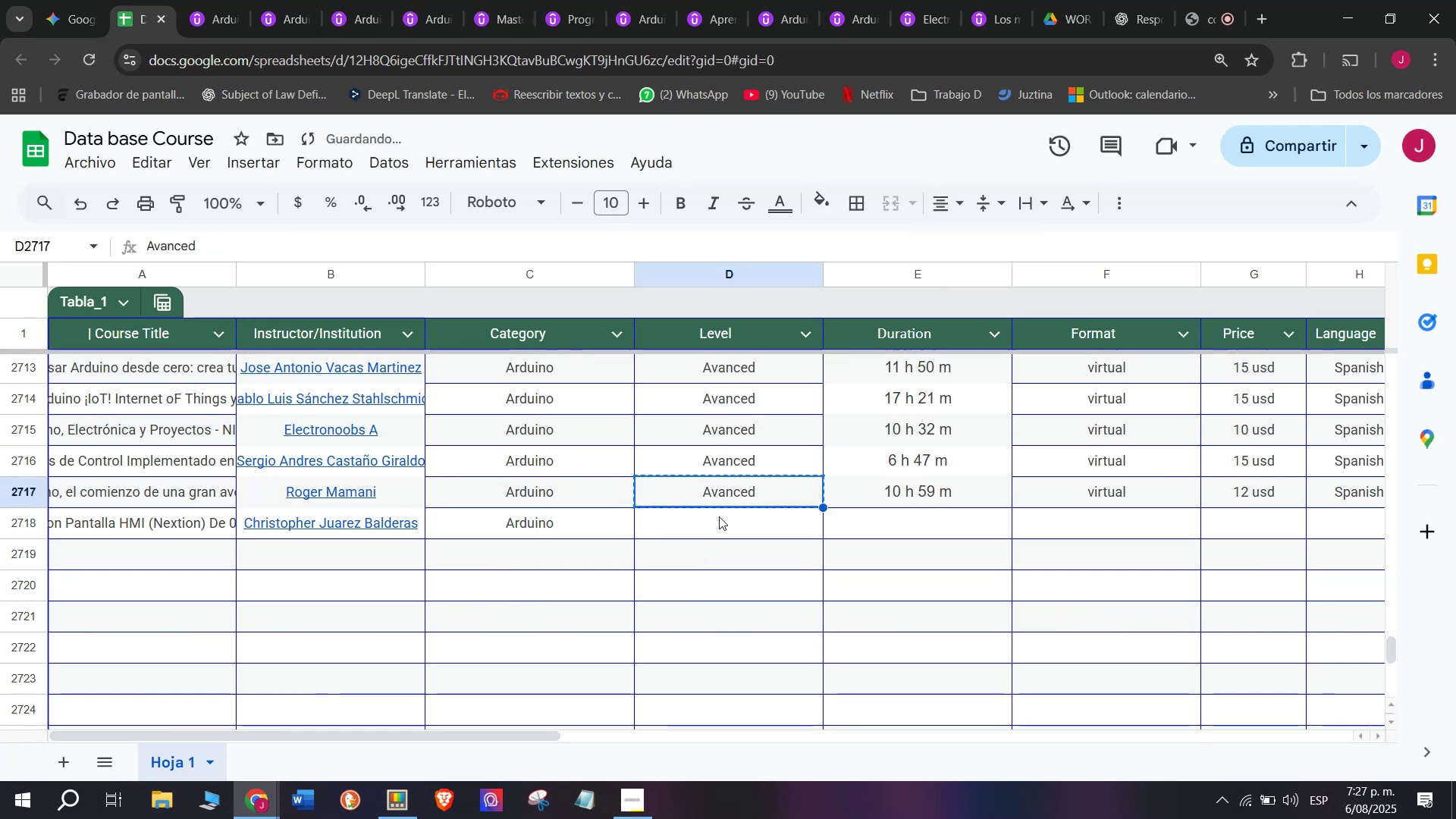 
triple_click([719, 516])
 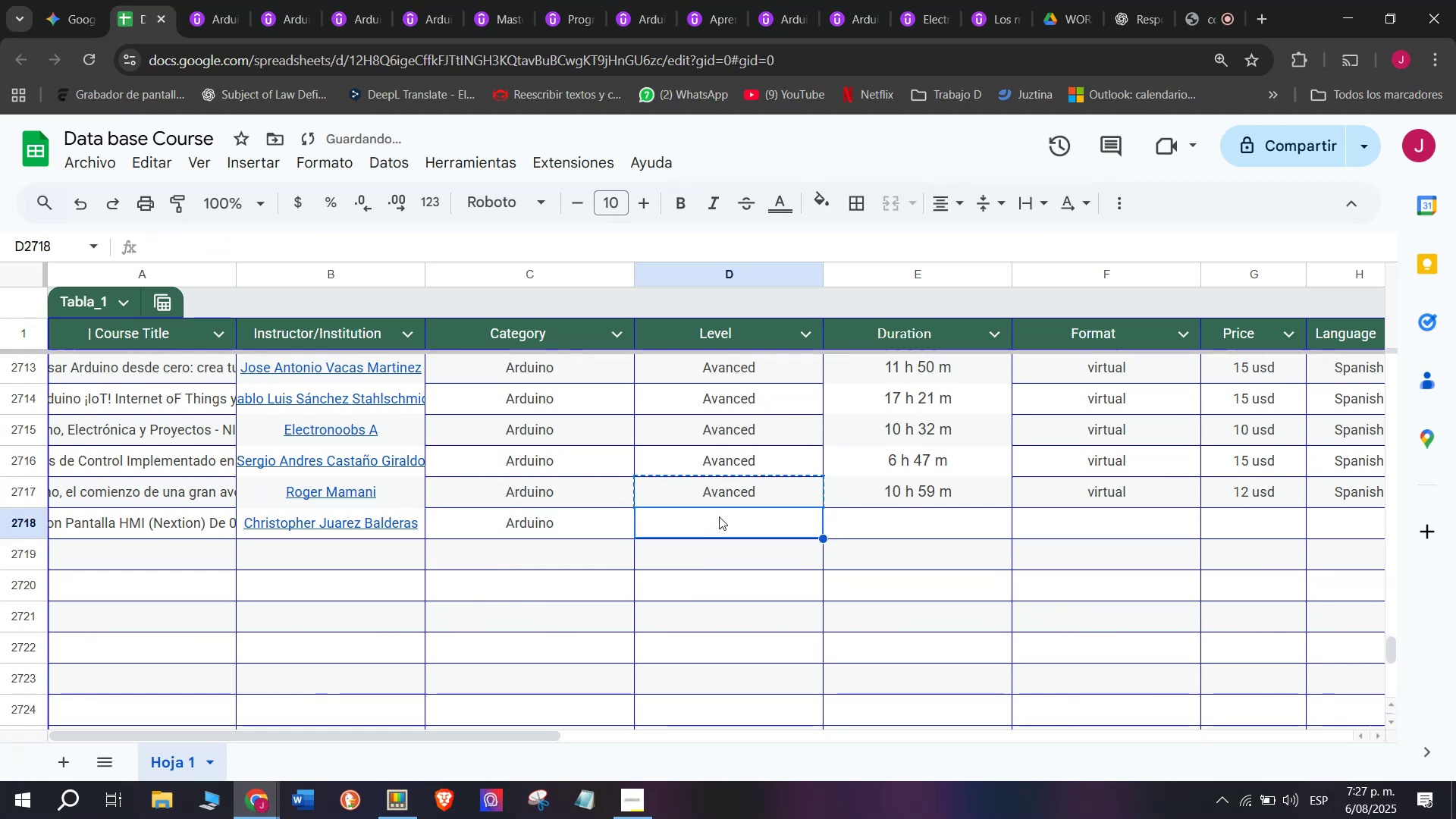 
key(Z)
 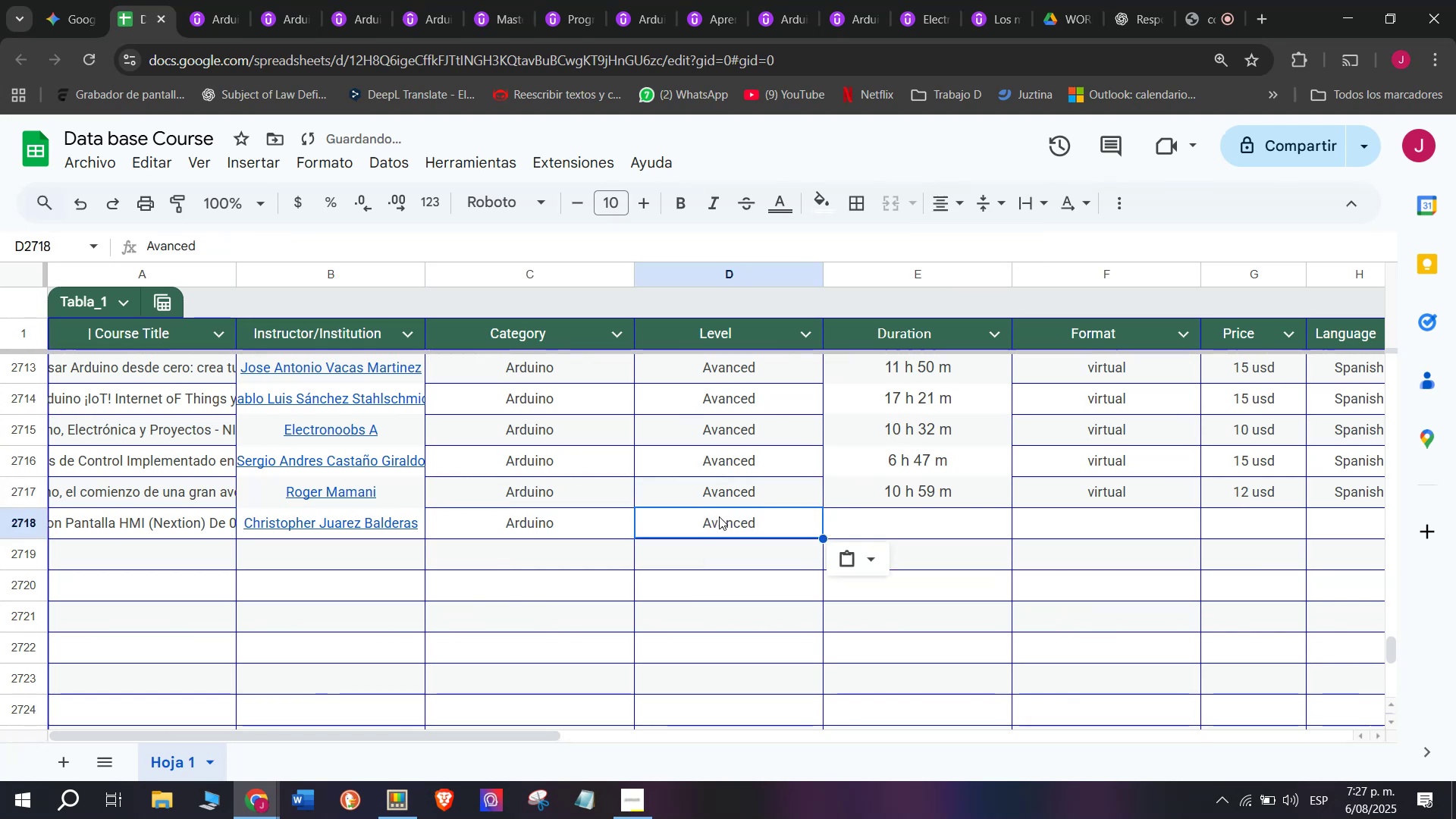 
key(Control+ControlLeft)
 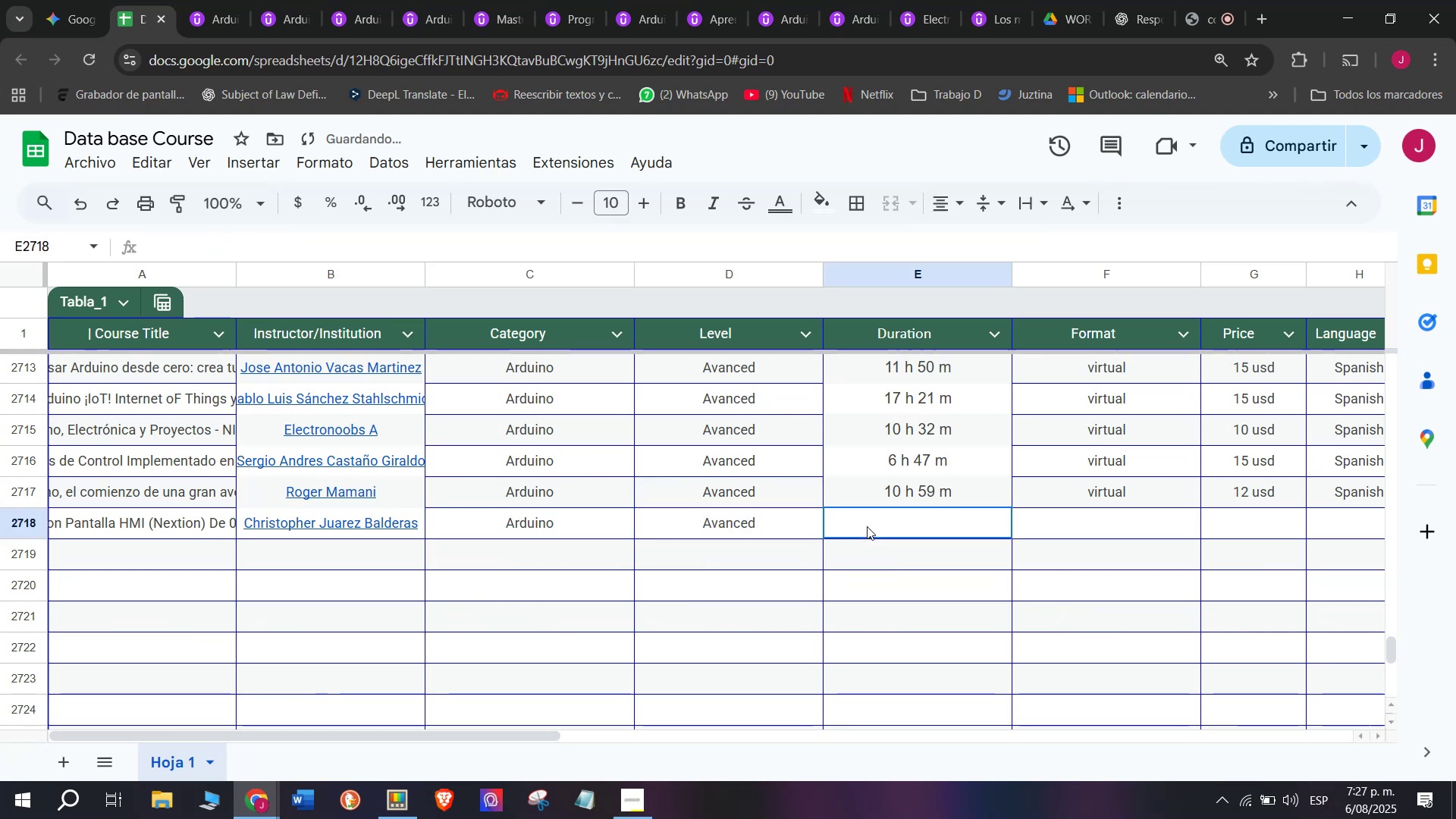 
key(Control+V)
 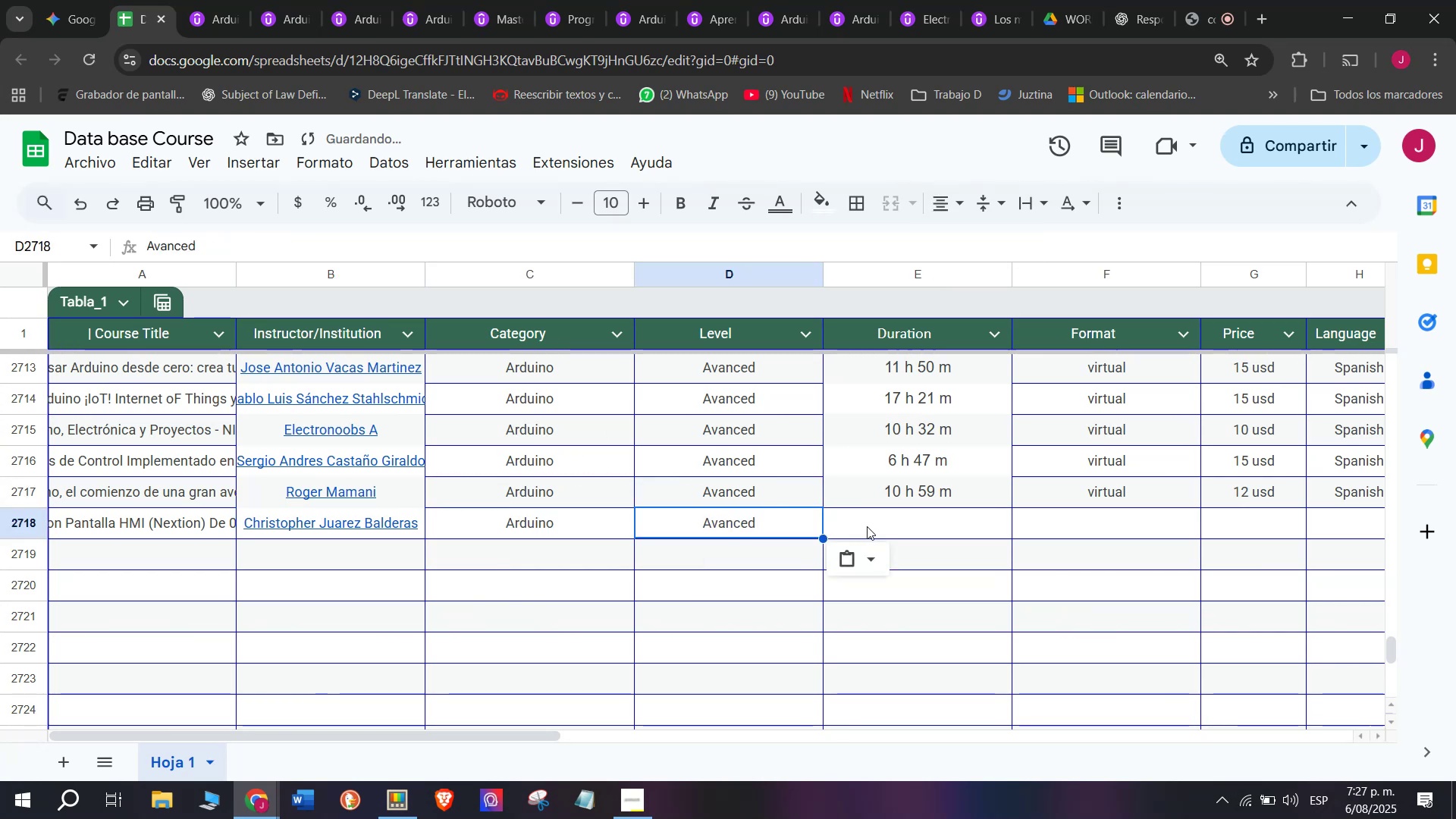 
triple_click([867, 526])
 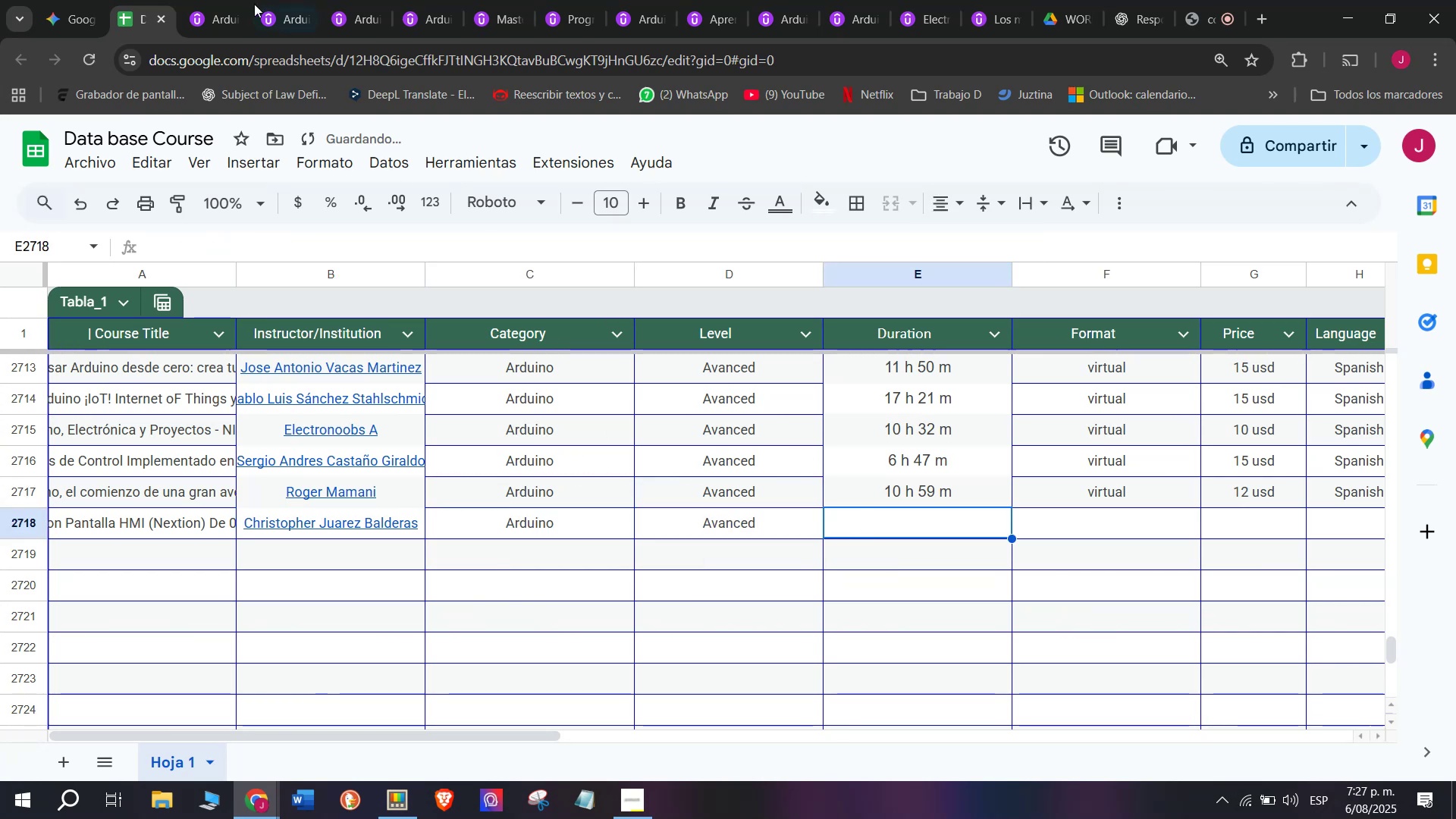 
left_click([229, 0])
 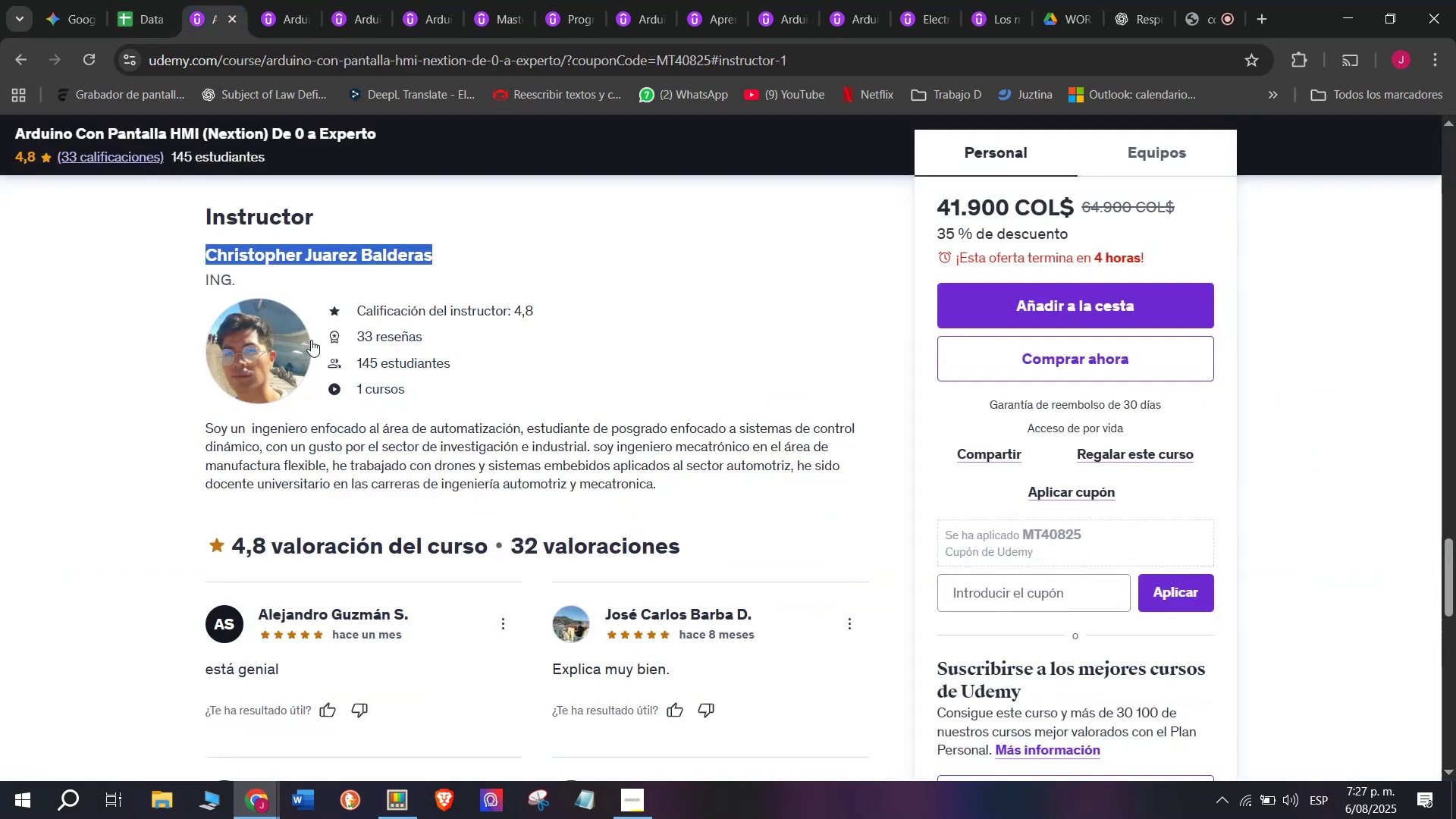 
scroll: coordinate [324, 555], scroll_direction: up, amount: 10.0
 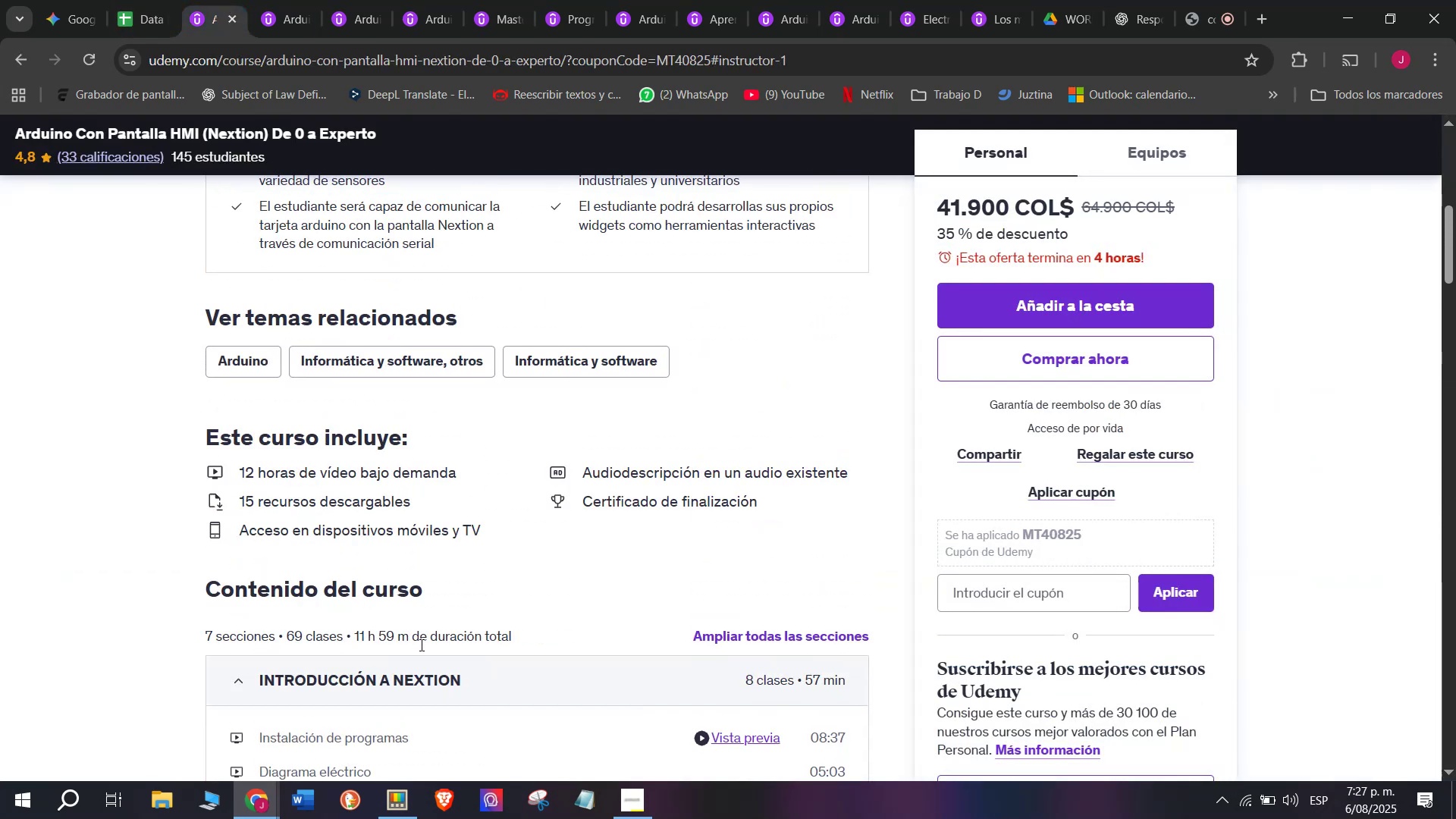 
left_click_drag(start_coordinate=[403, 642], to_coordinate=[370, 642])
 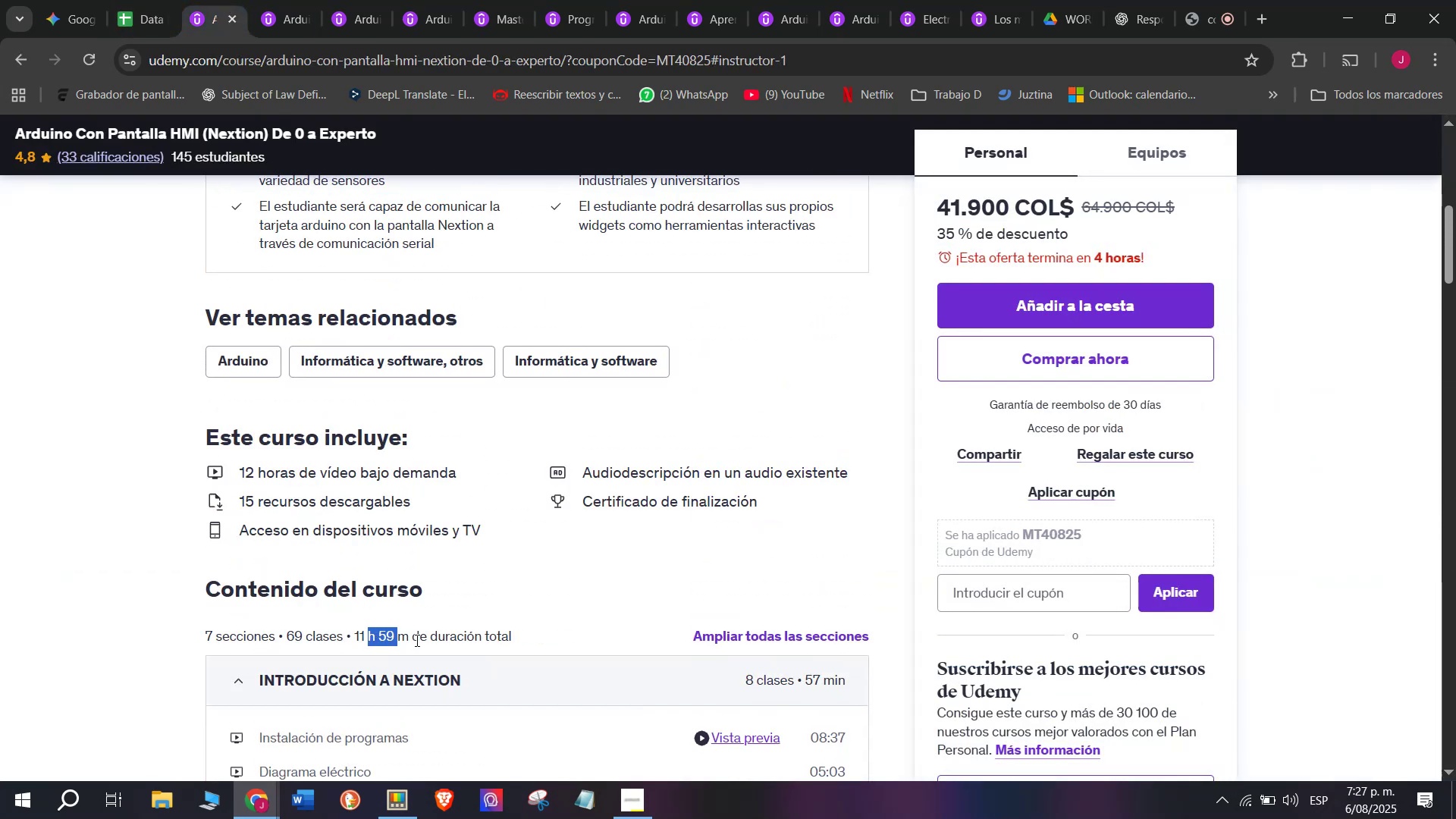 
left_click_drag(start_coordinate=[415, 640], to_coordinate=[356, 645])
 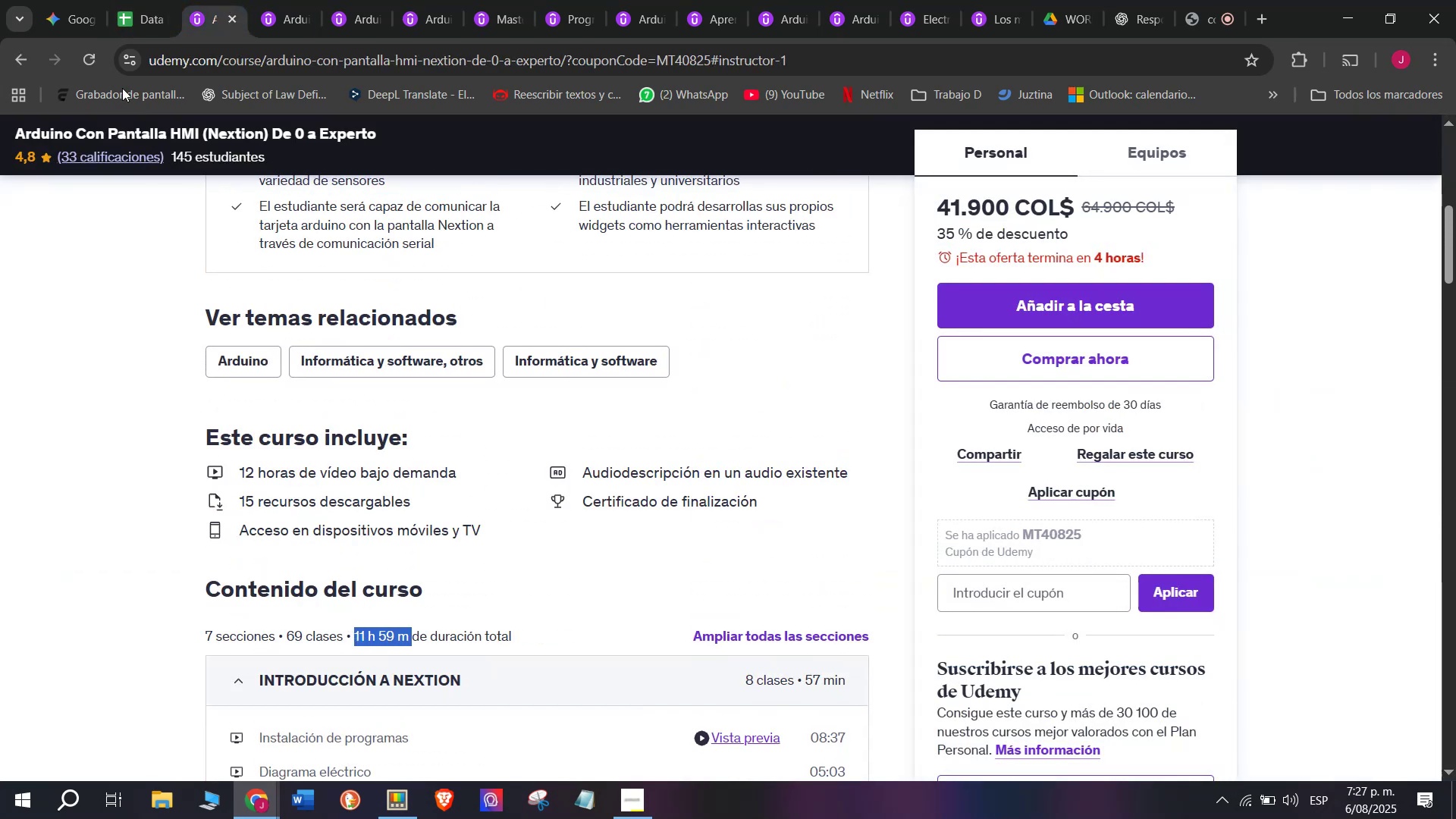 
key(Control+ControlLeft)
 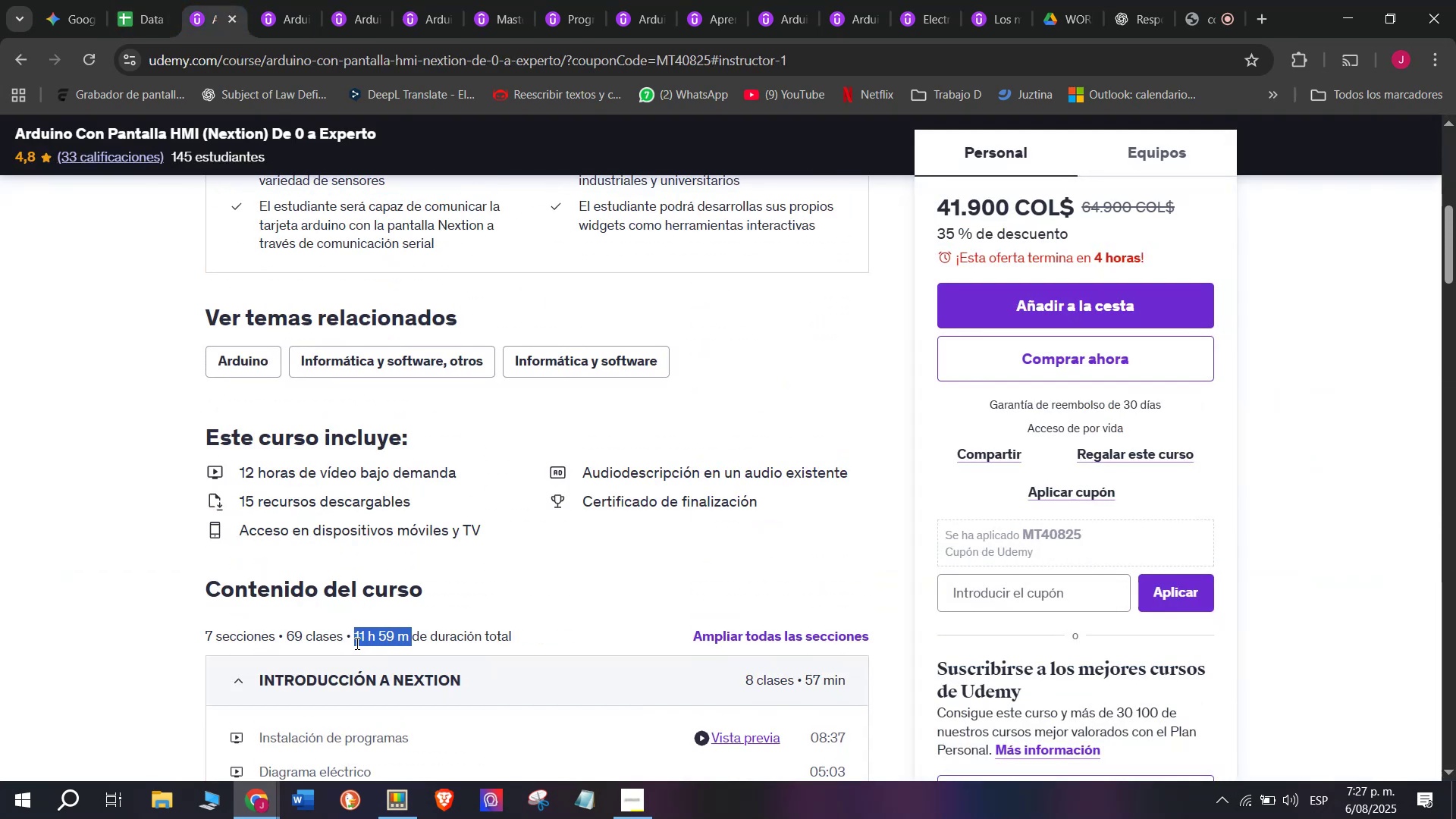 
key(Break)
 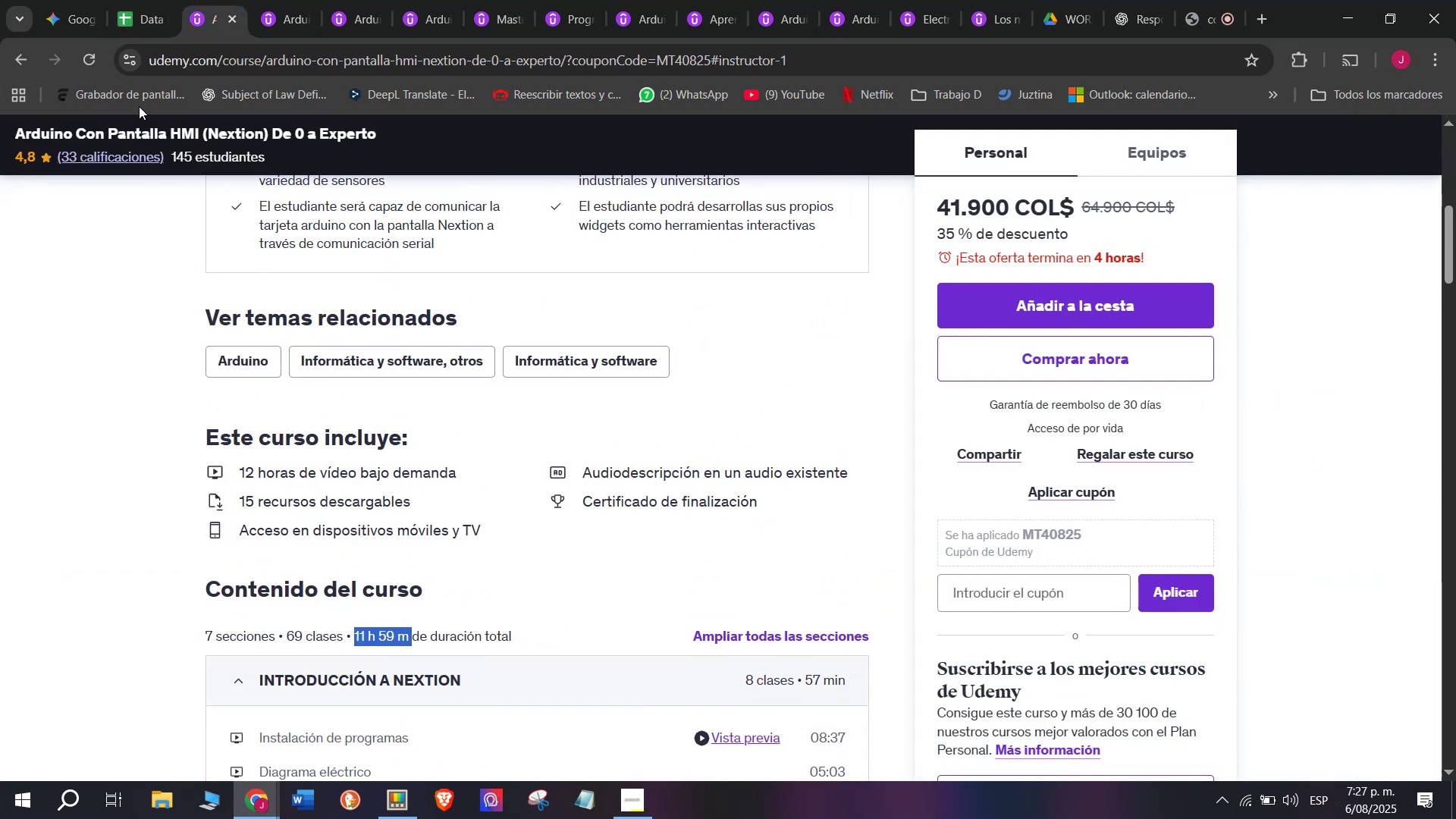 
key(Control+C)
 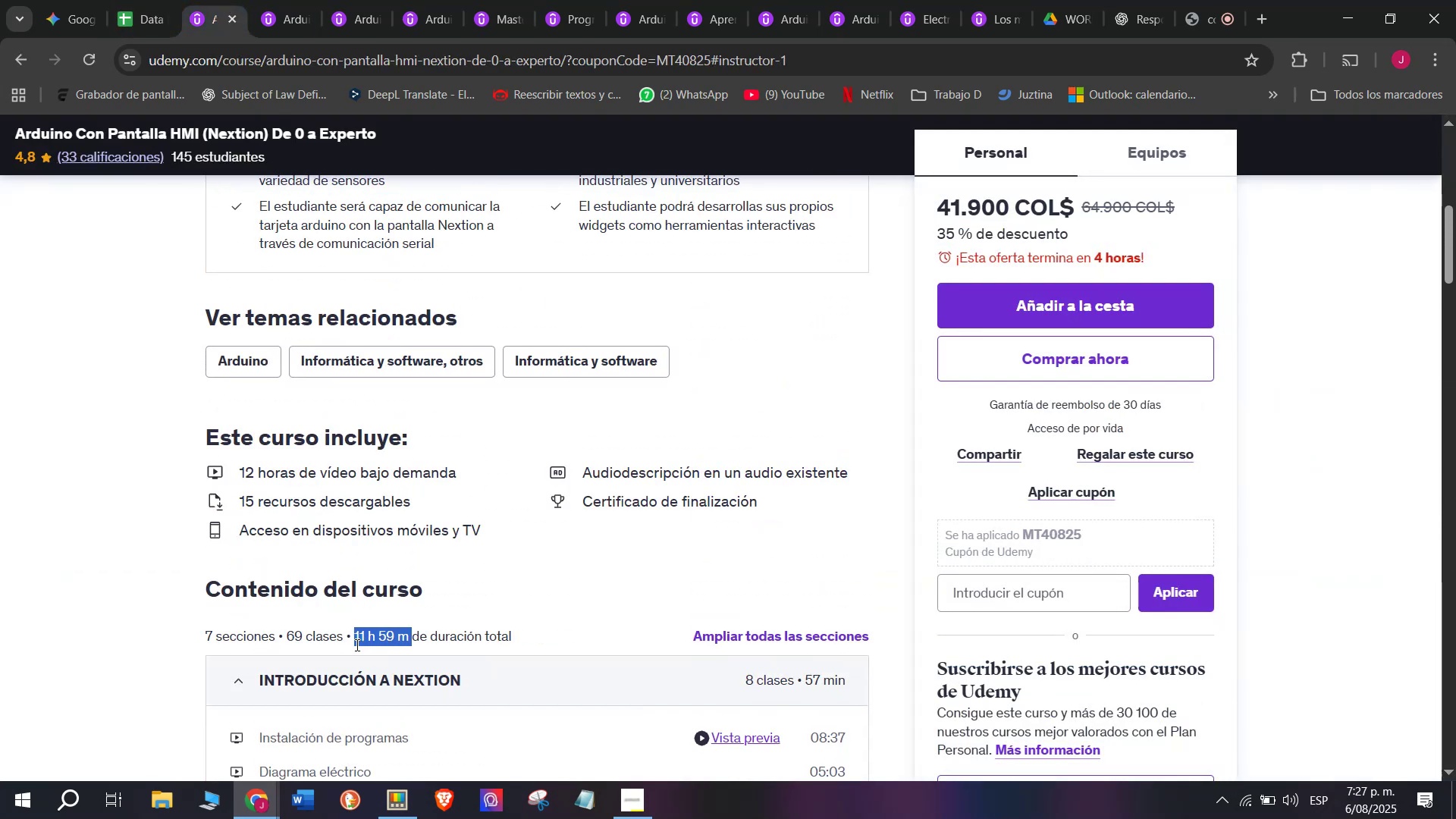 
key(Break)
 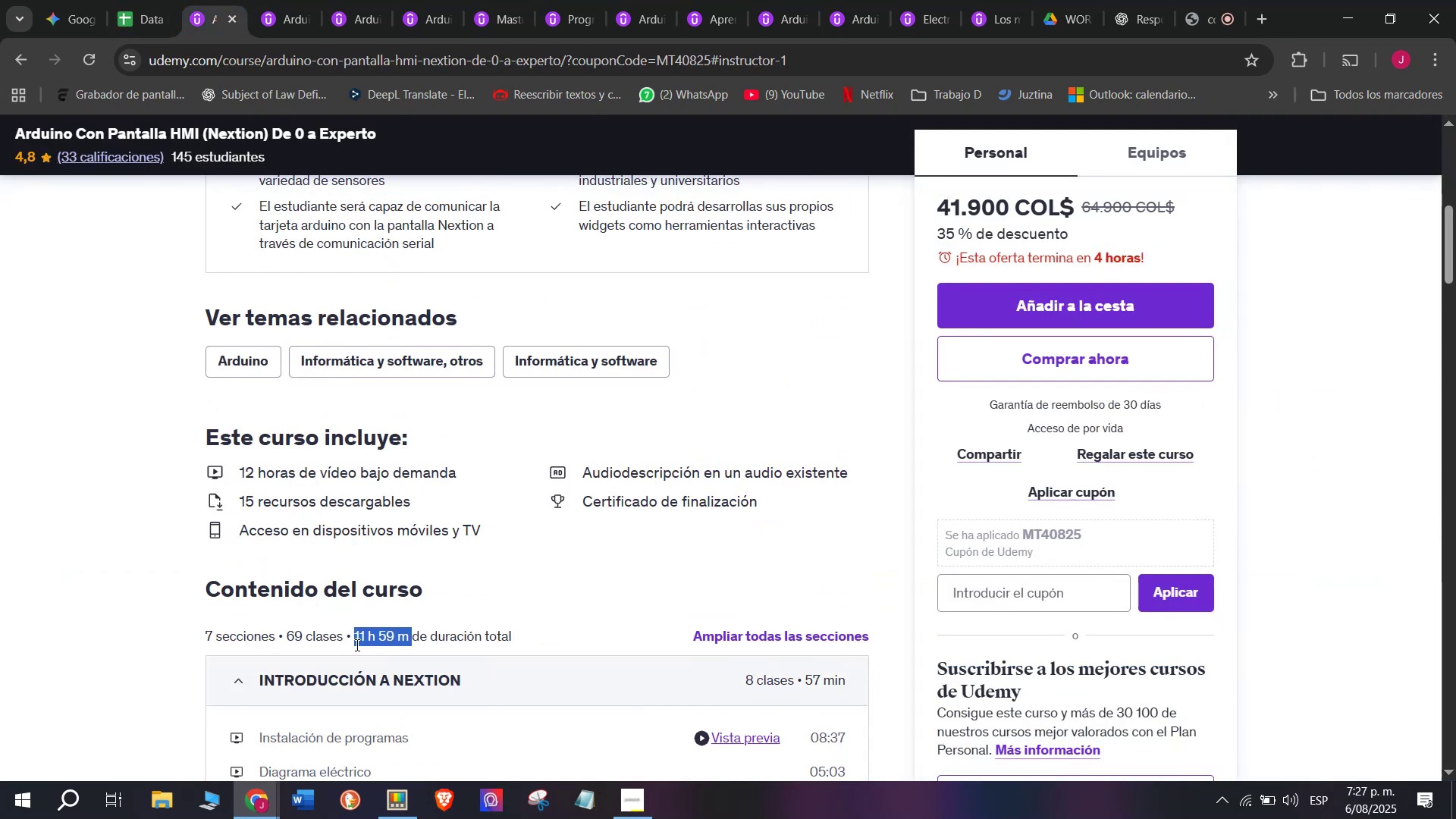 
key(Control+ControlLeft)
 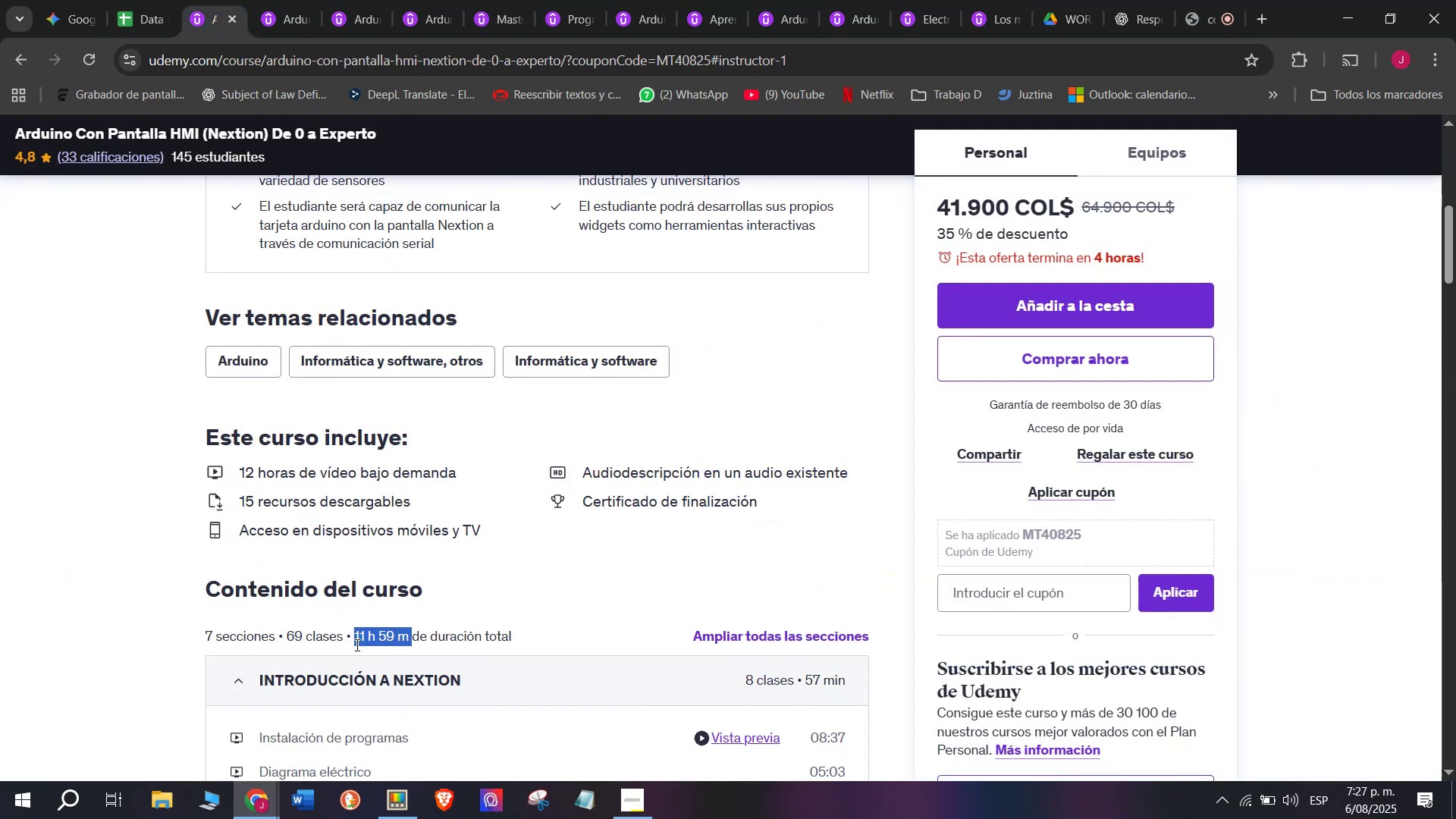 
key(Control+C)
 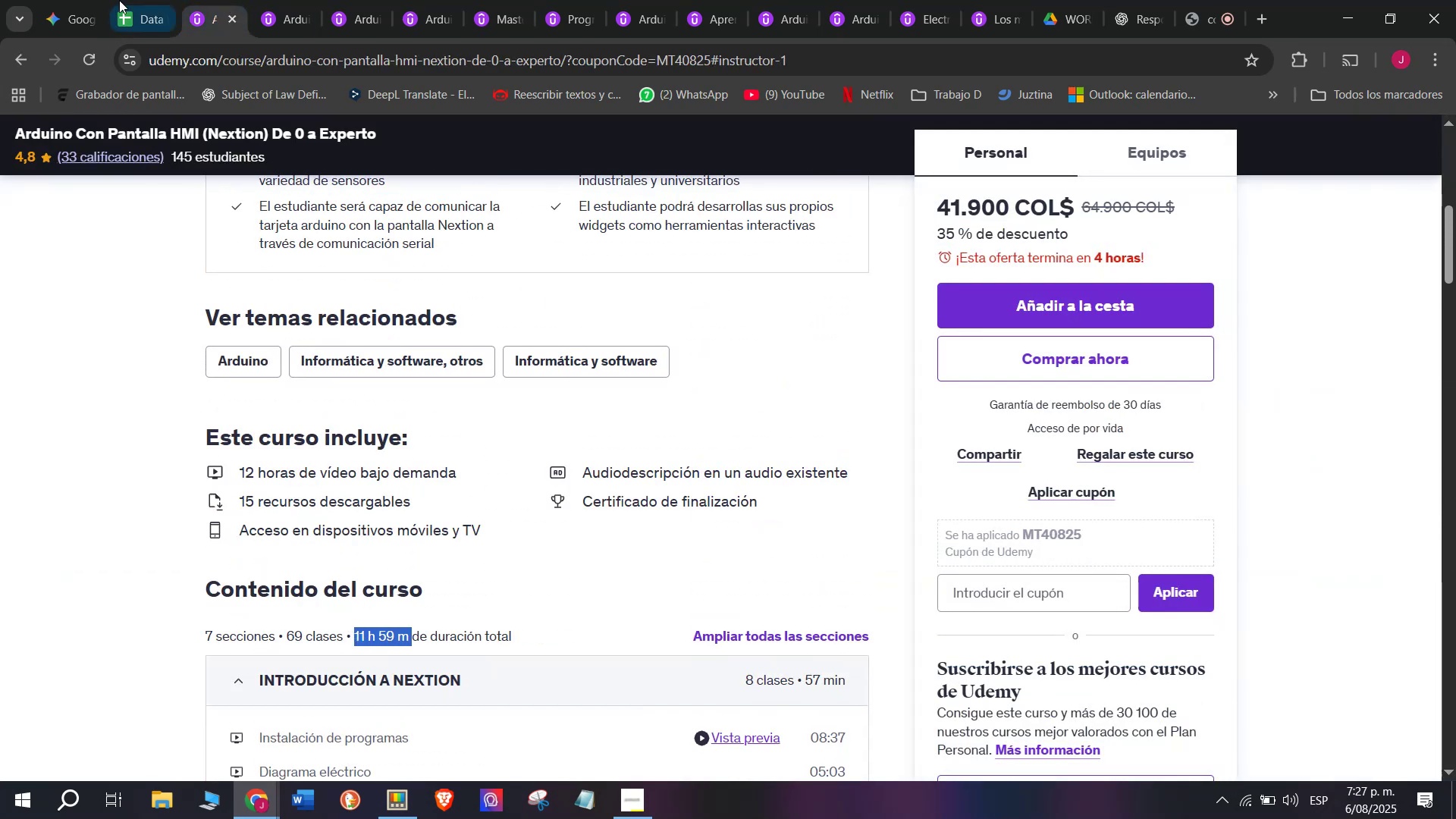 
left_click([121, 0])
 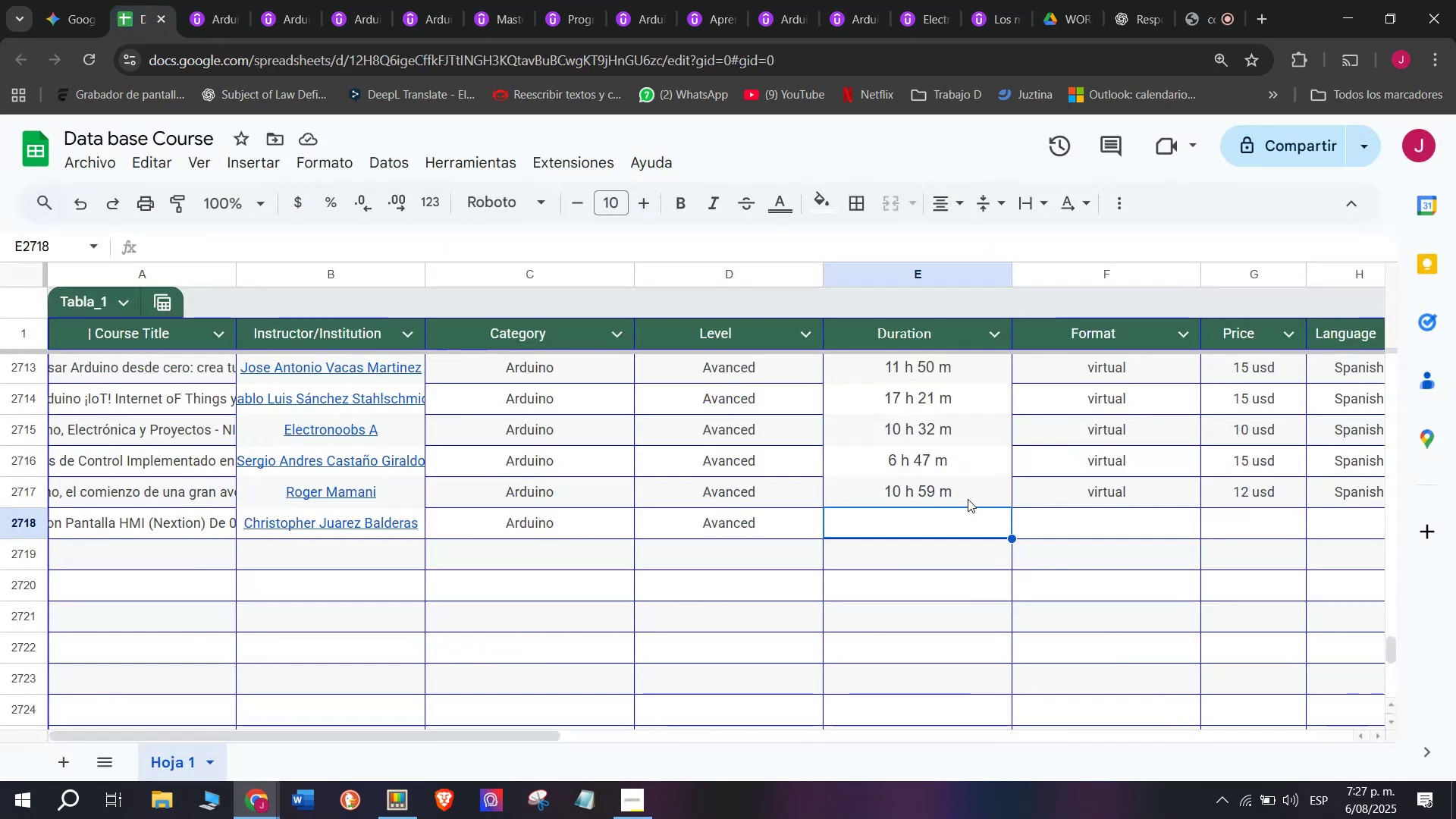 
key(Z)
 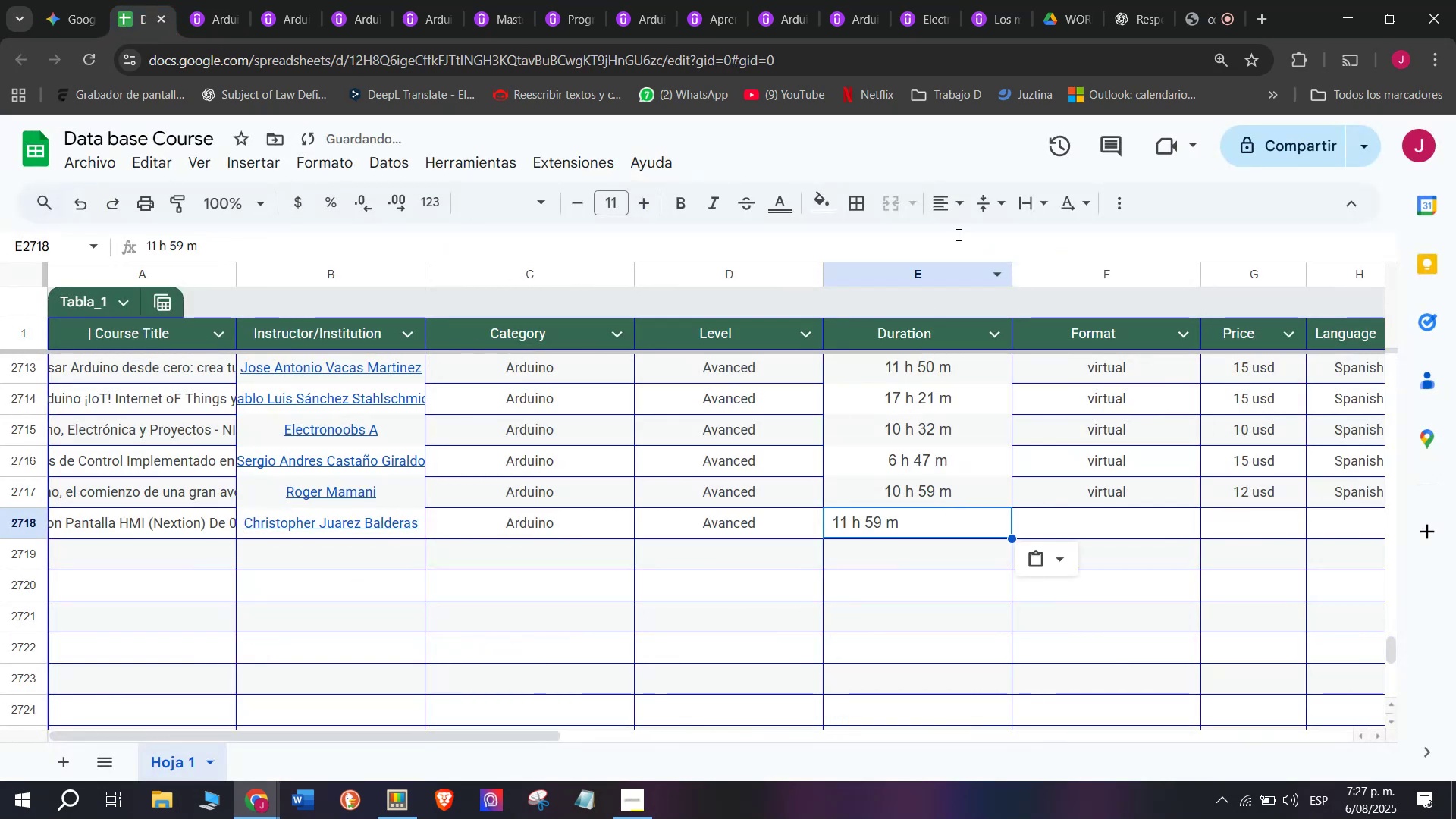 
key(Control+ControlLeft)
 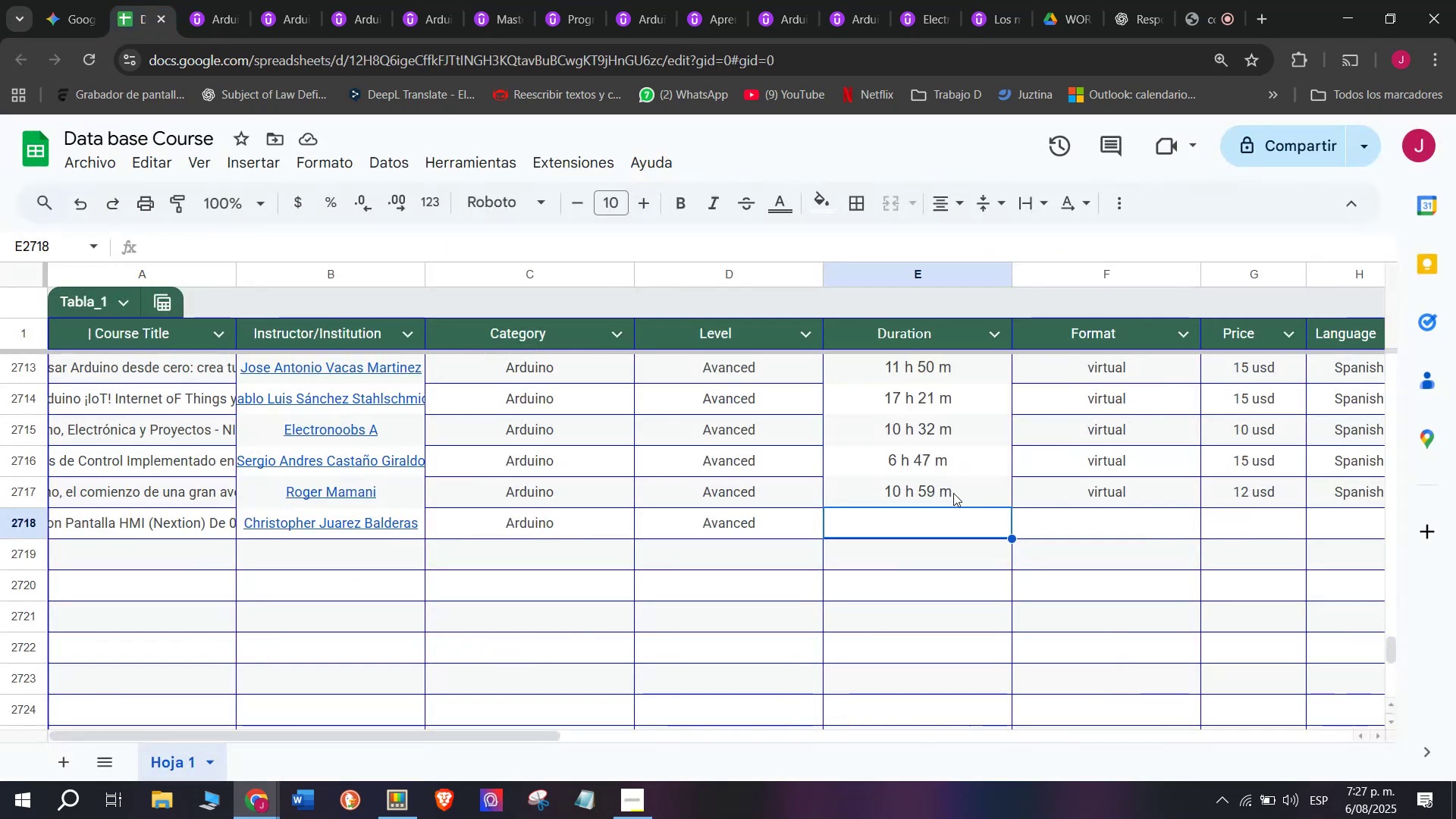 
key(Control+V)
 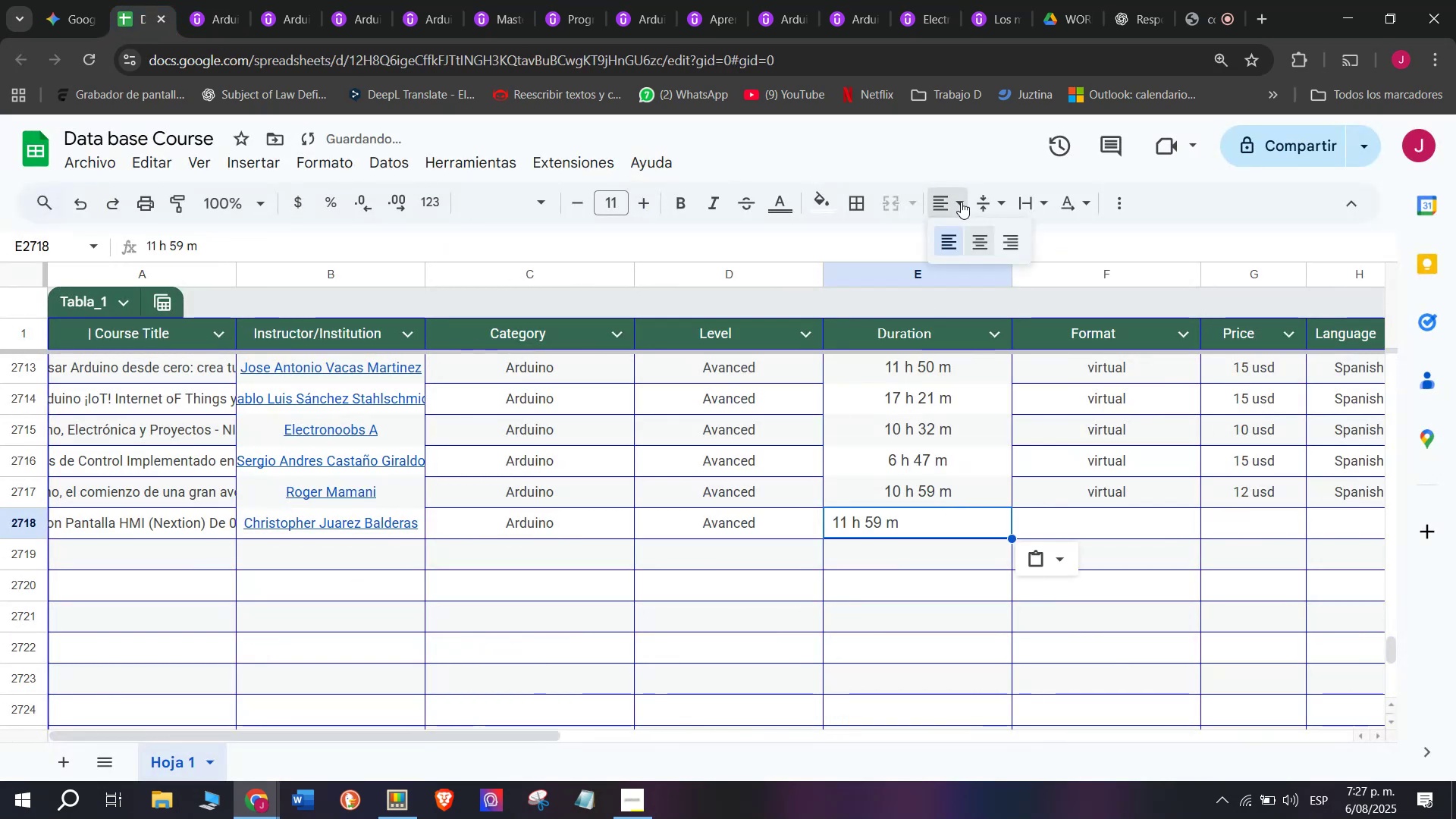 
double_click([981, 240])
 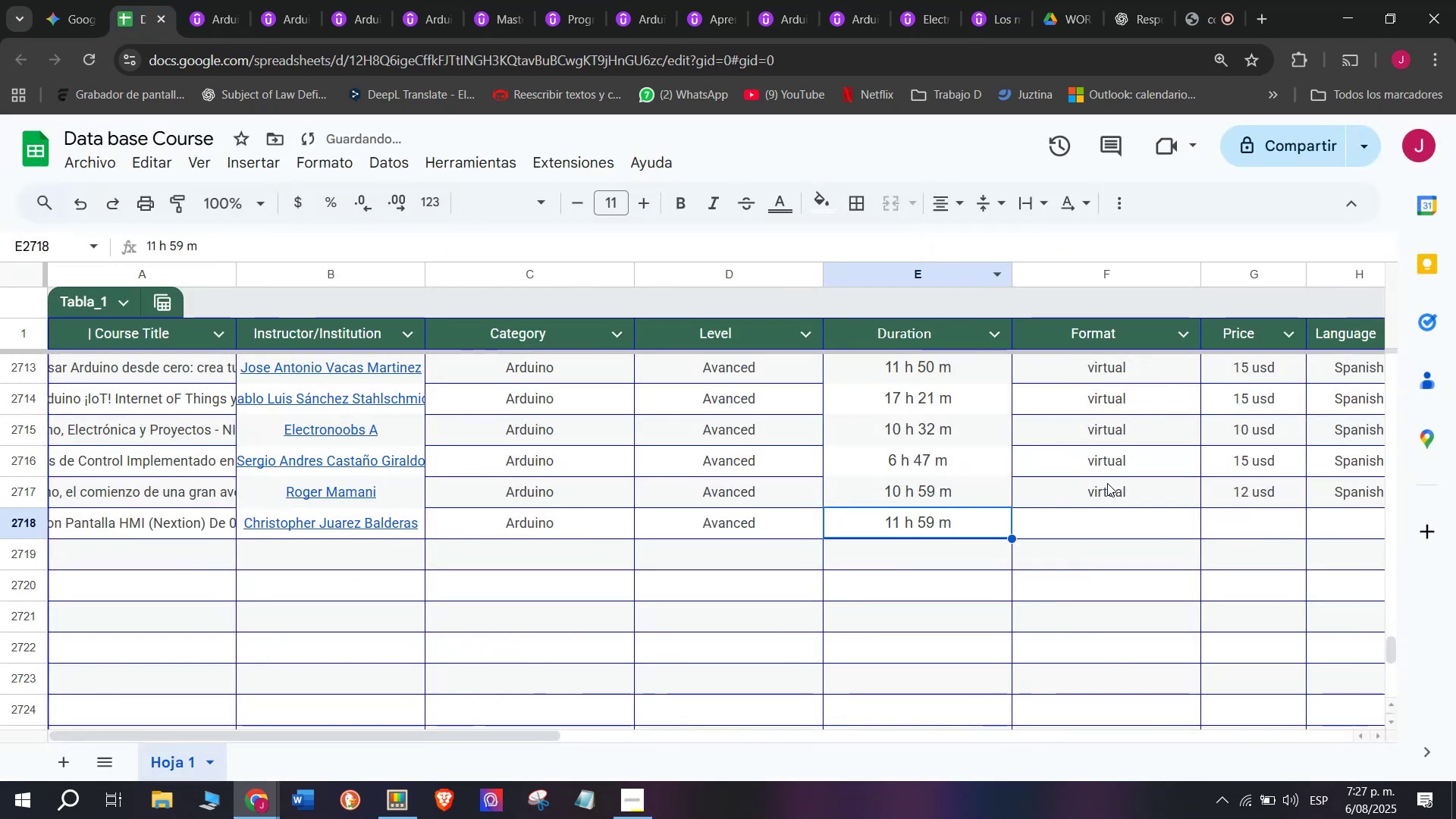 
key(Break)
 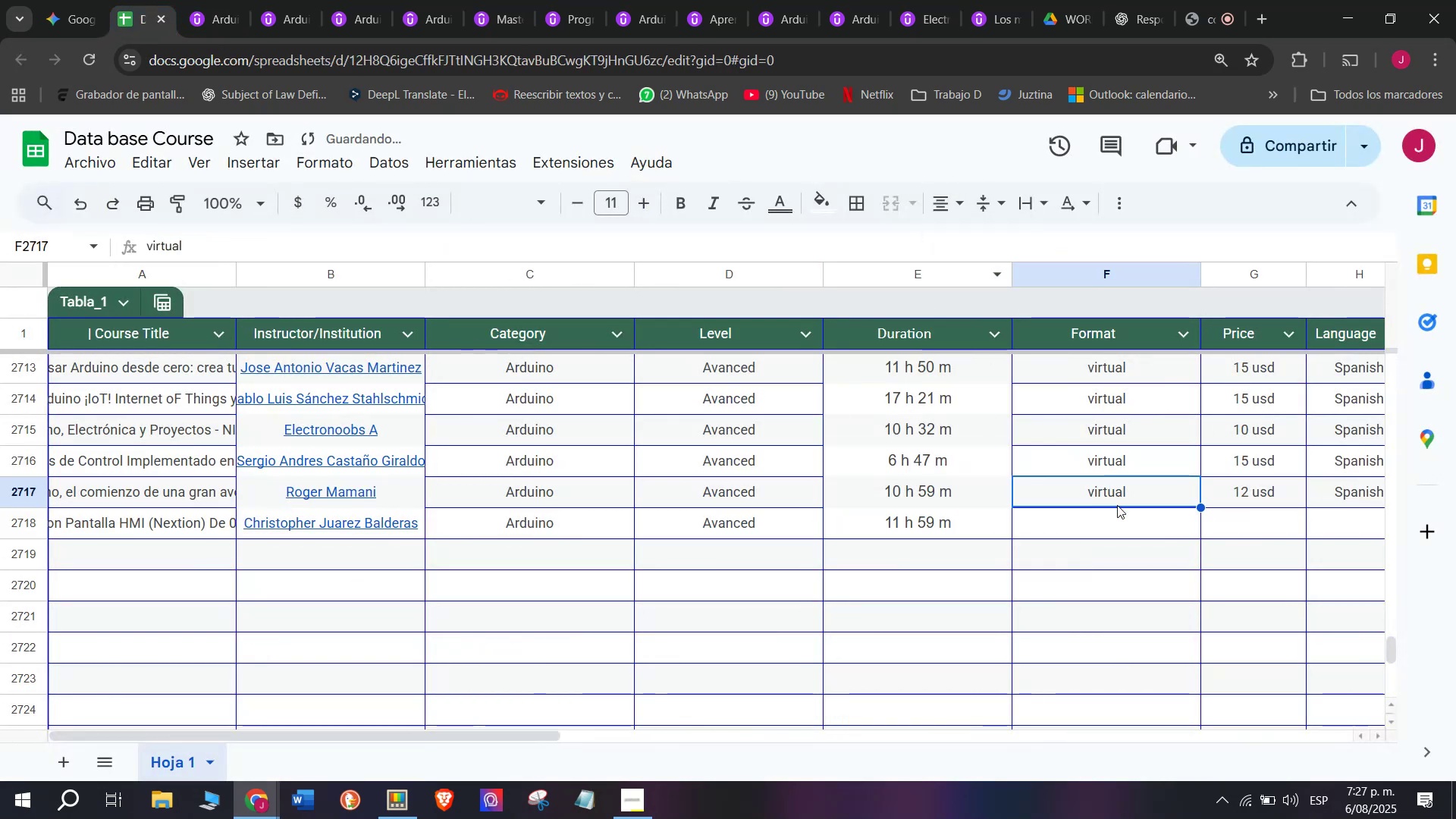 
key(Control+ControlLeft)
 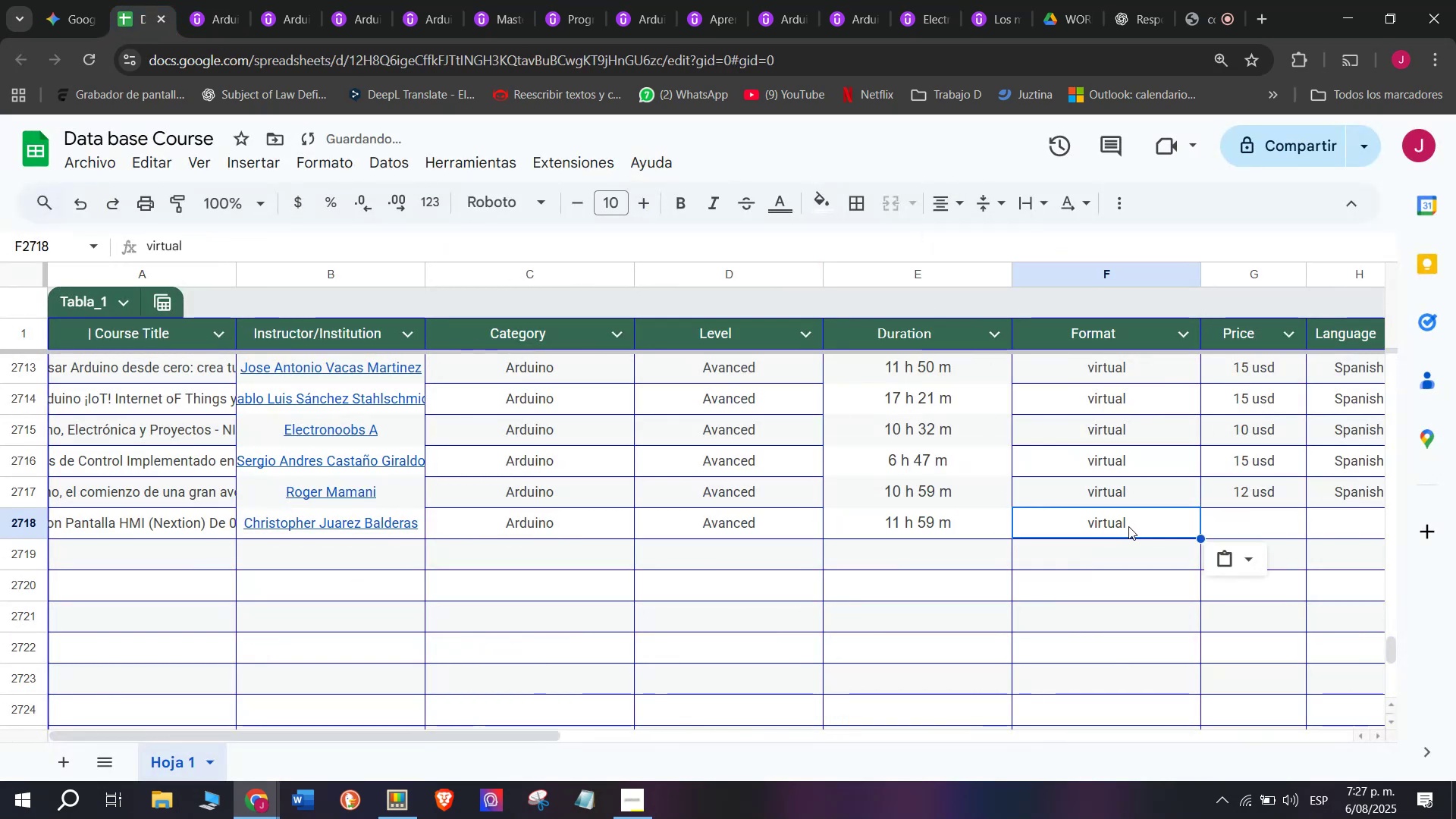 
key(Control+C)
 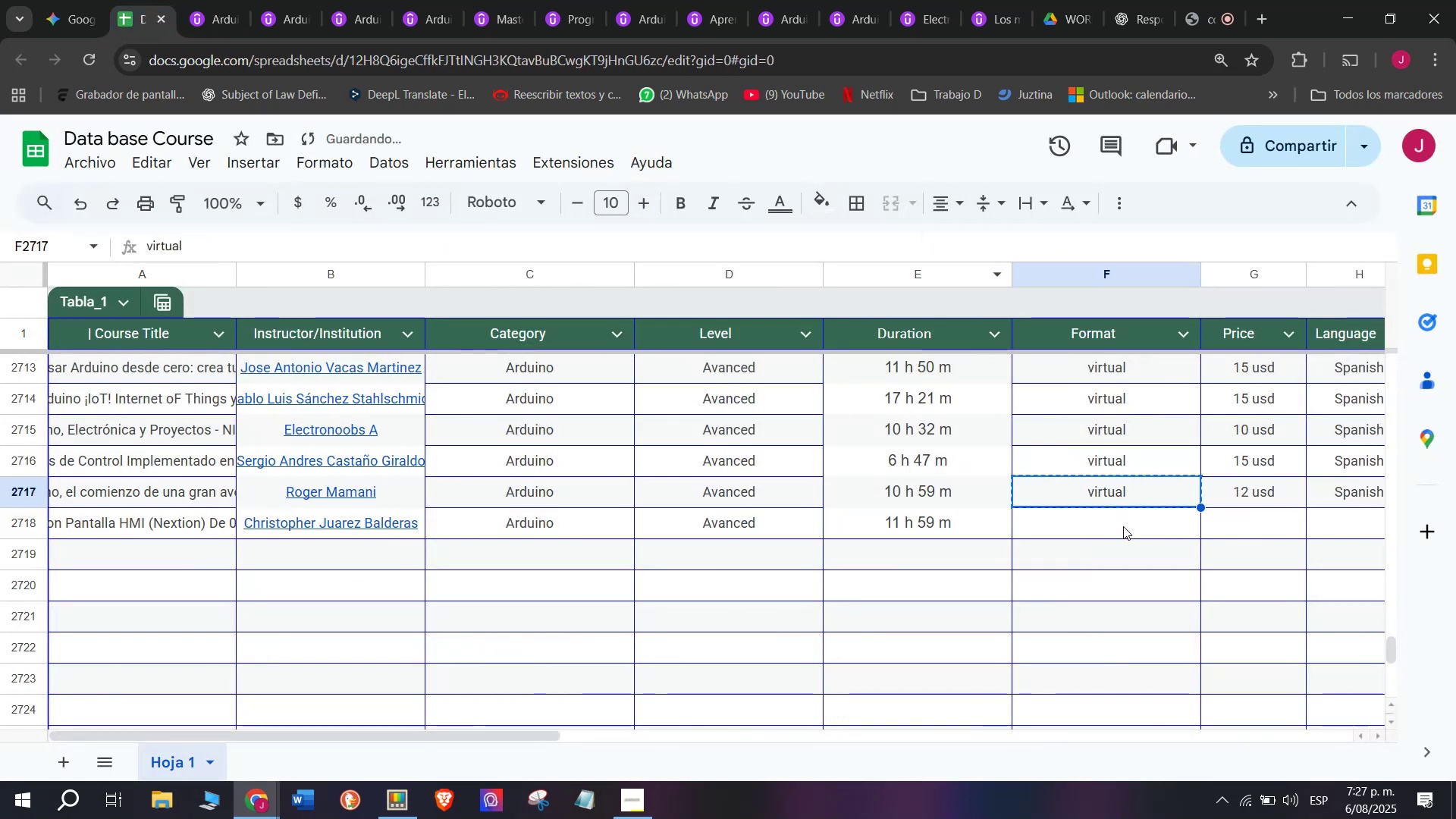 
double_click([1123, 526])
 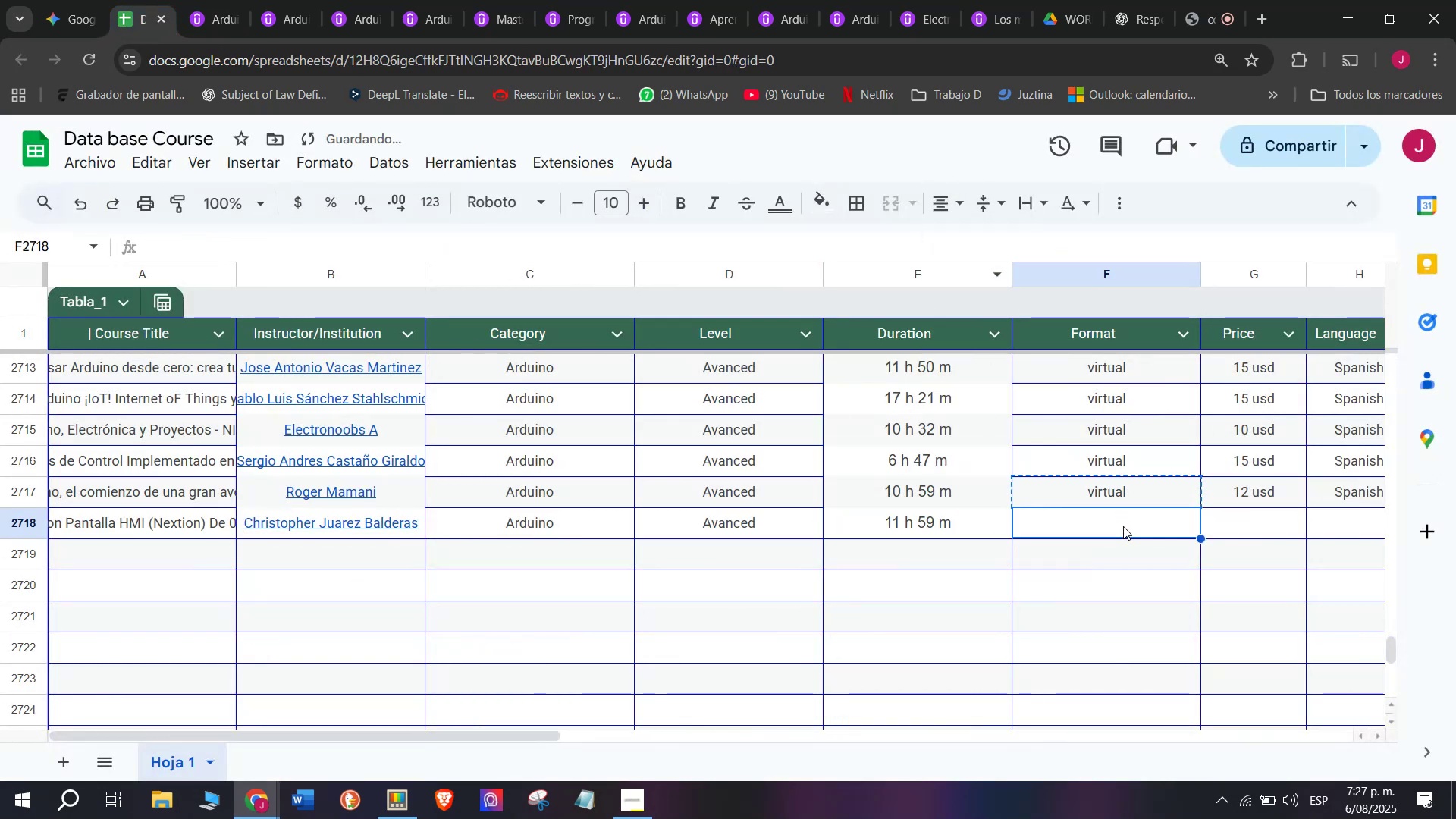 
key(Control+ControlLeft)
 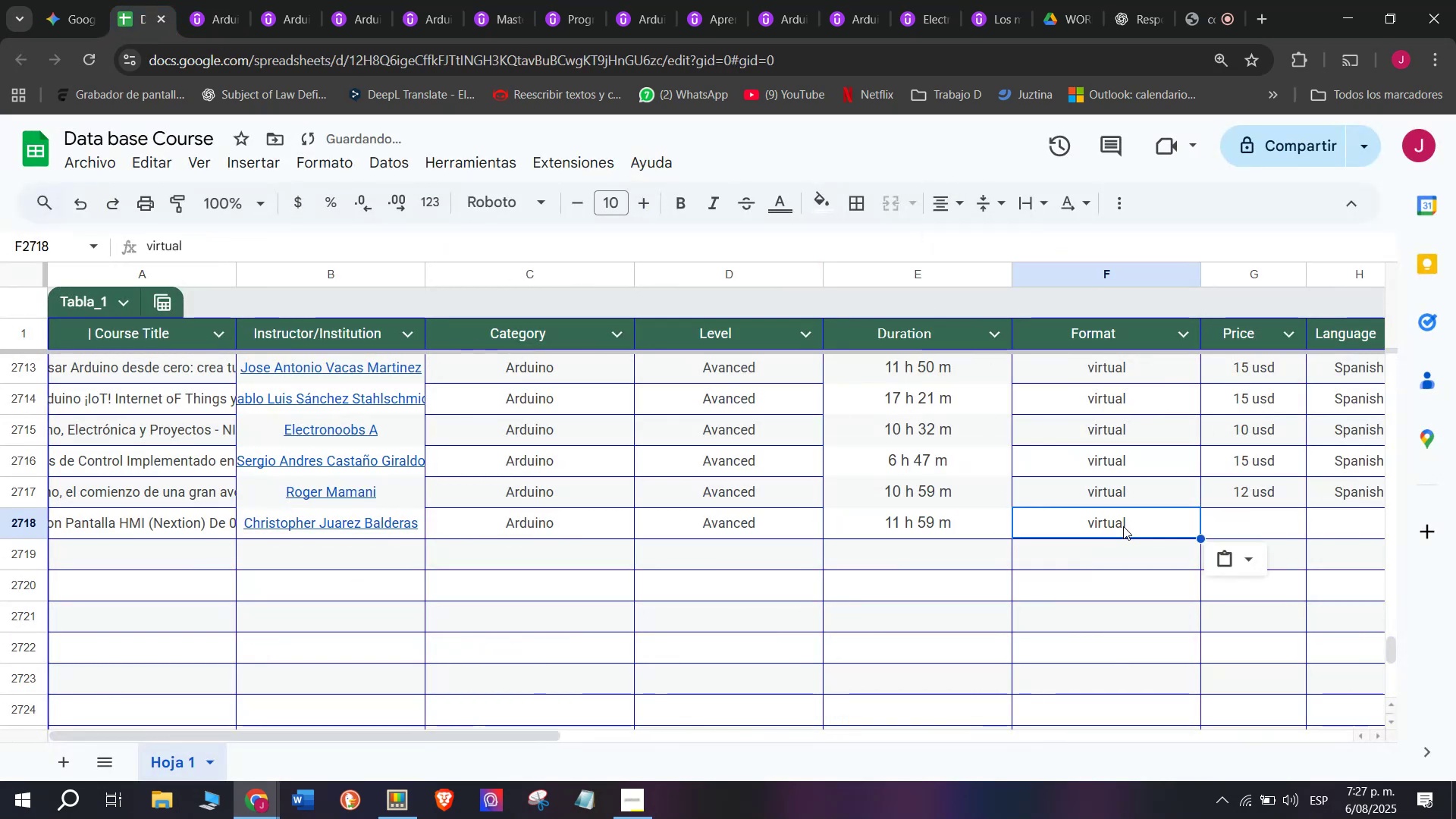 
key(Z)
 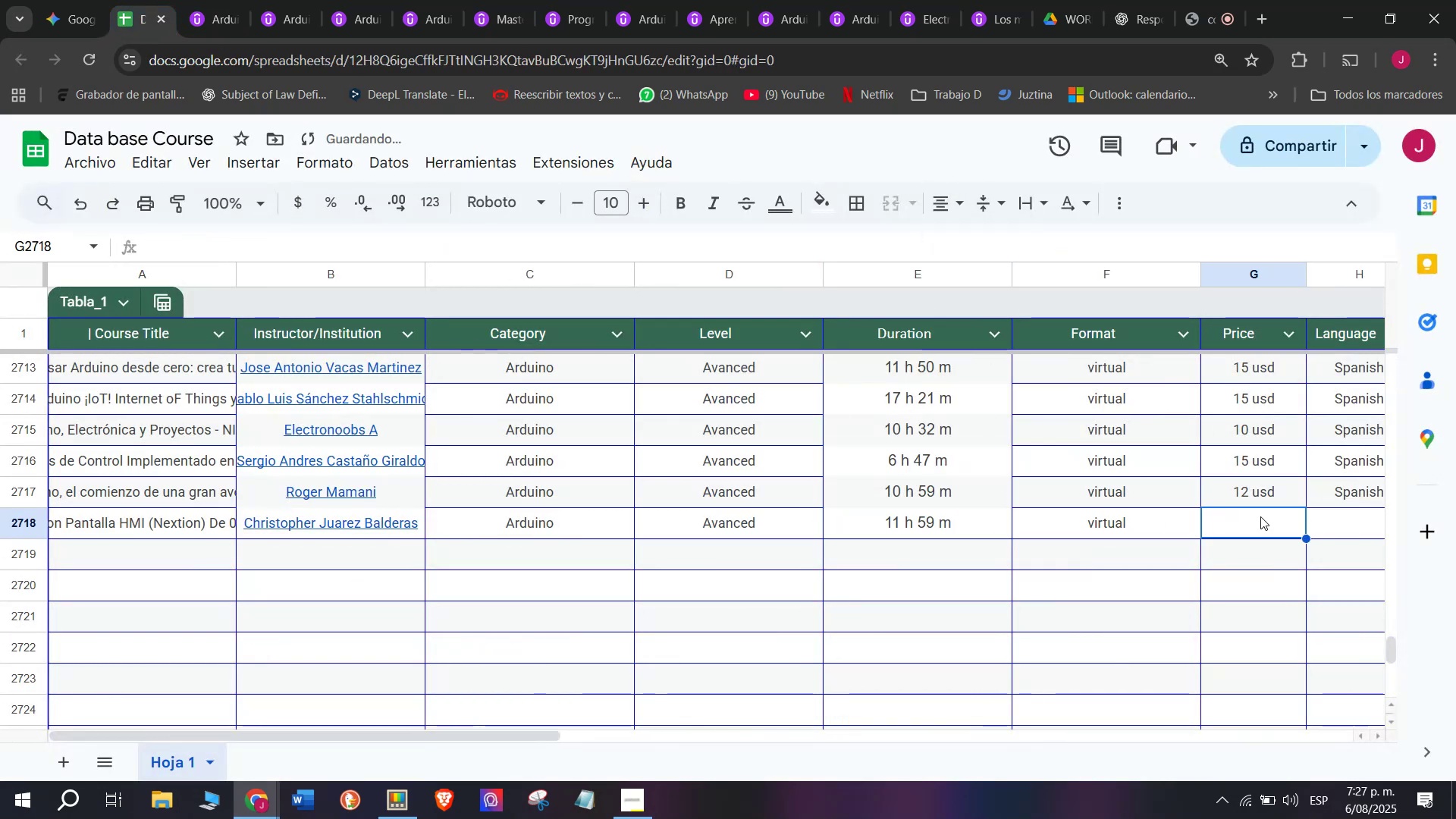 
key(Control+V)
 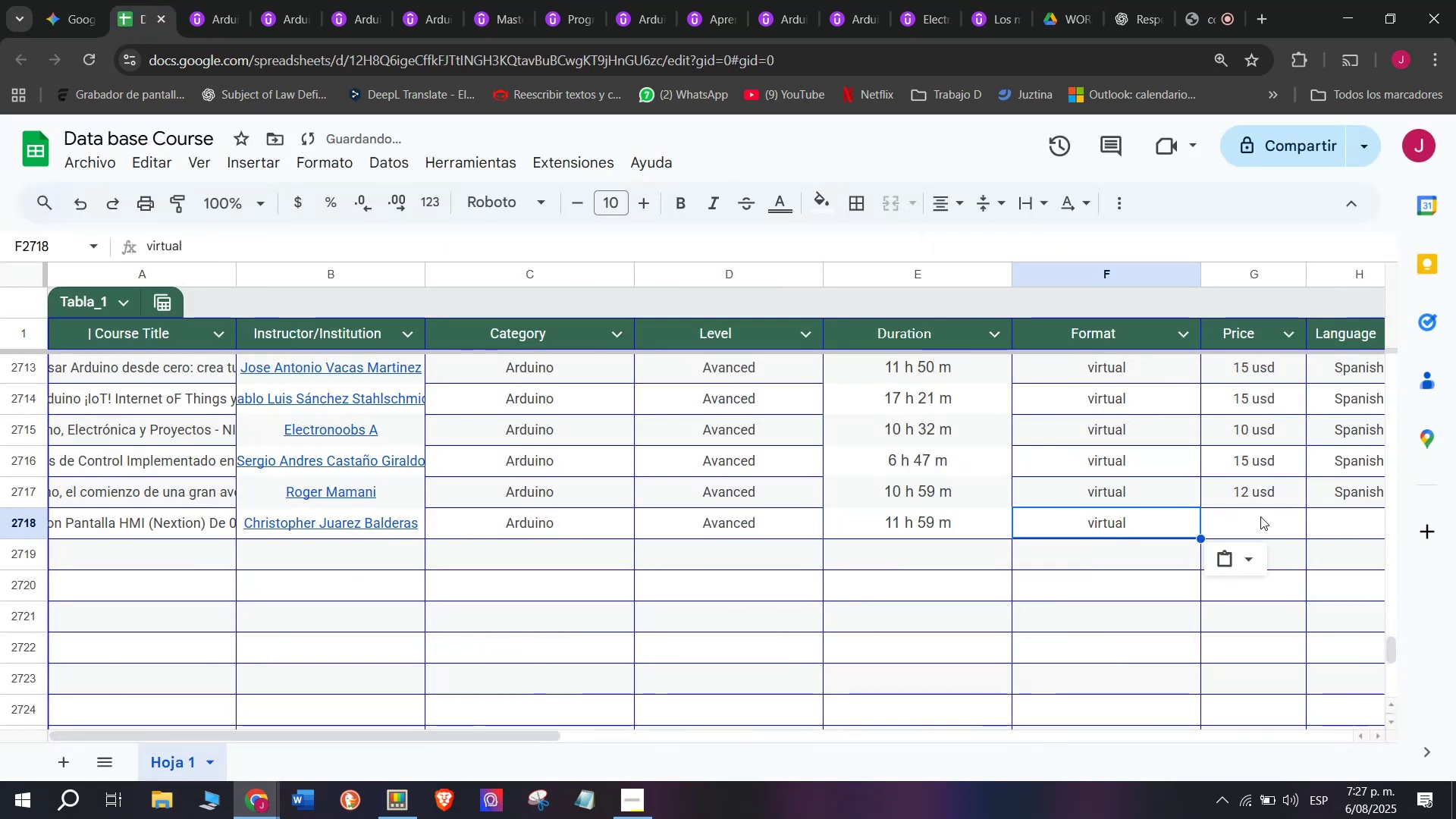 
triple_click([1260, 516])
 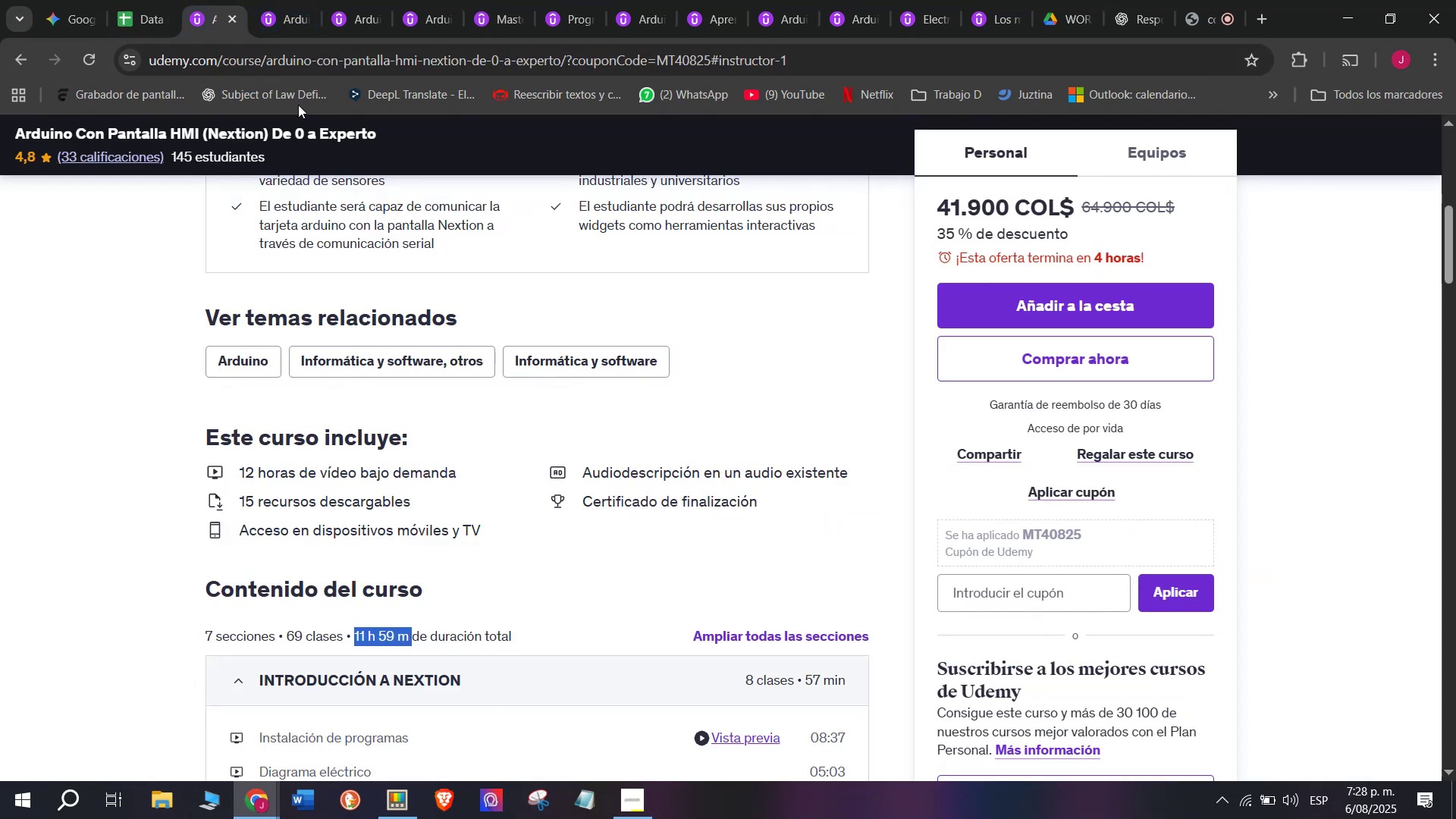 
scroll: coordinate [412, 472], scroll_direction: up, amount: 2.0
 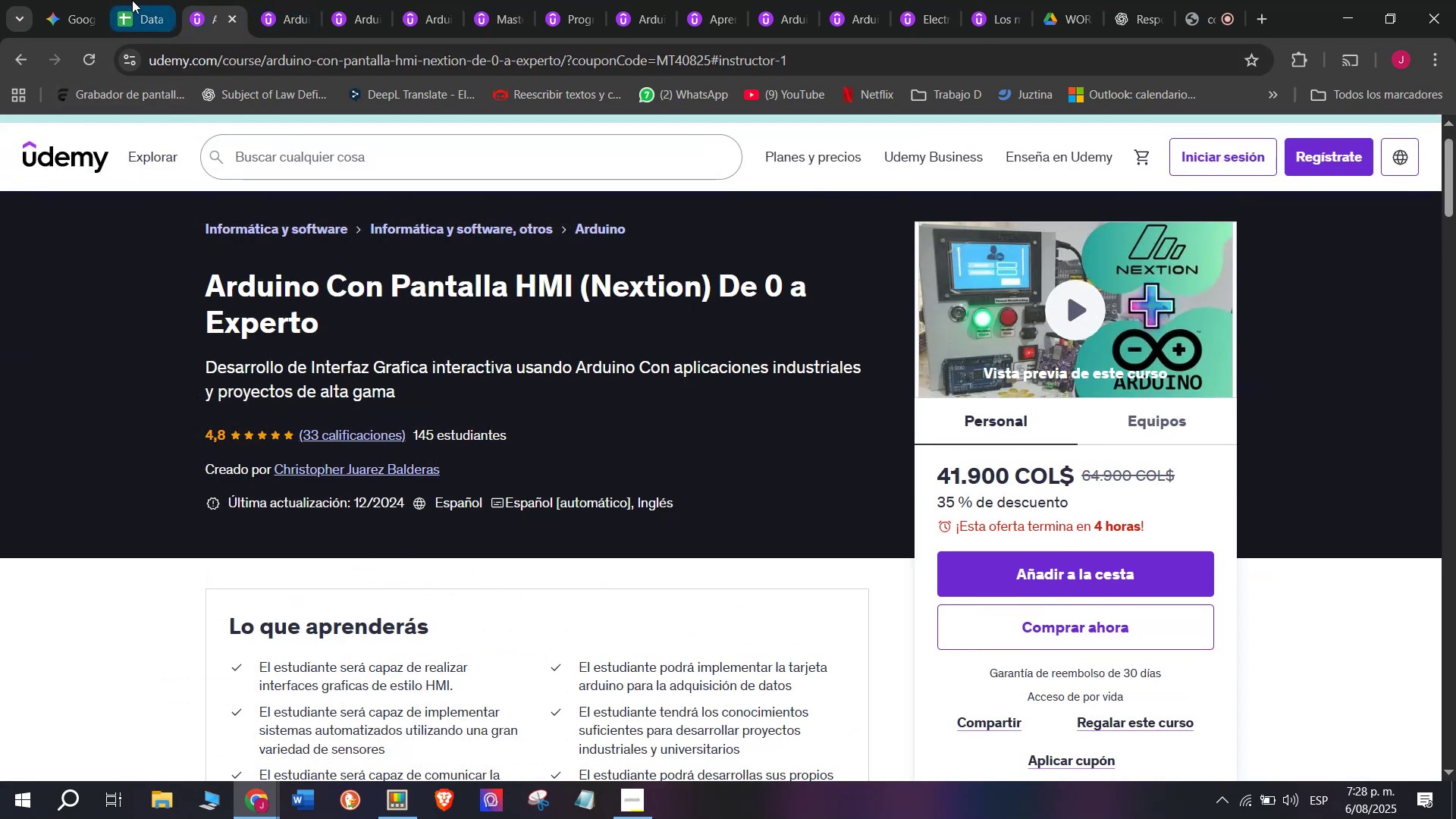 
left_click([130, 0])
 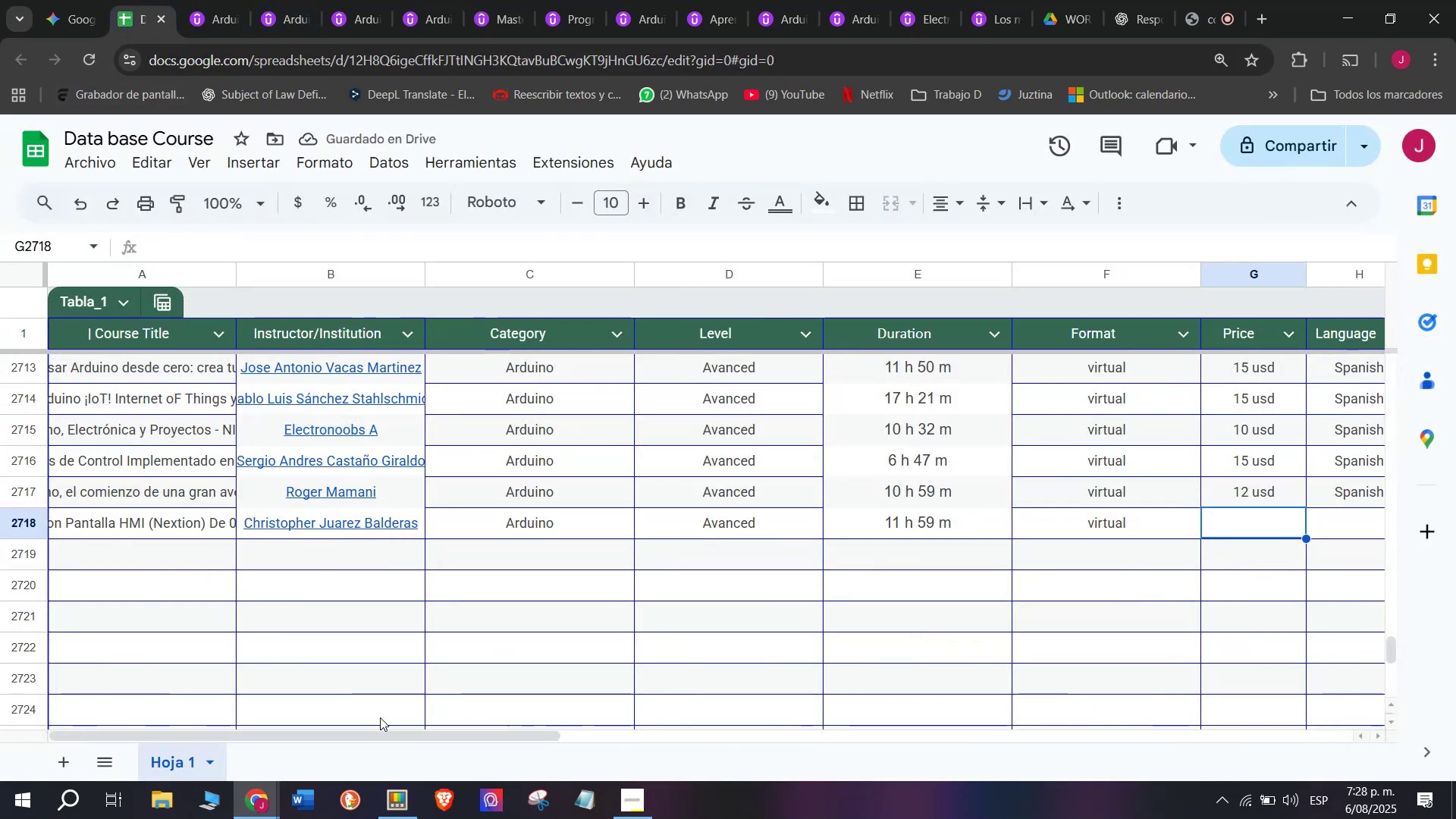 
left_click_drag(start_coordinate=[394, 732], to_coordinate=[639, 761])
 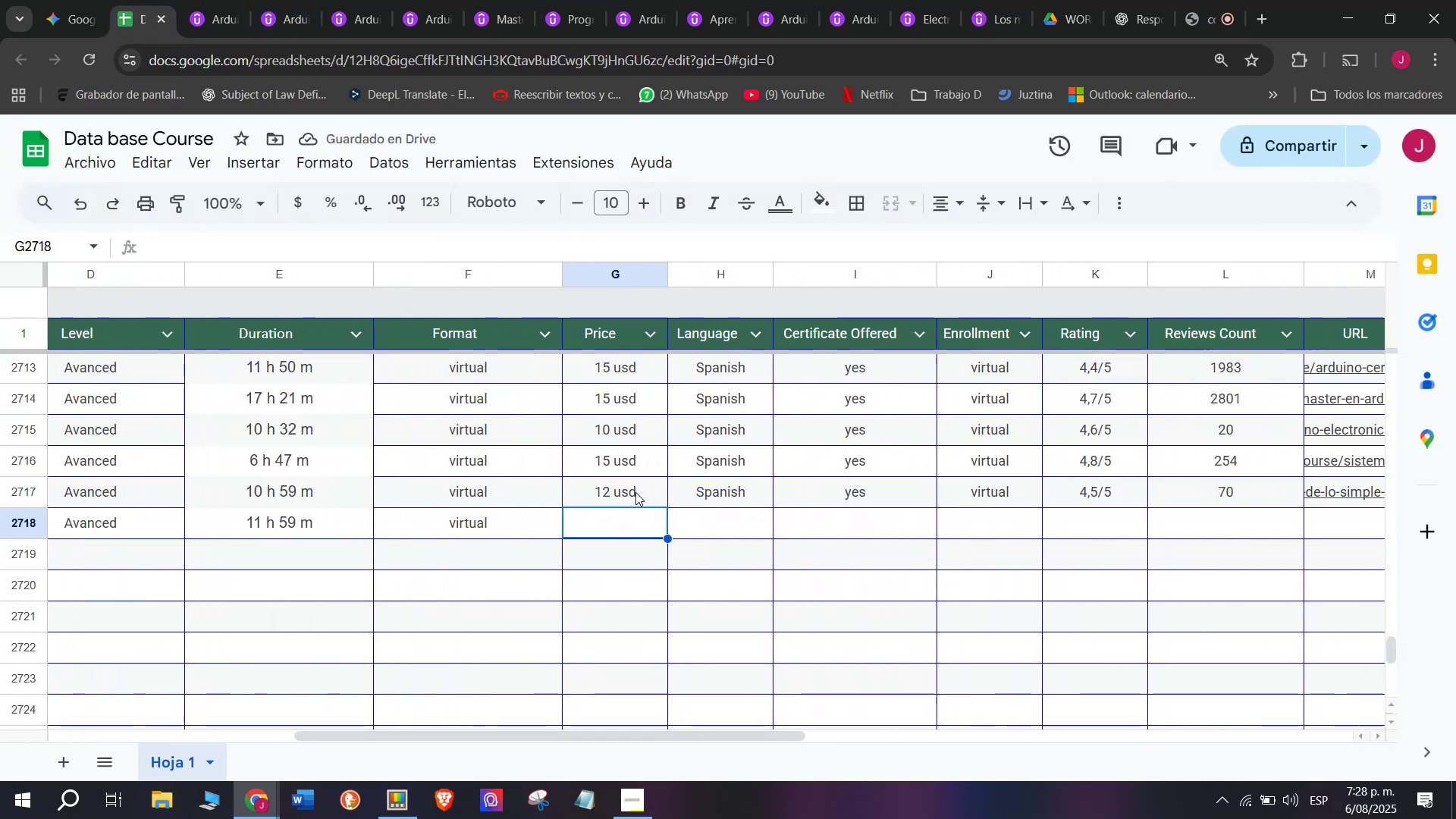 
left_click([625, 503])
 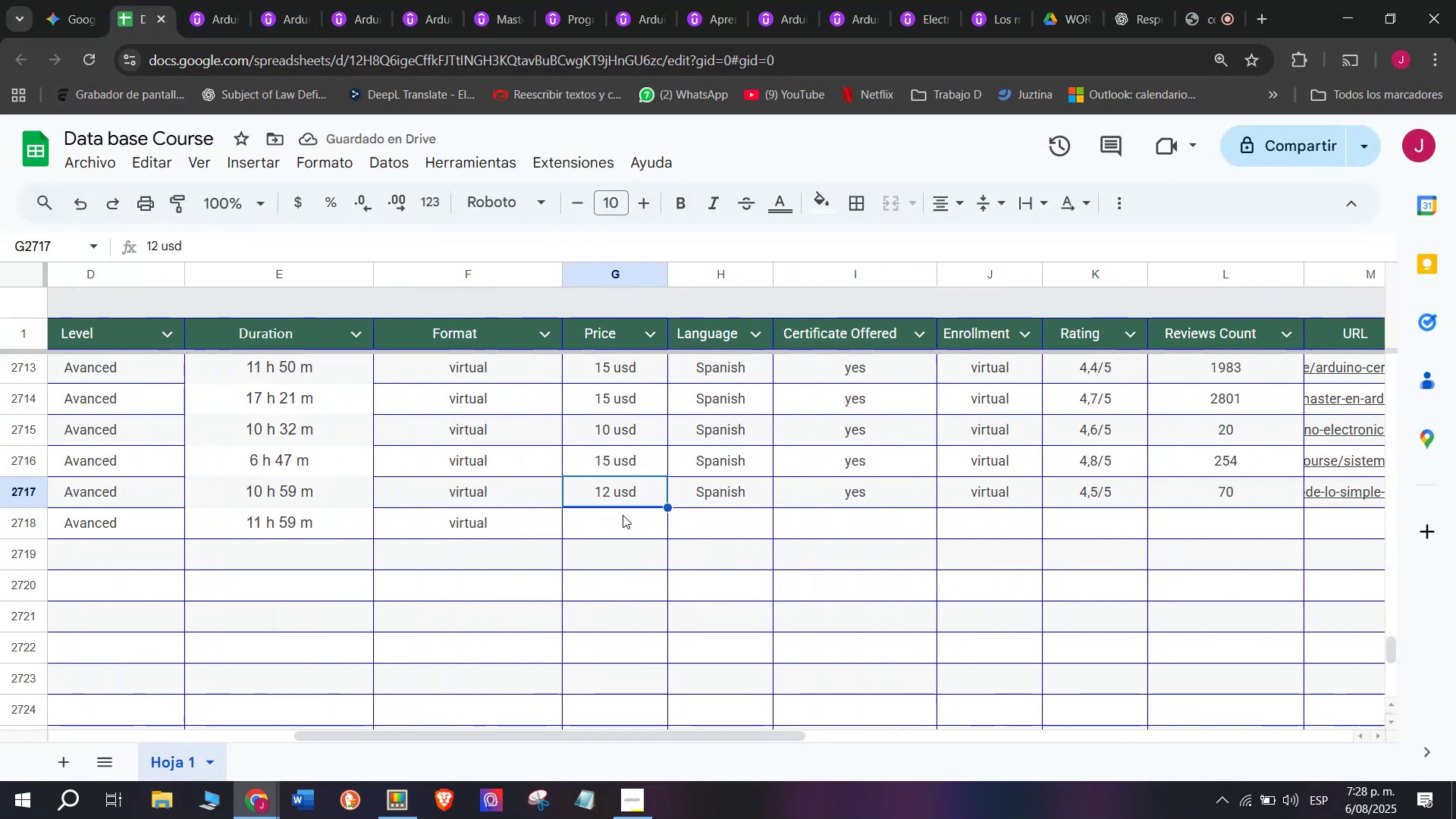 
key(Break)
 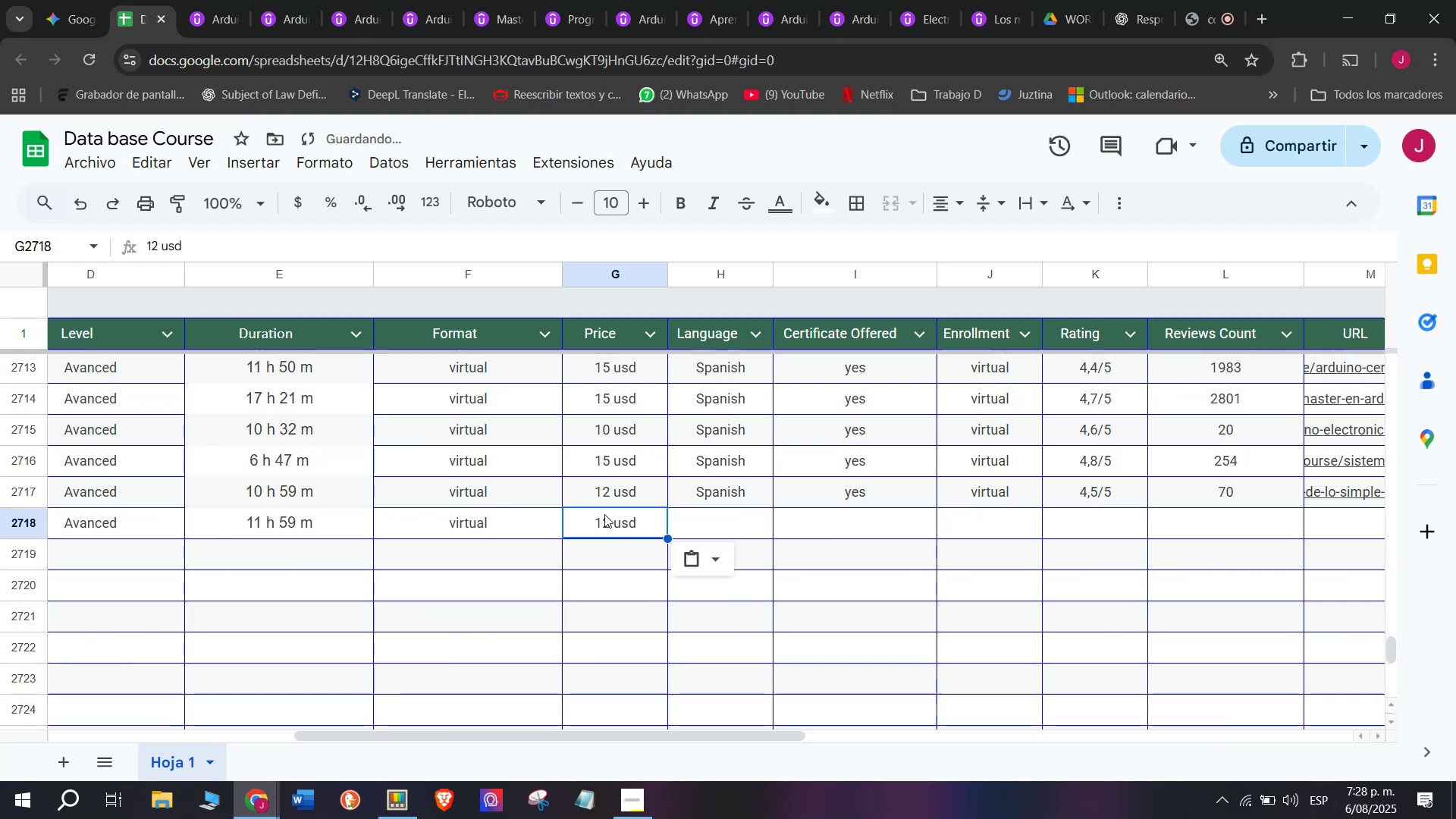 
key(Control+ControlLeft)
 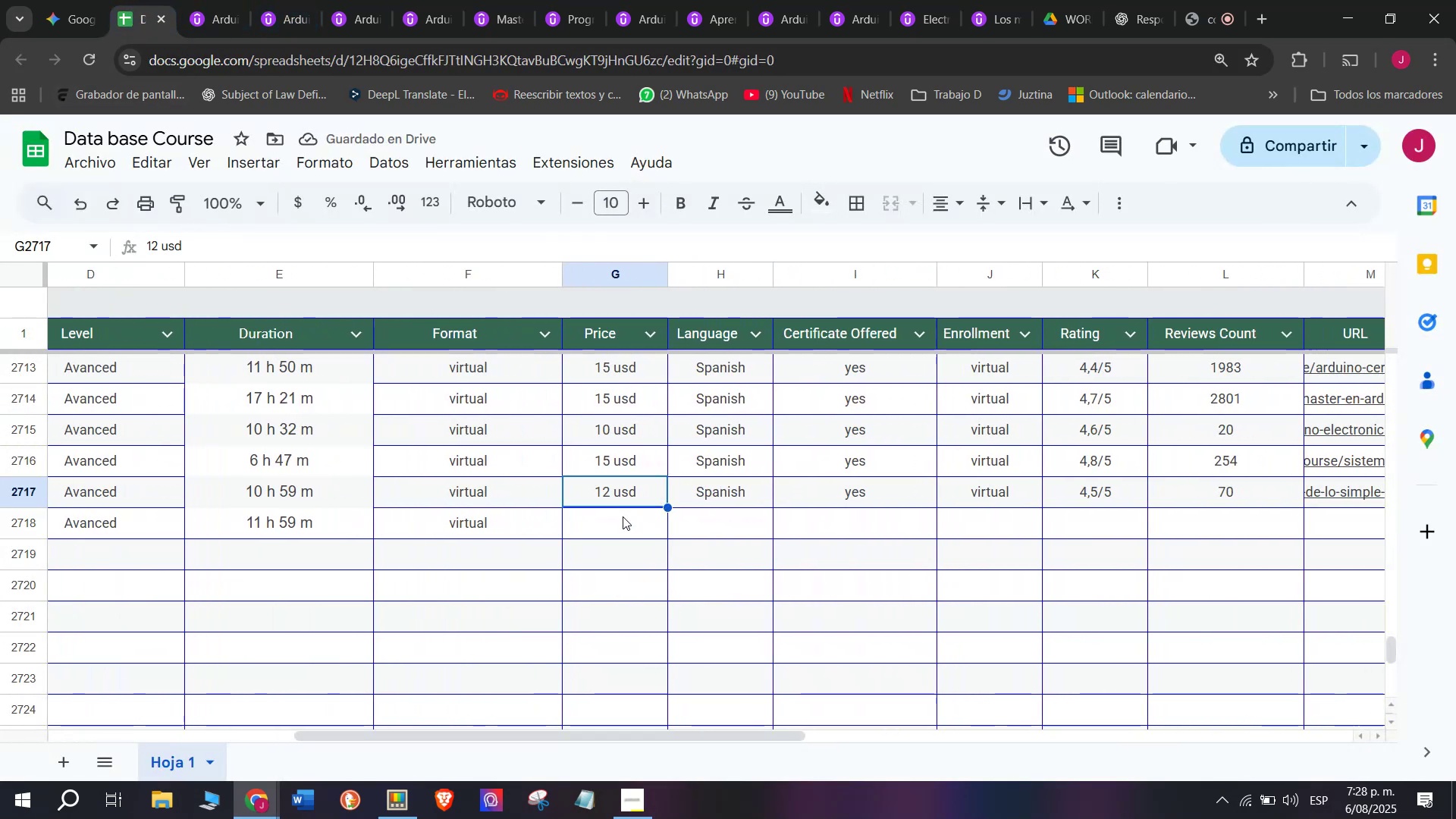 
key(Control+C)
 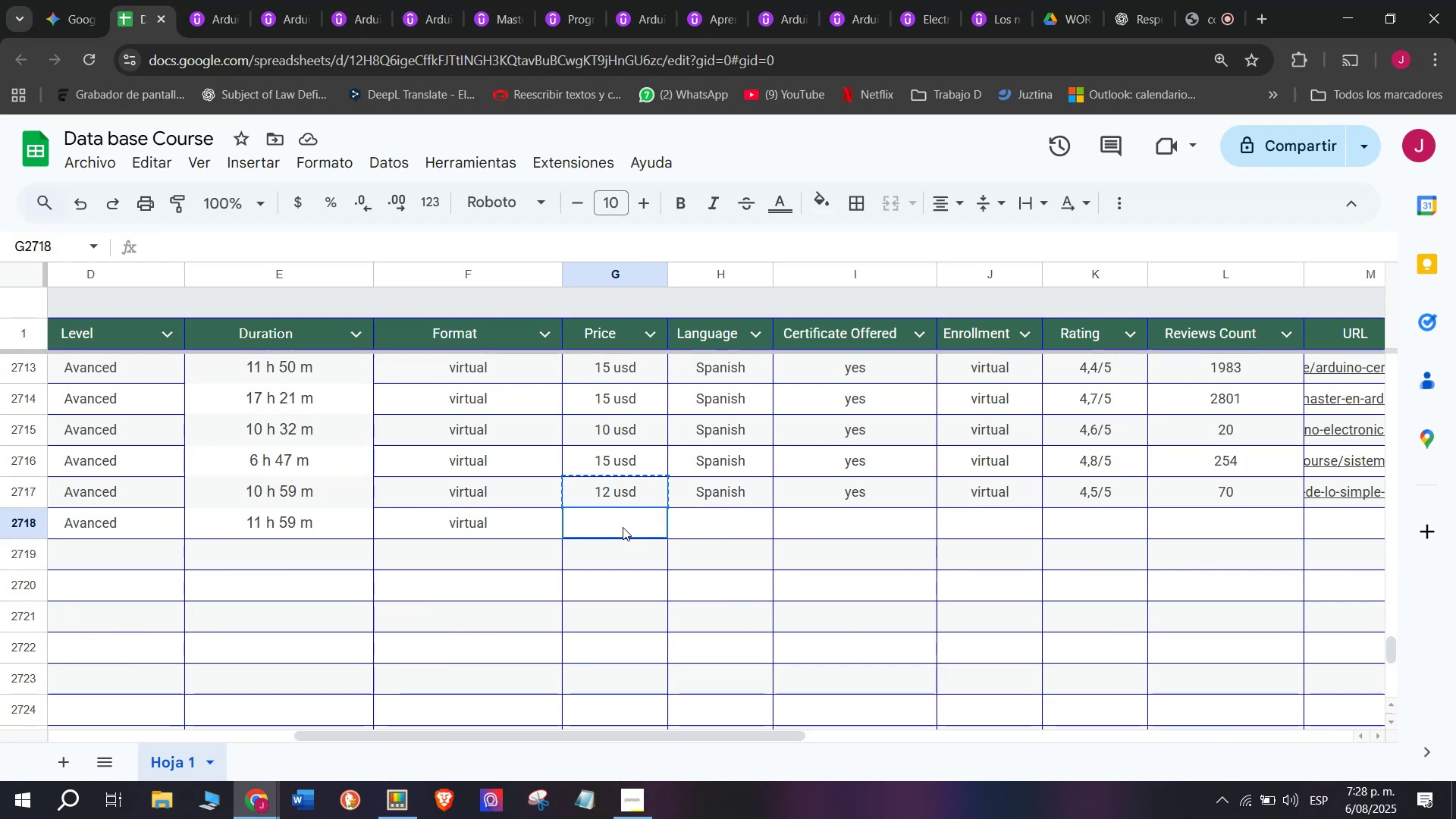 
left_click([623, 527])
 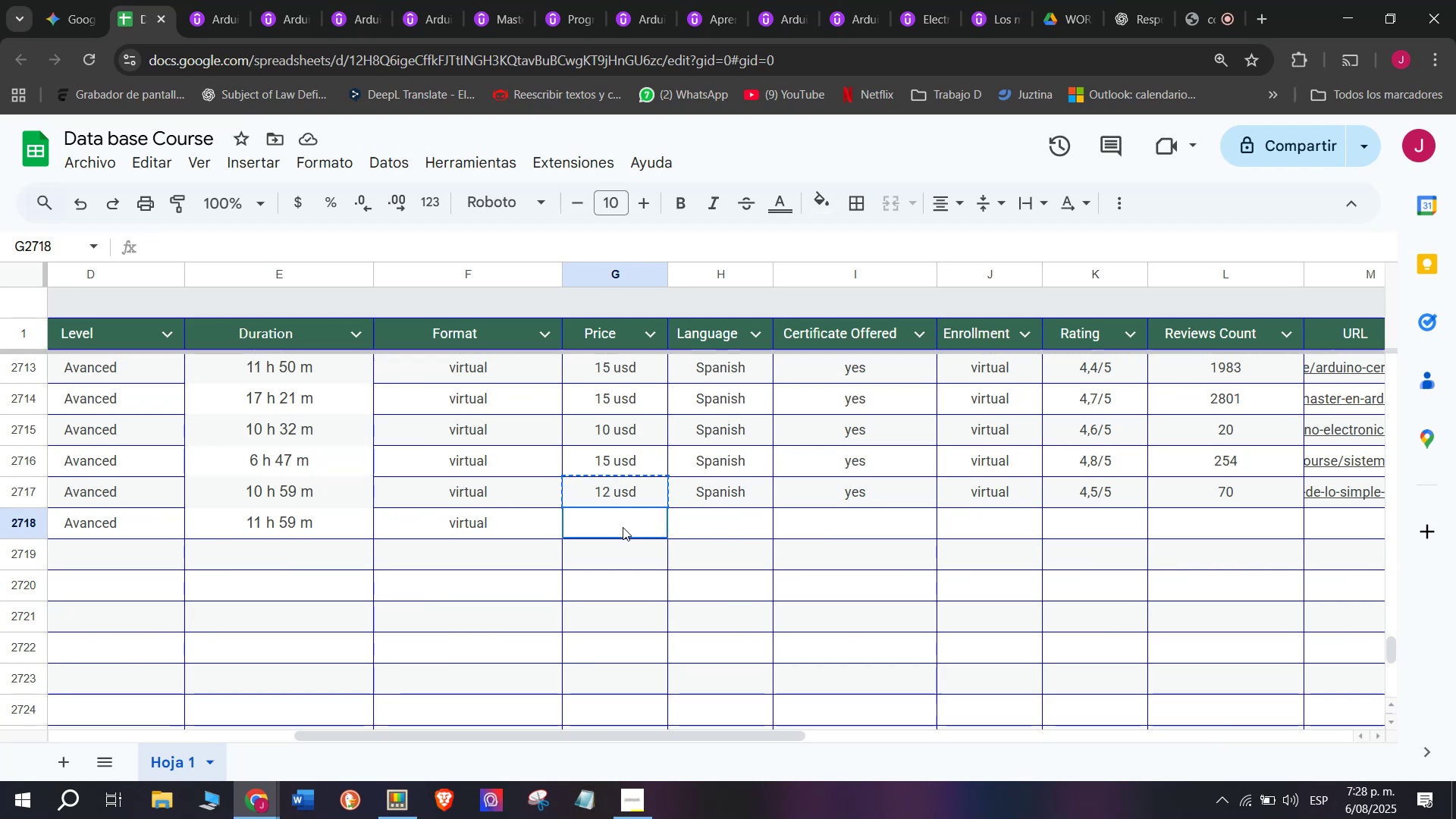 
key(Z)
 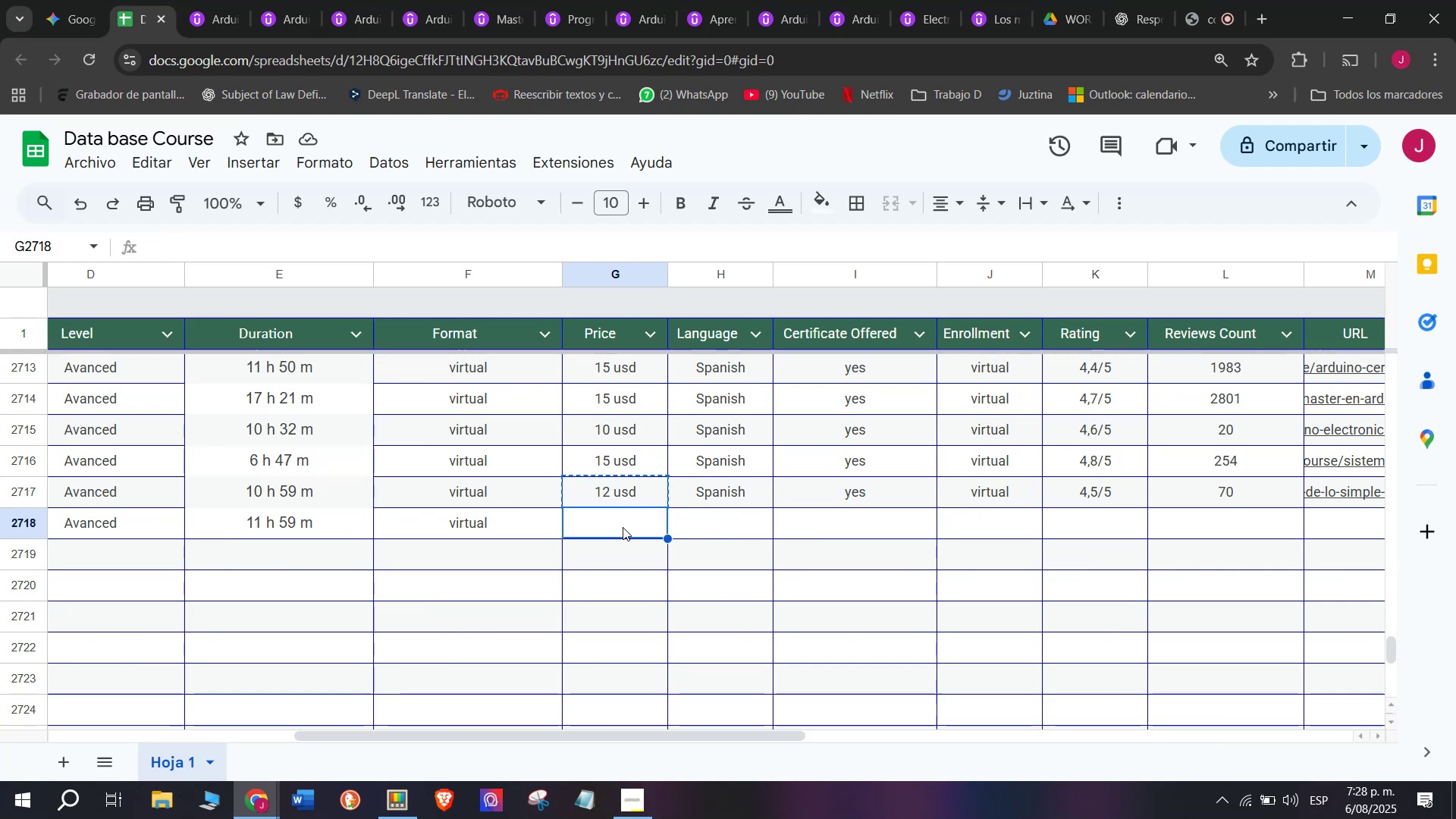 
key(Control+ControlLeft)
 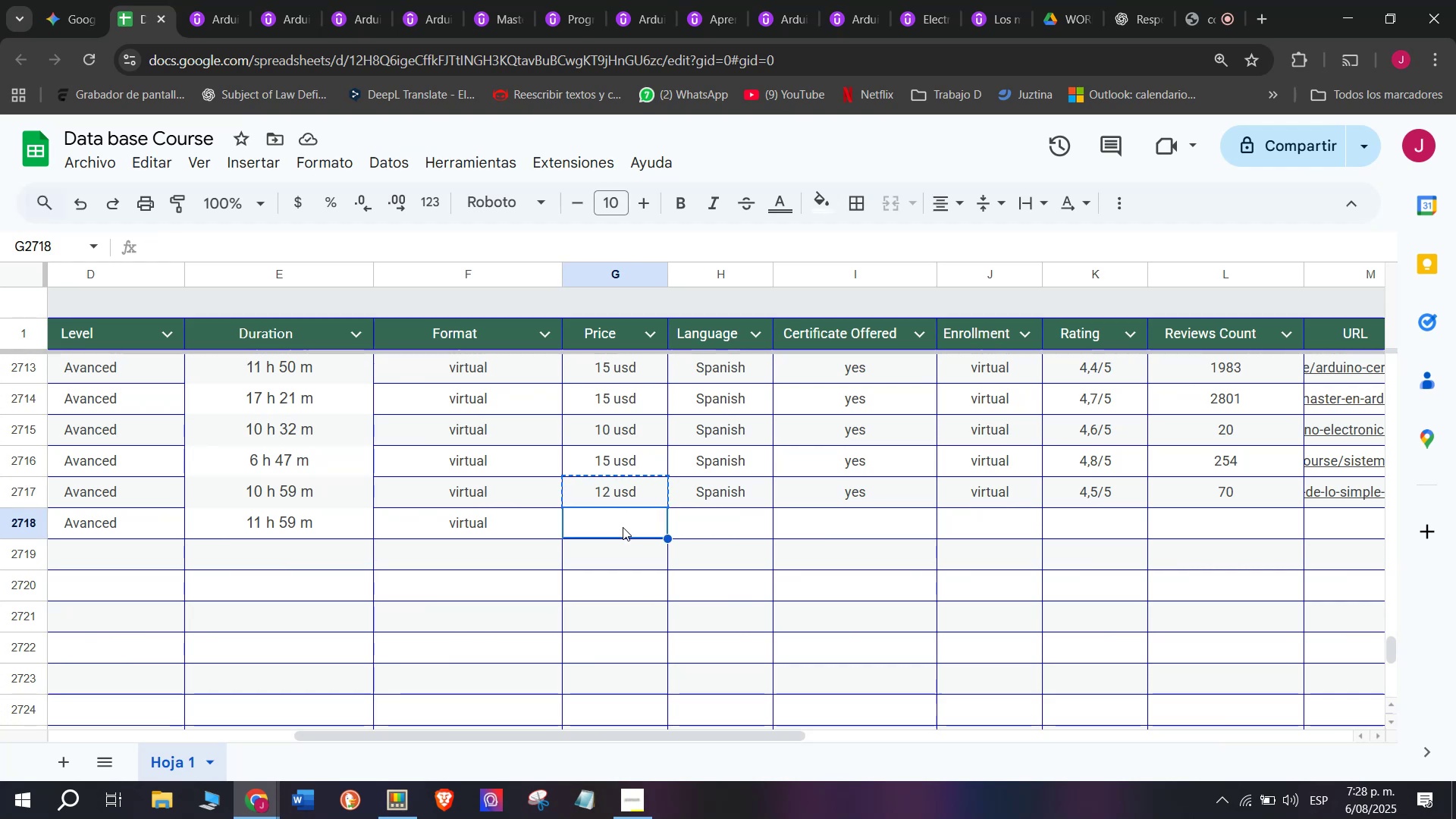 
key(Control+V)
 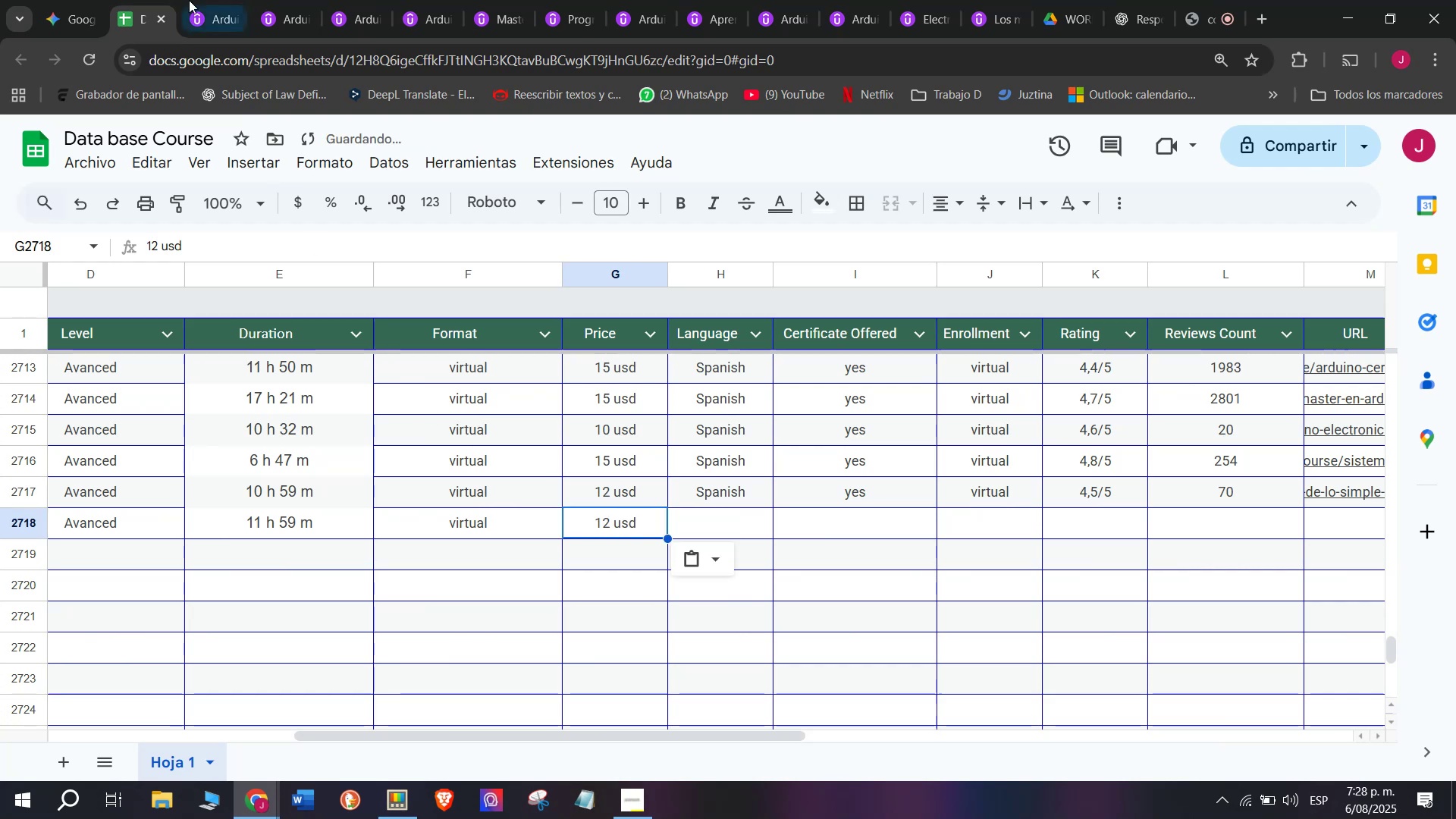 
left_click([191, 0])
 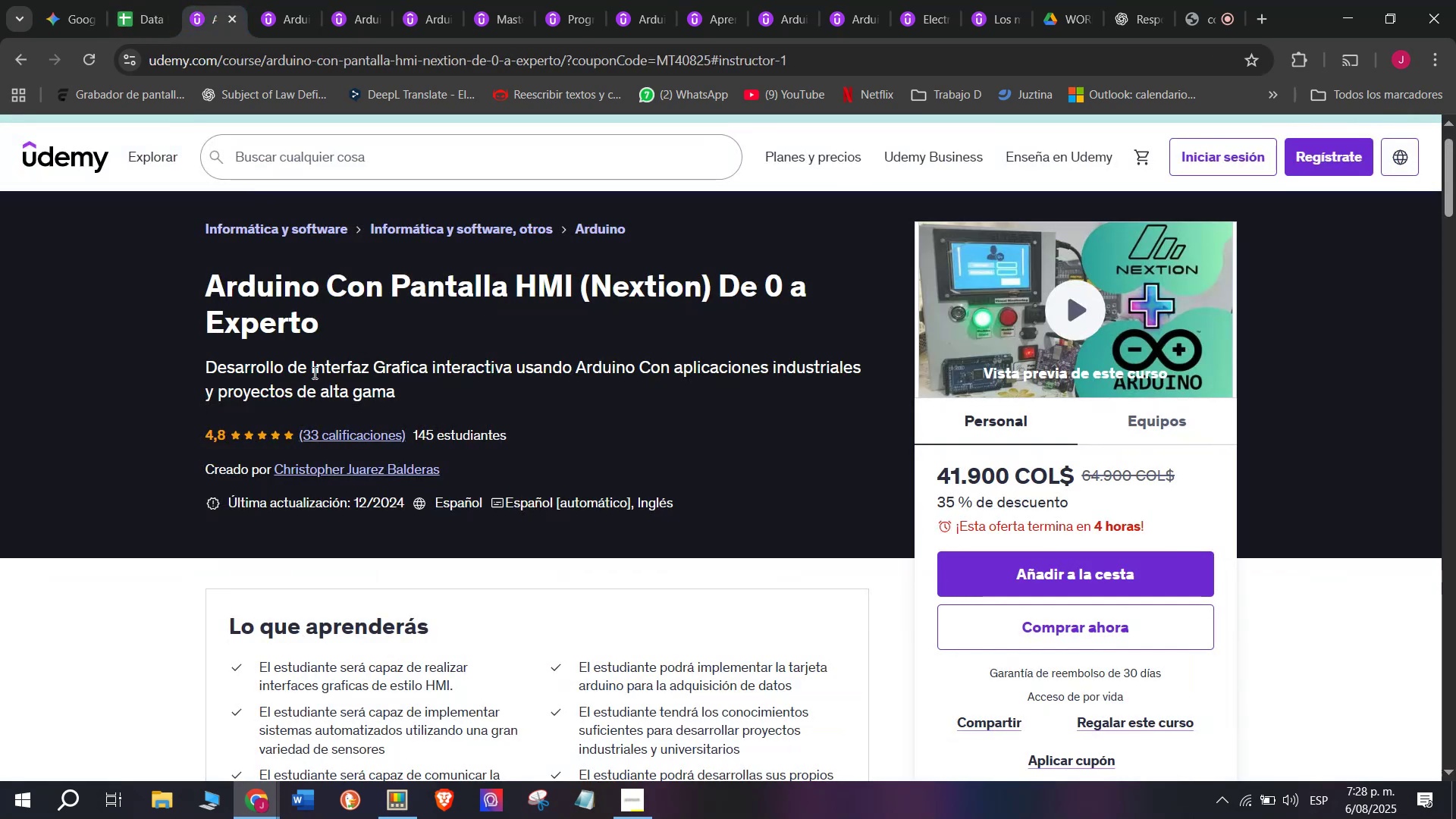 
scroll: coordinate [319, 382], scroll_direction: up, amount: 1.0
 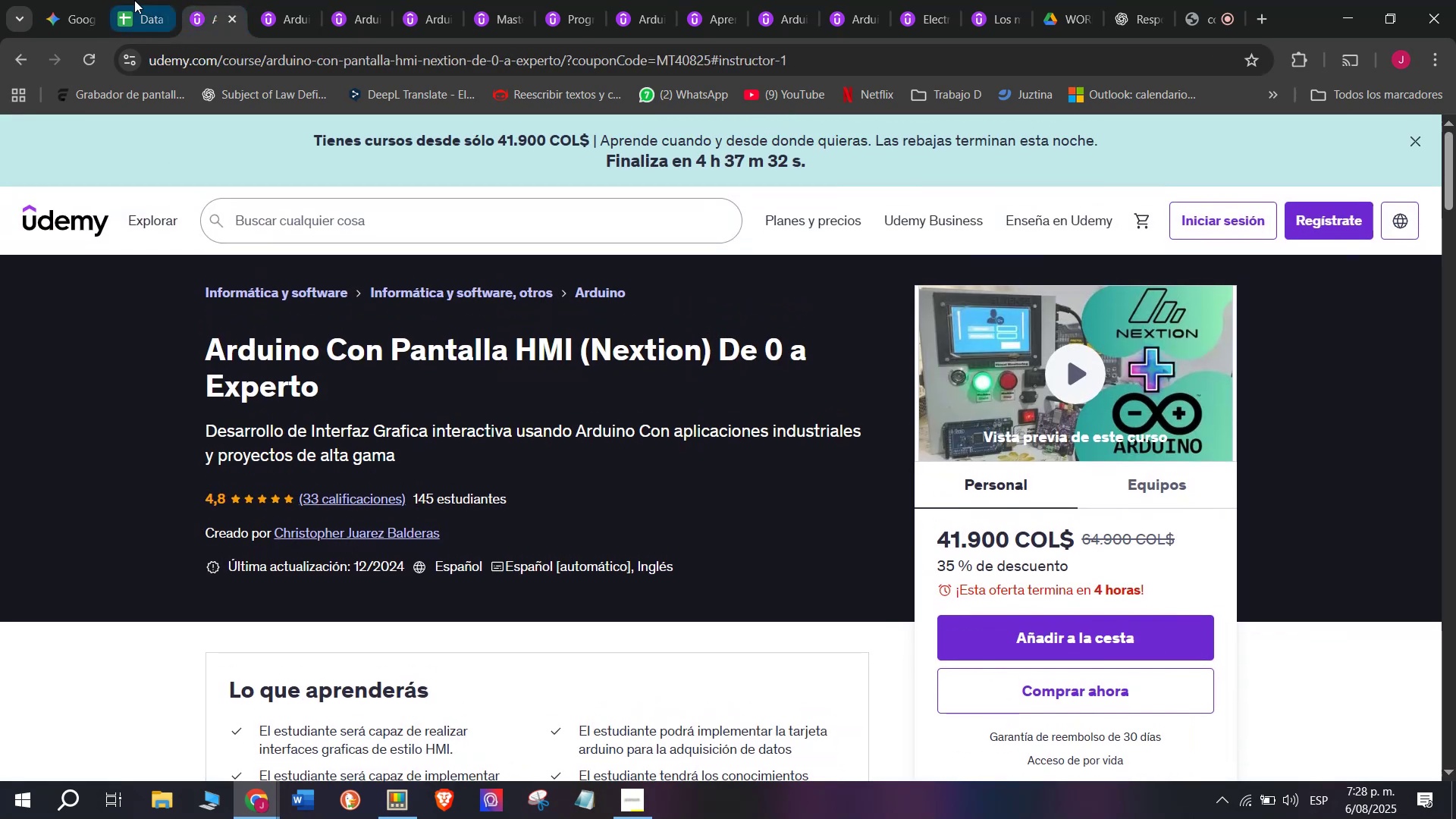 
left_click([132, 0])
 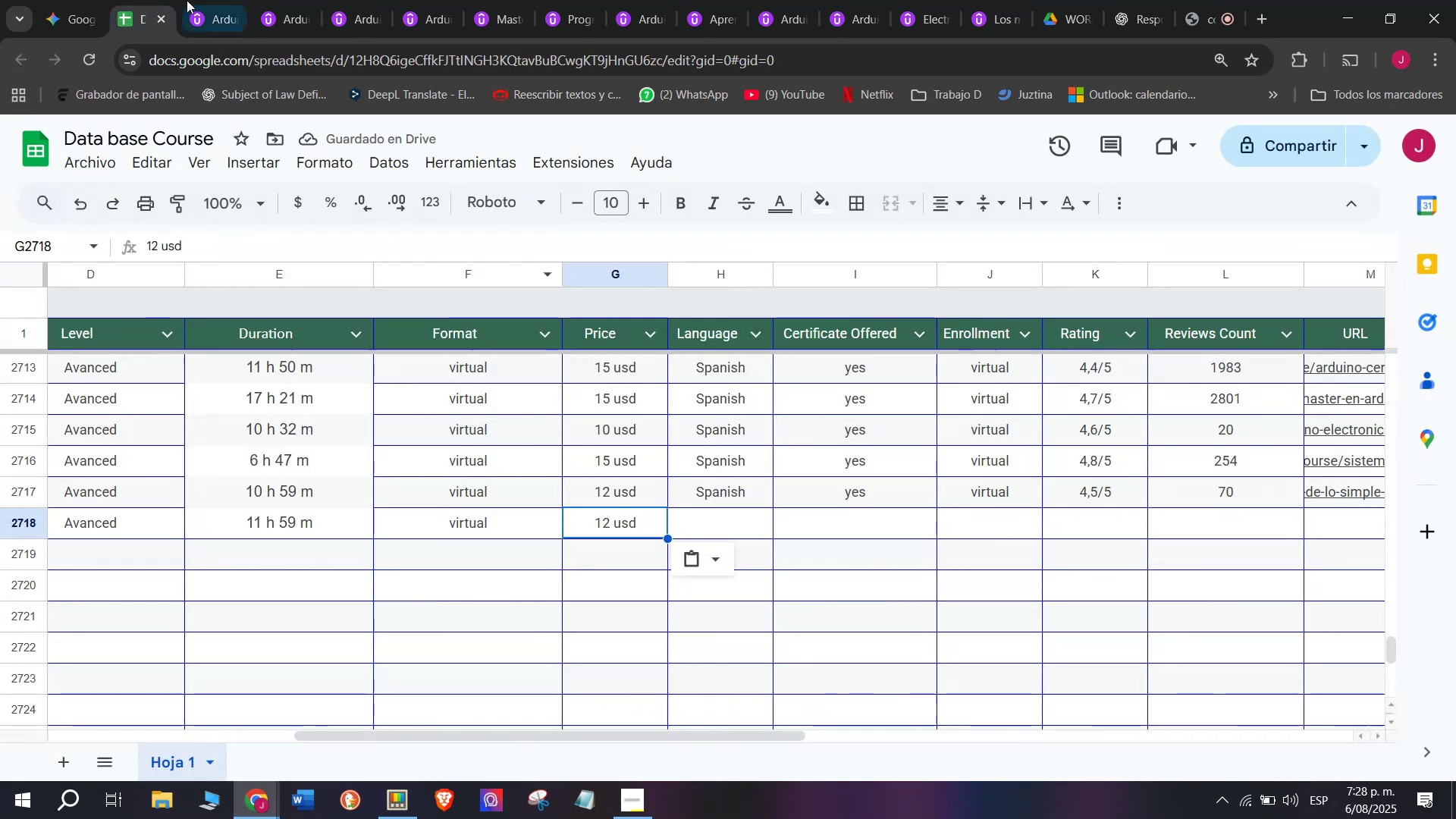 
left_click([197, 0])
 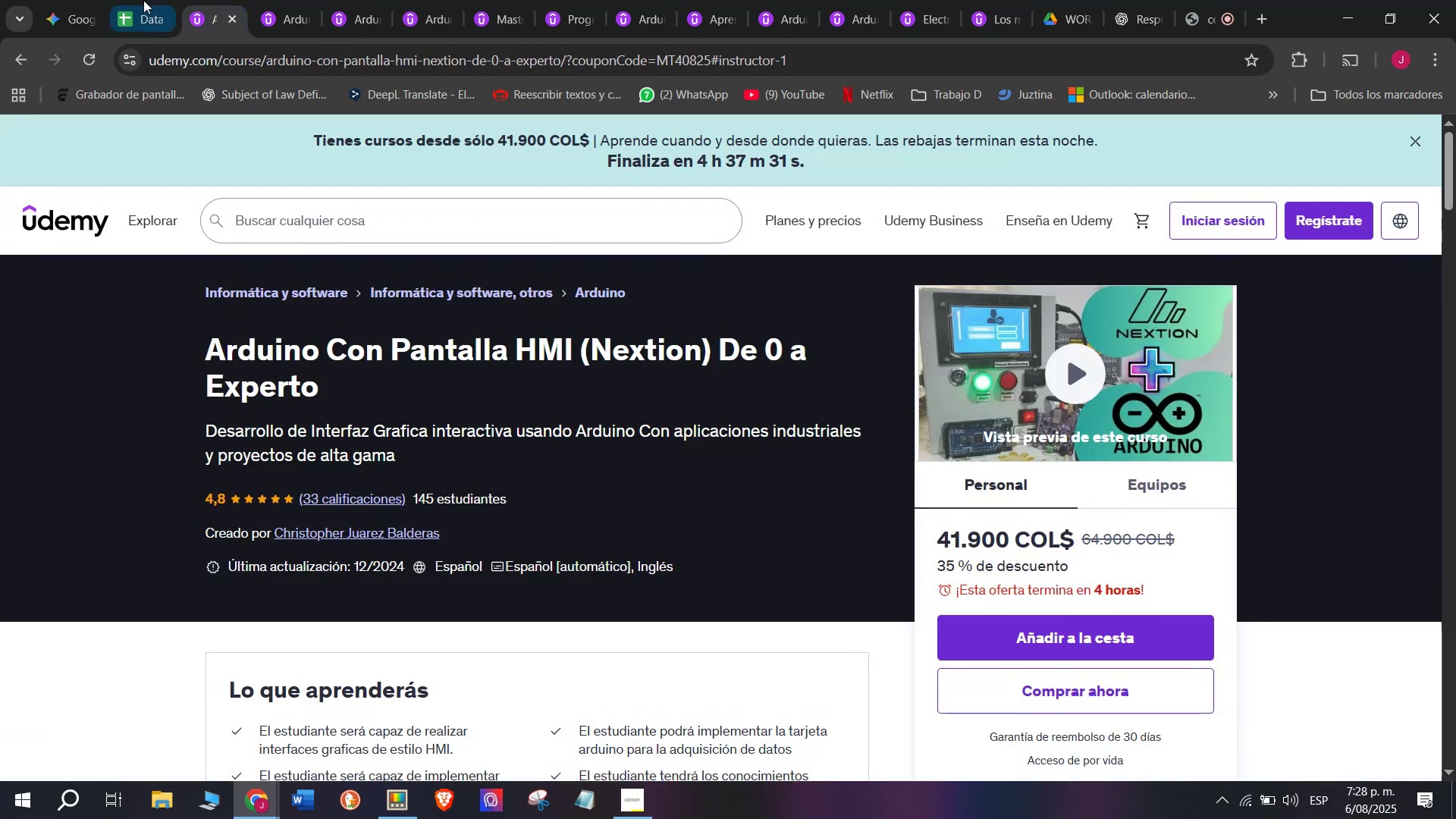 
left_click([141, 0])
 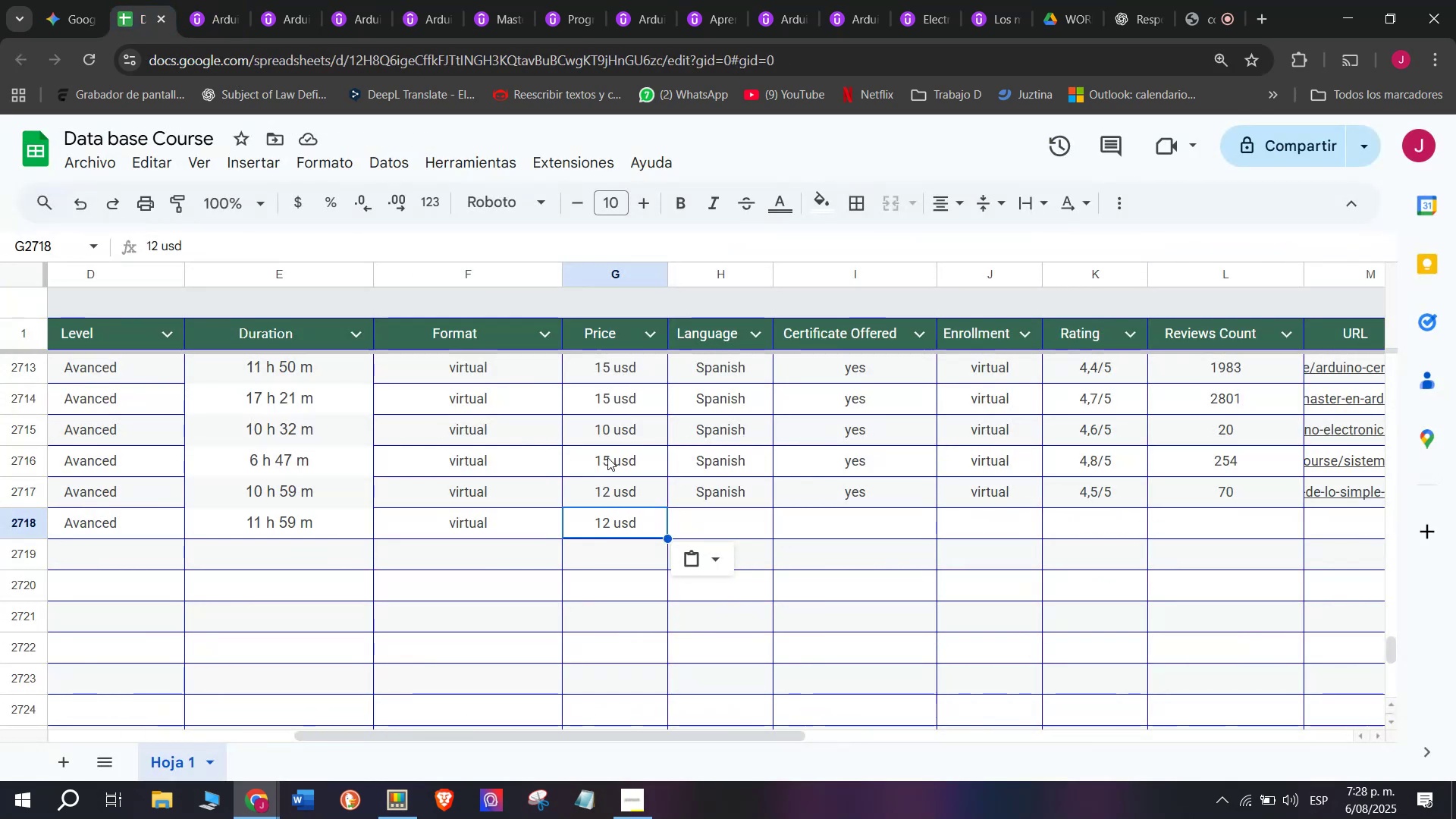 
key(Control+ControlLeft)
 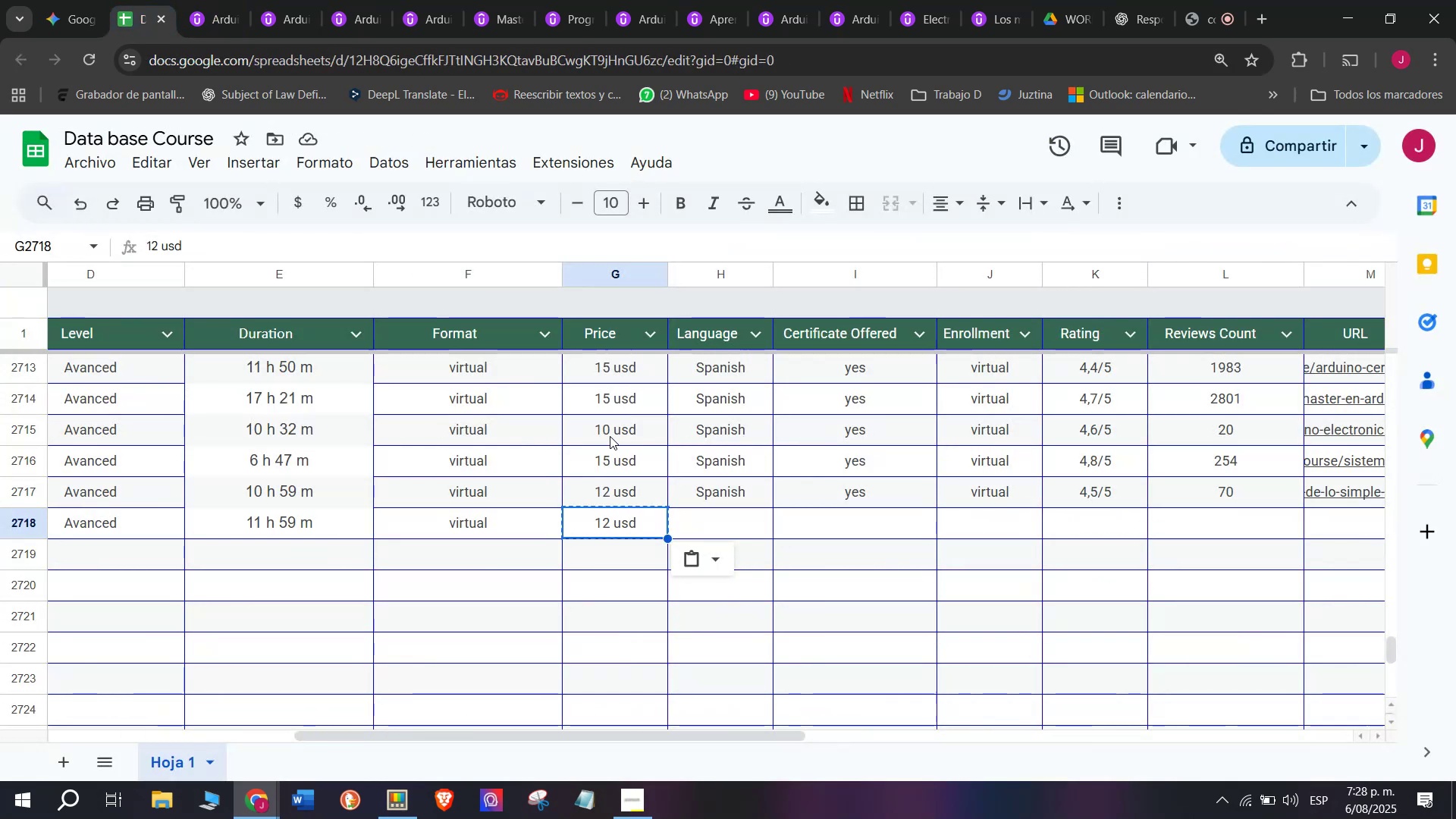 
key(Break)
 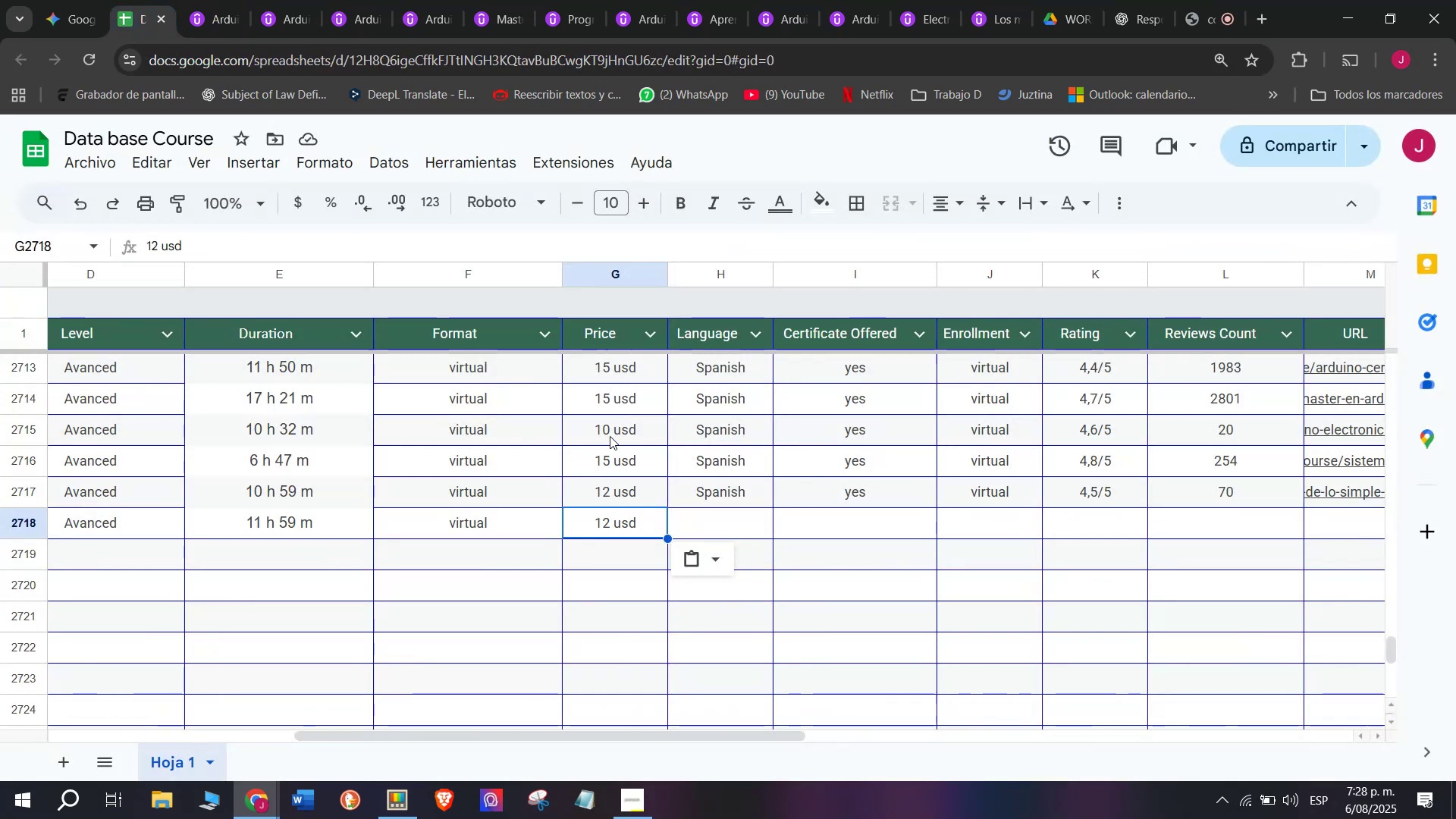 
key(Control+C)
 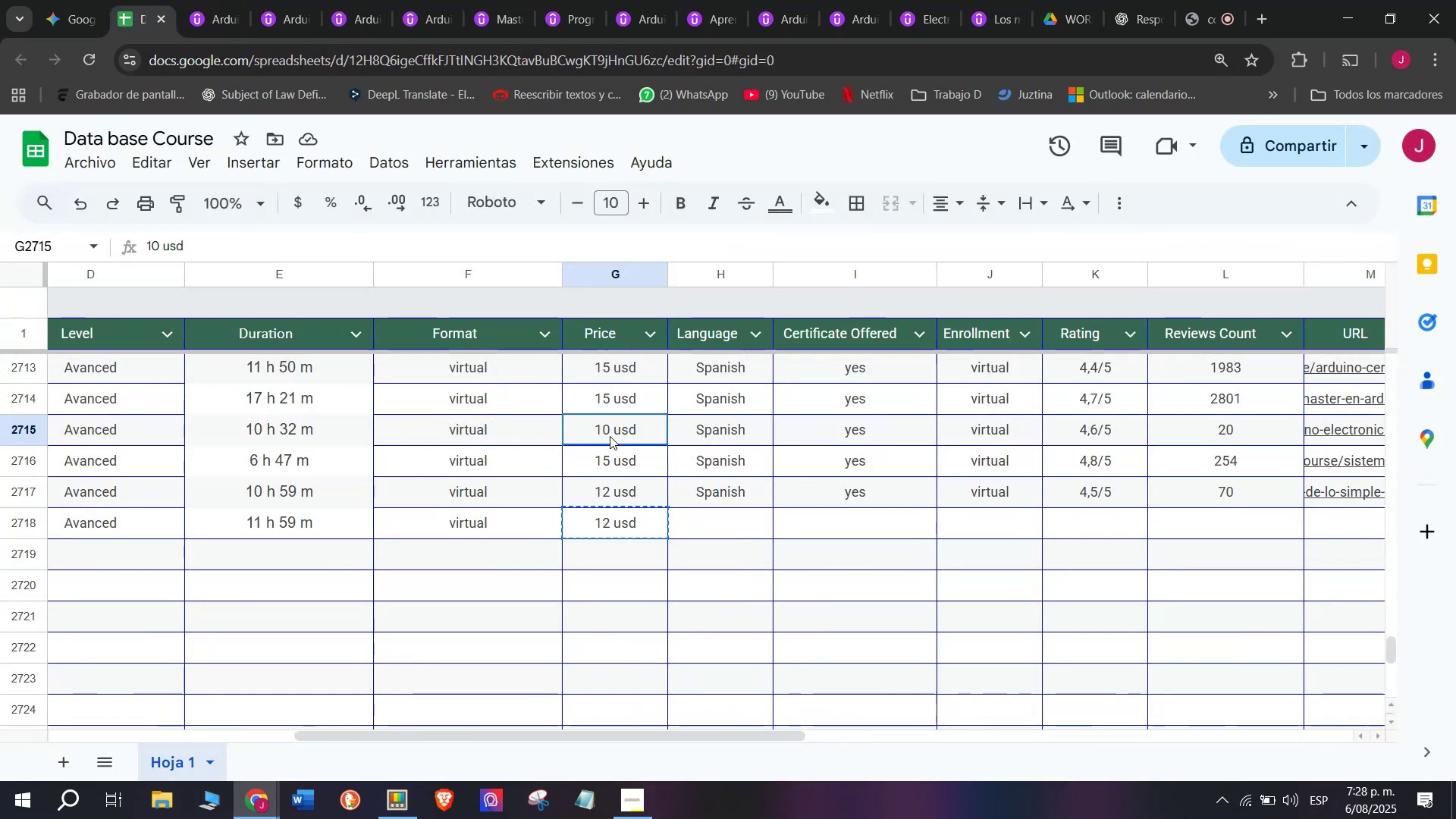 
key(Break)
 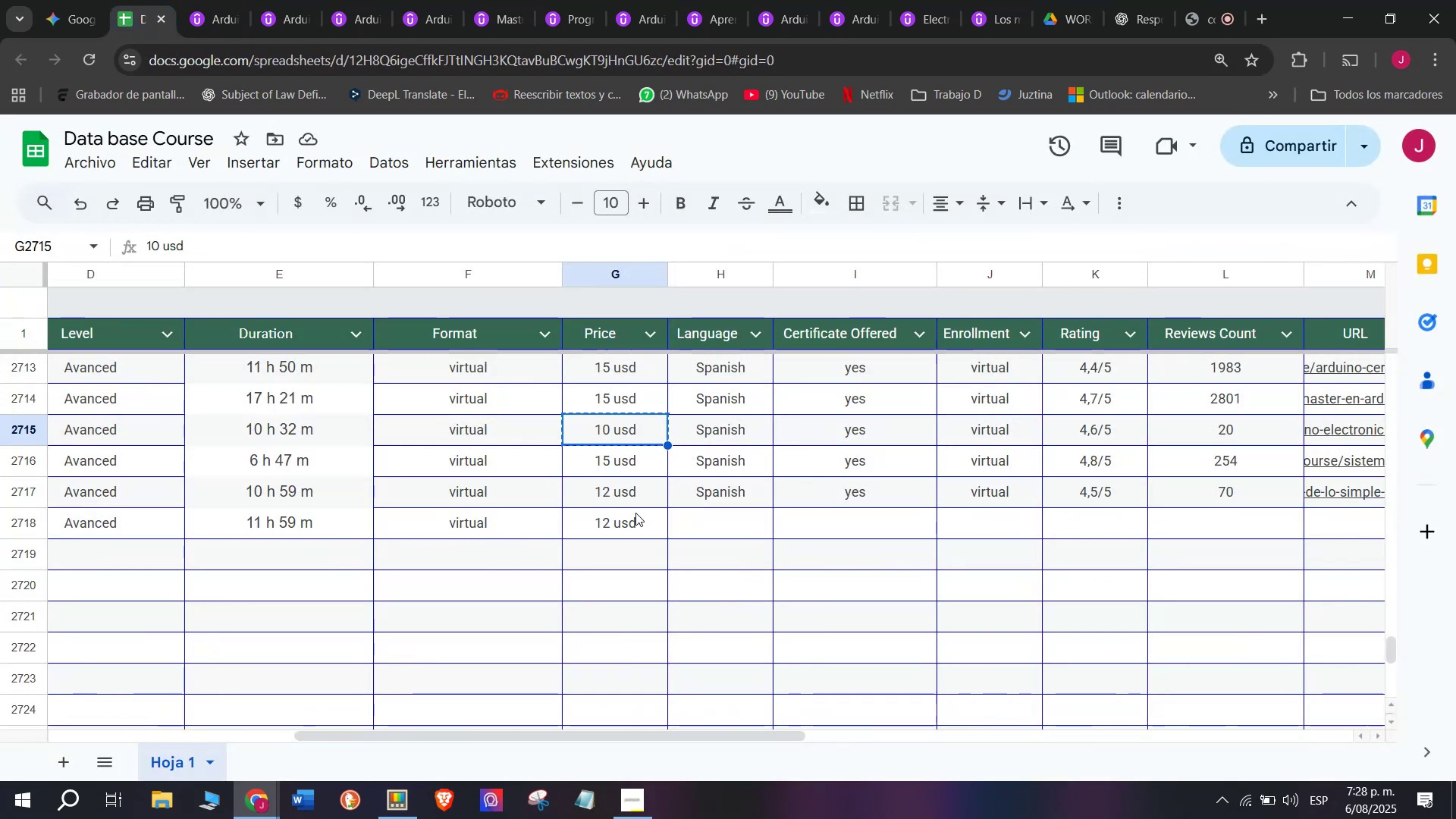 
key(Control+ControlLeft)
 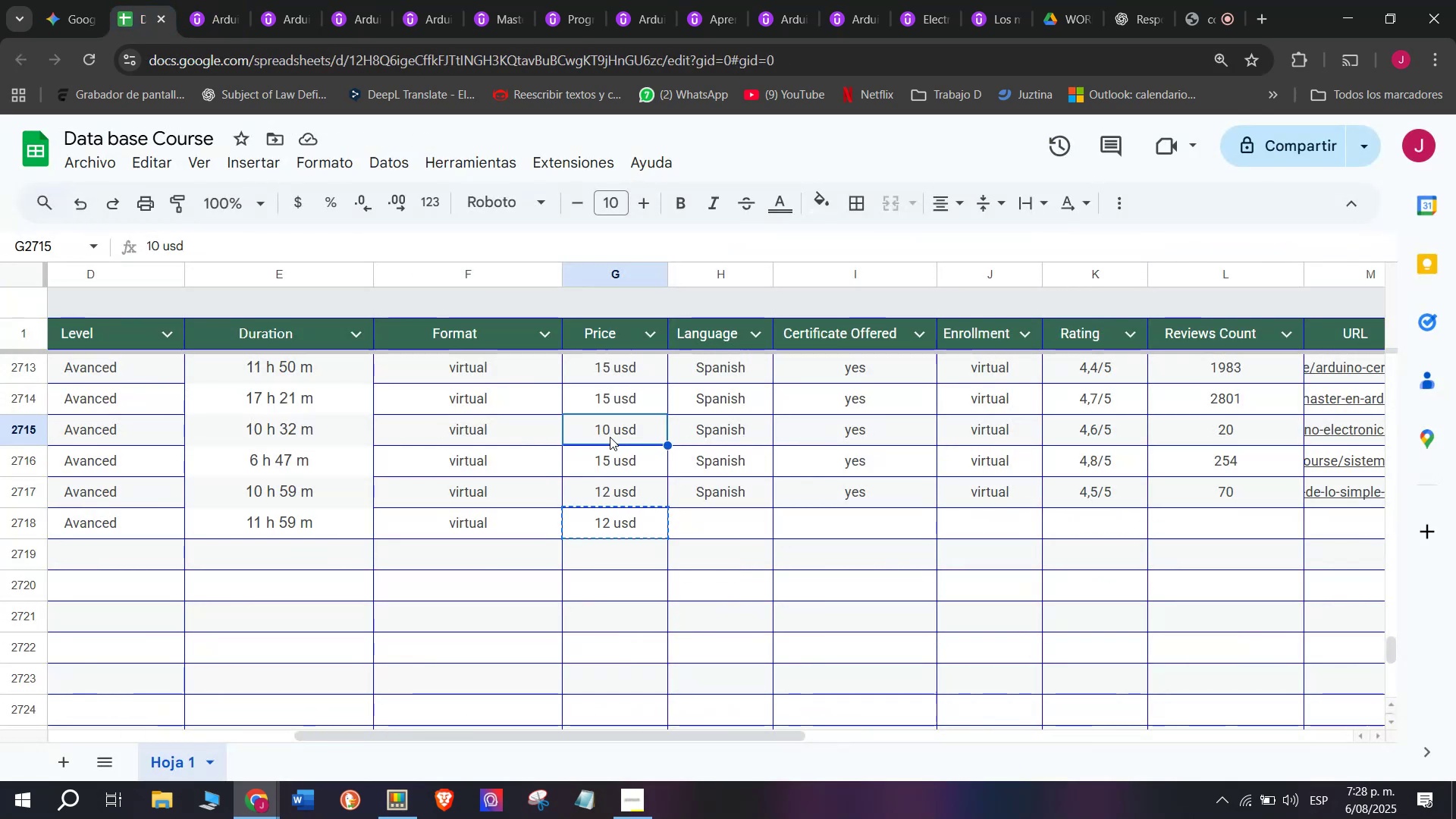 
key(Control+C)
 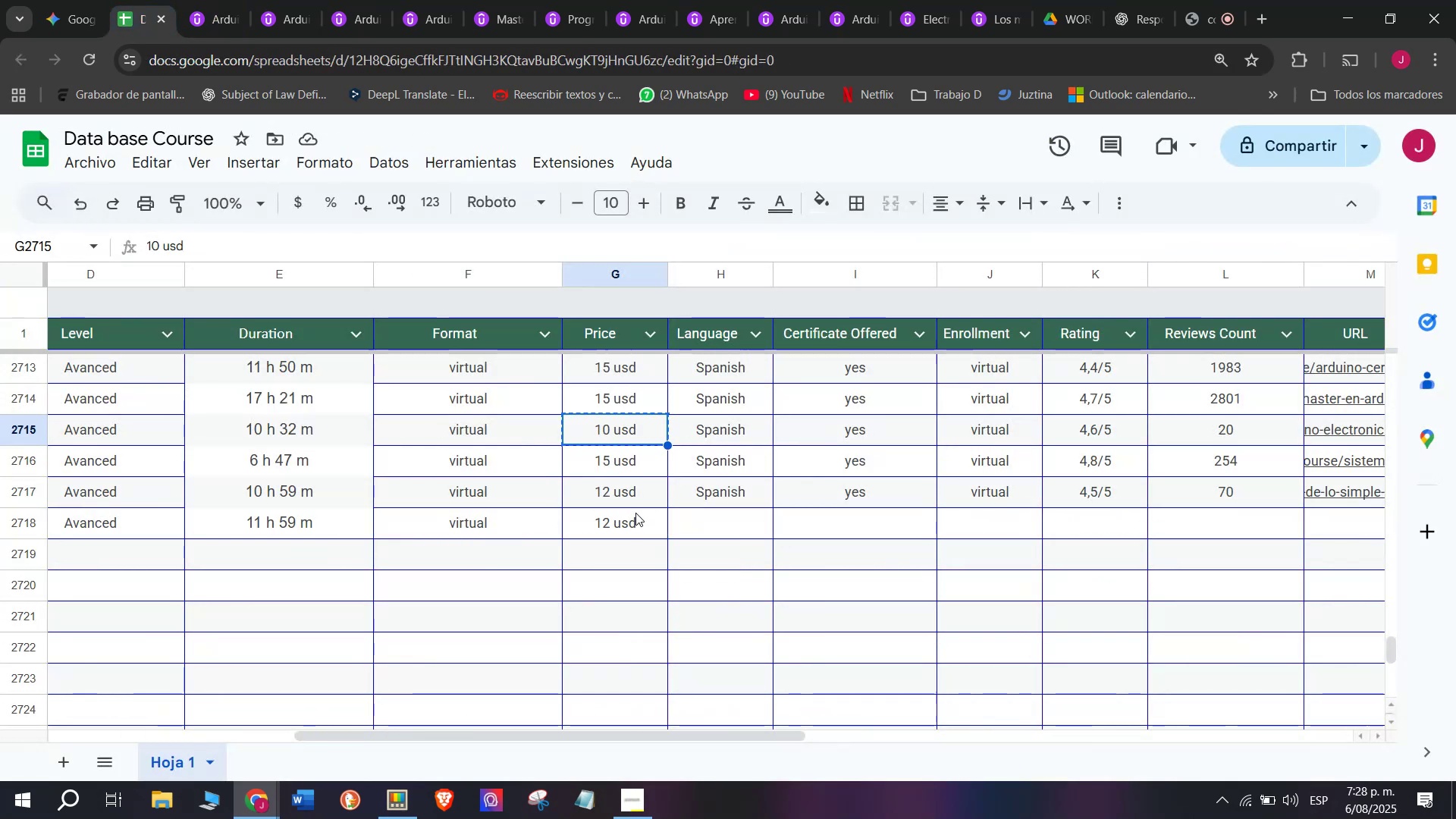 
left_click([635, 513])
 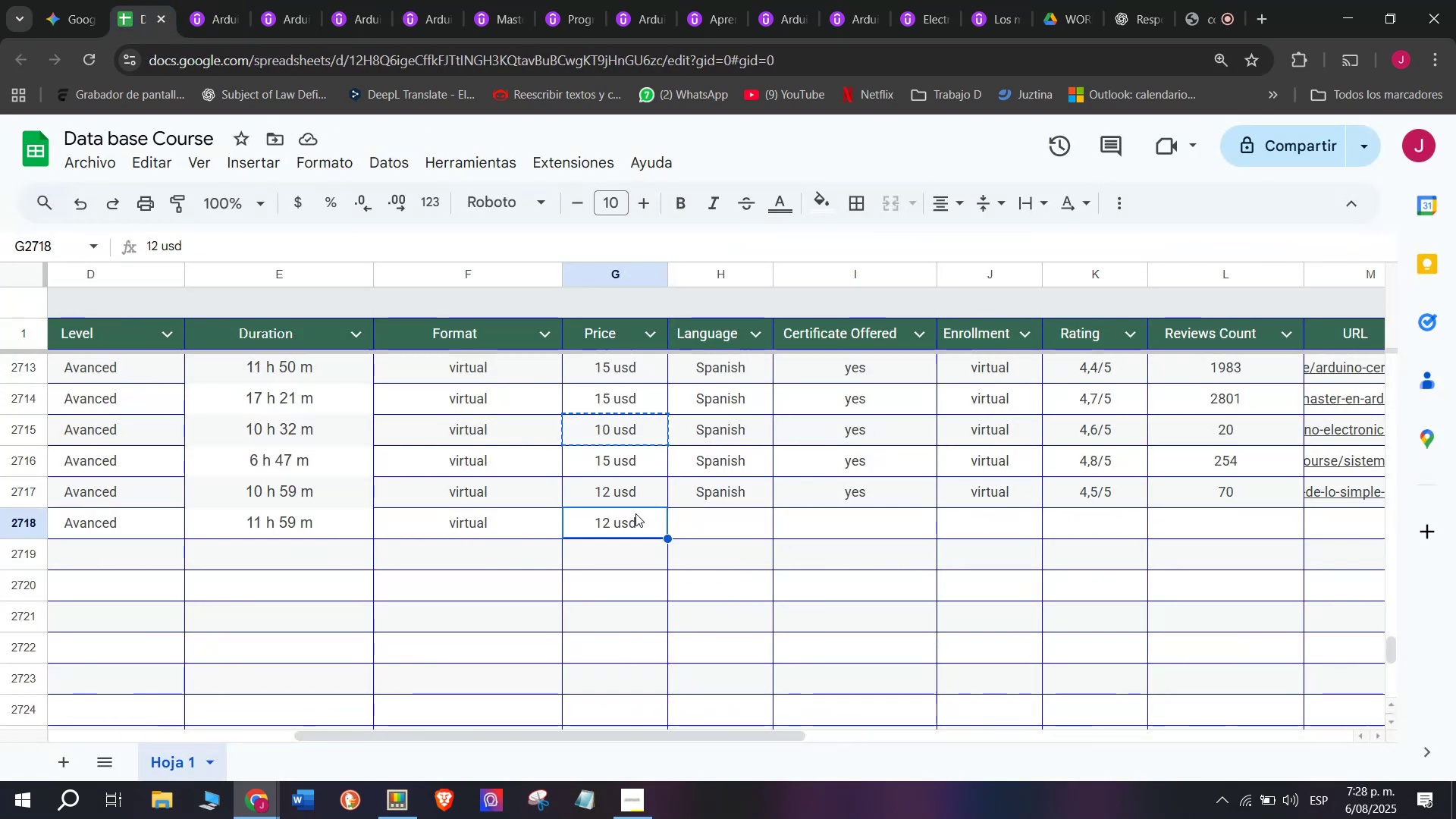 
key(Z)
 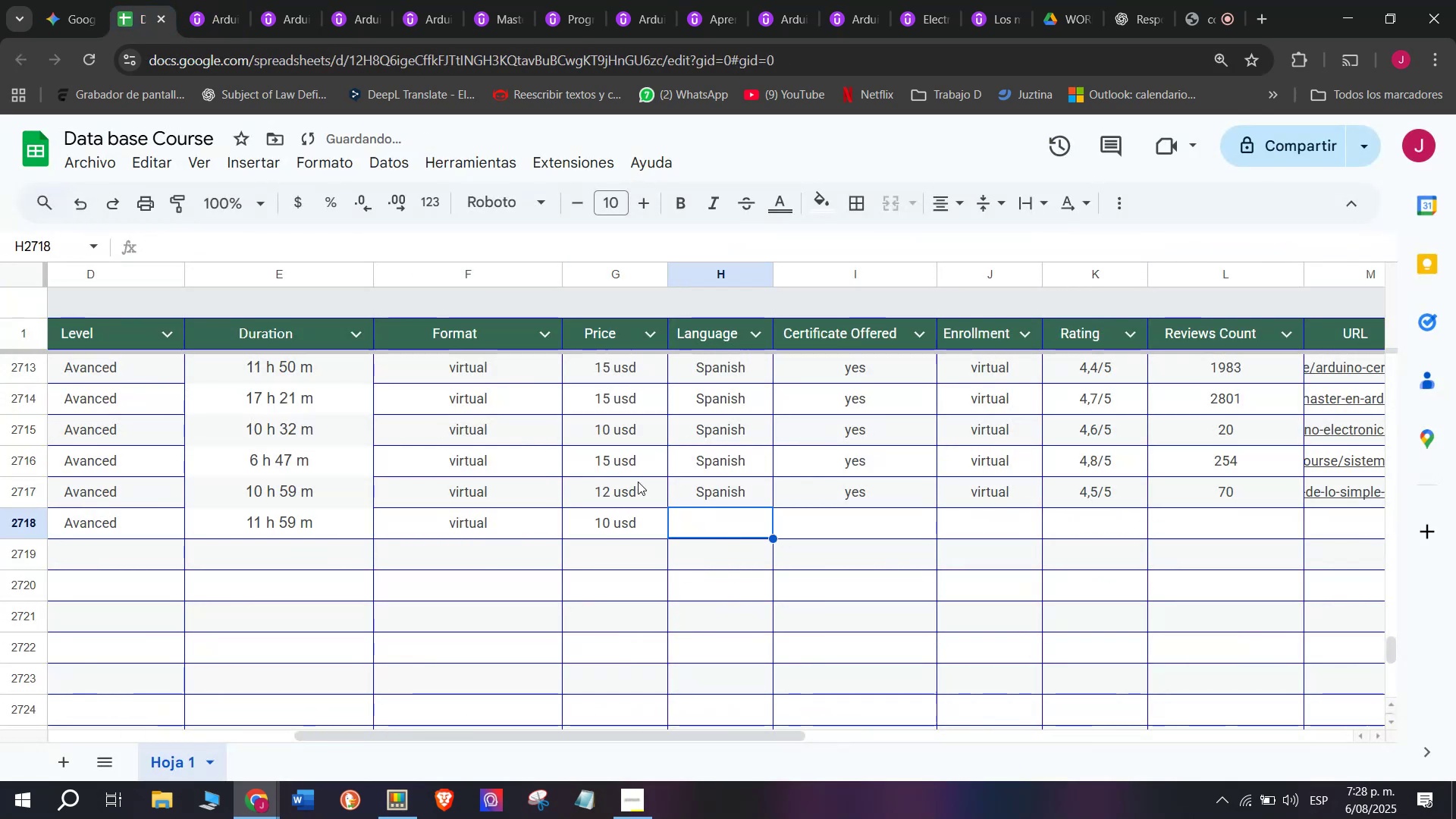 
key(Control+V)
 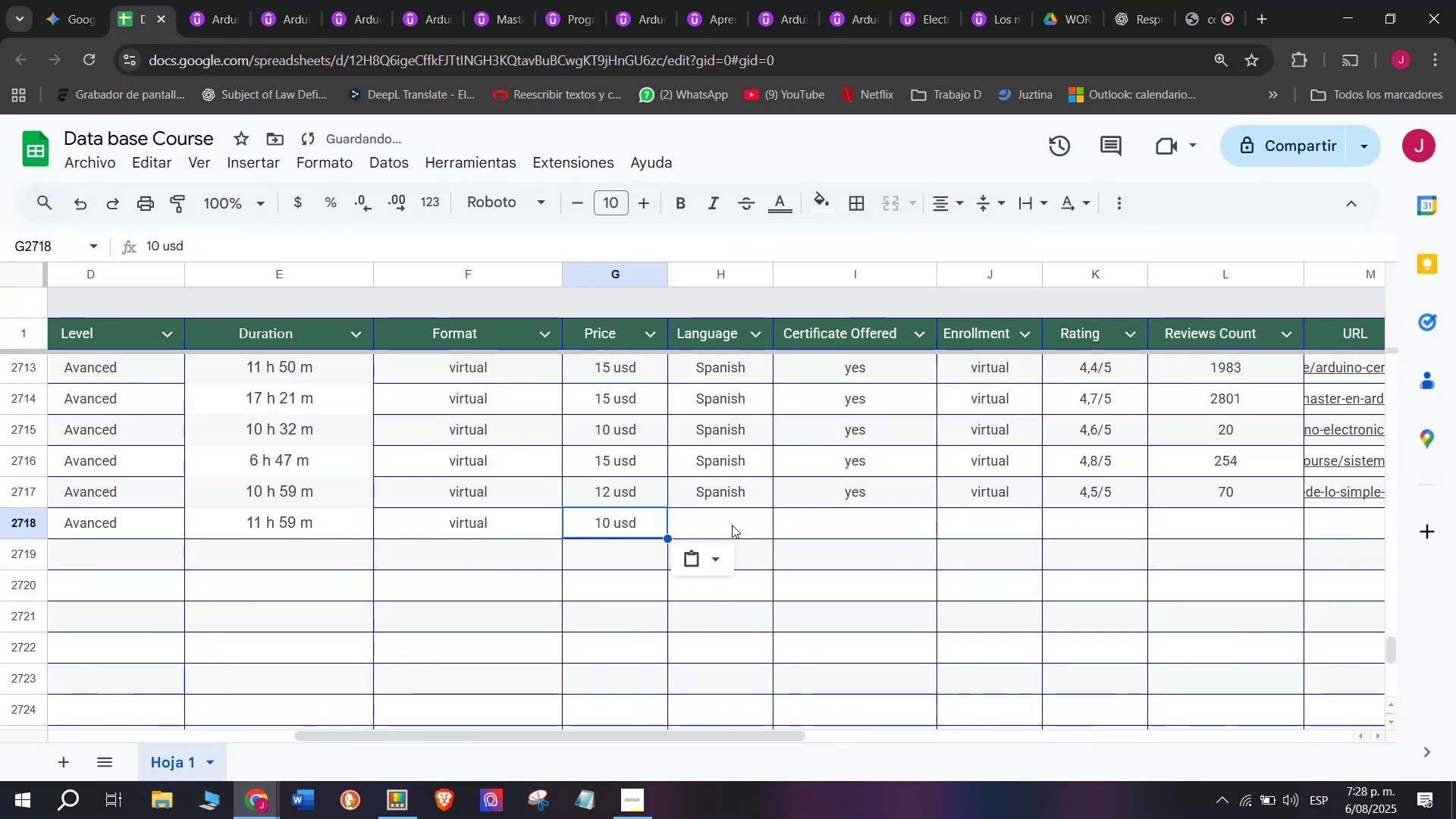 
key(Control+ControlLeft)
 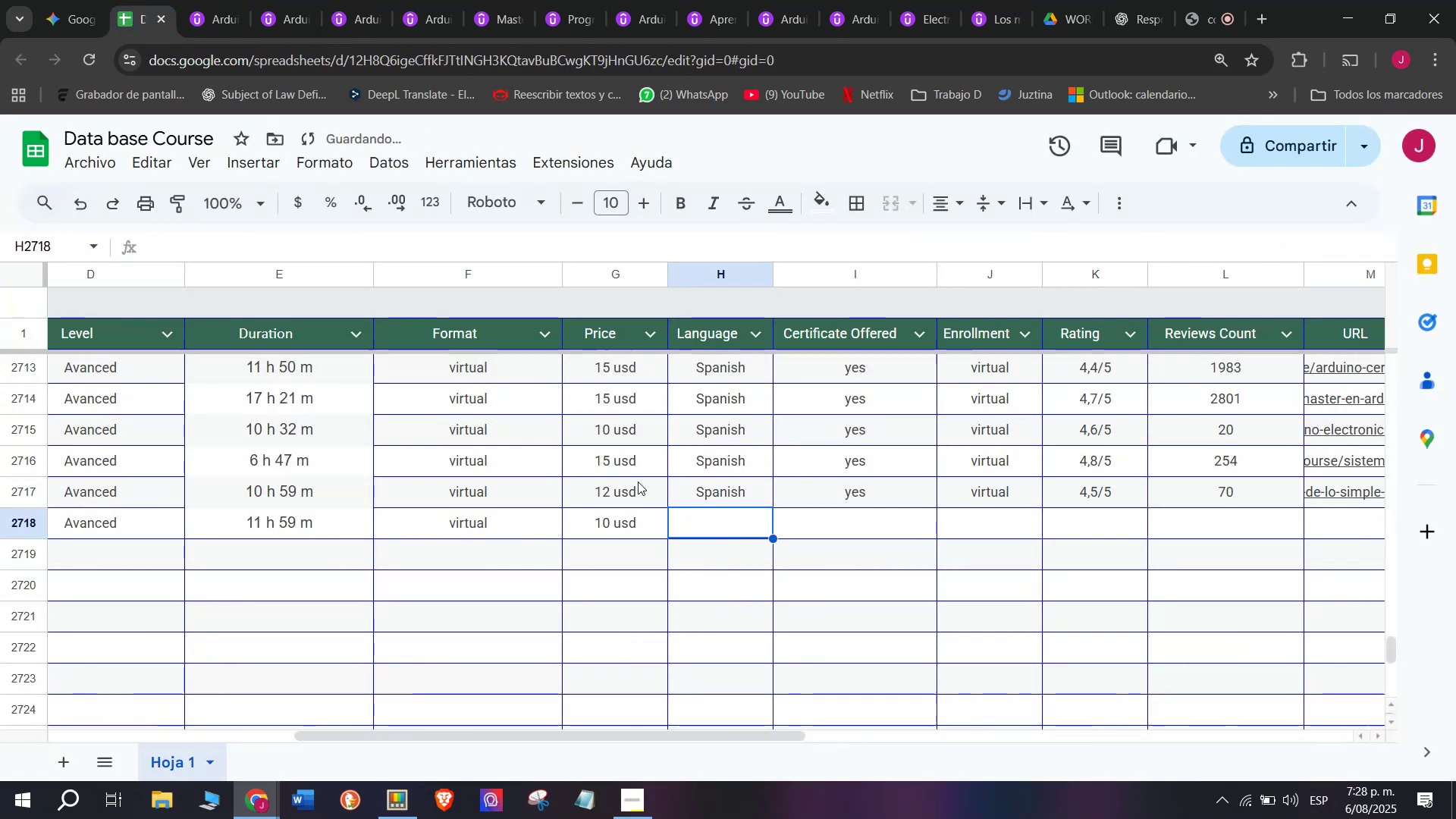 
double_click([732, 525])
 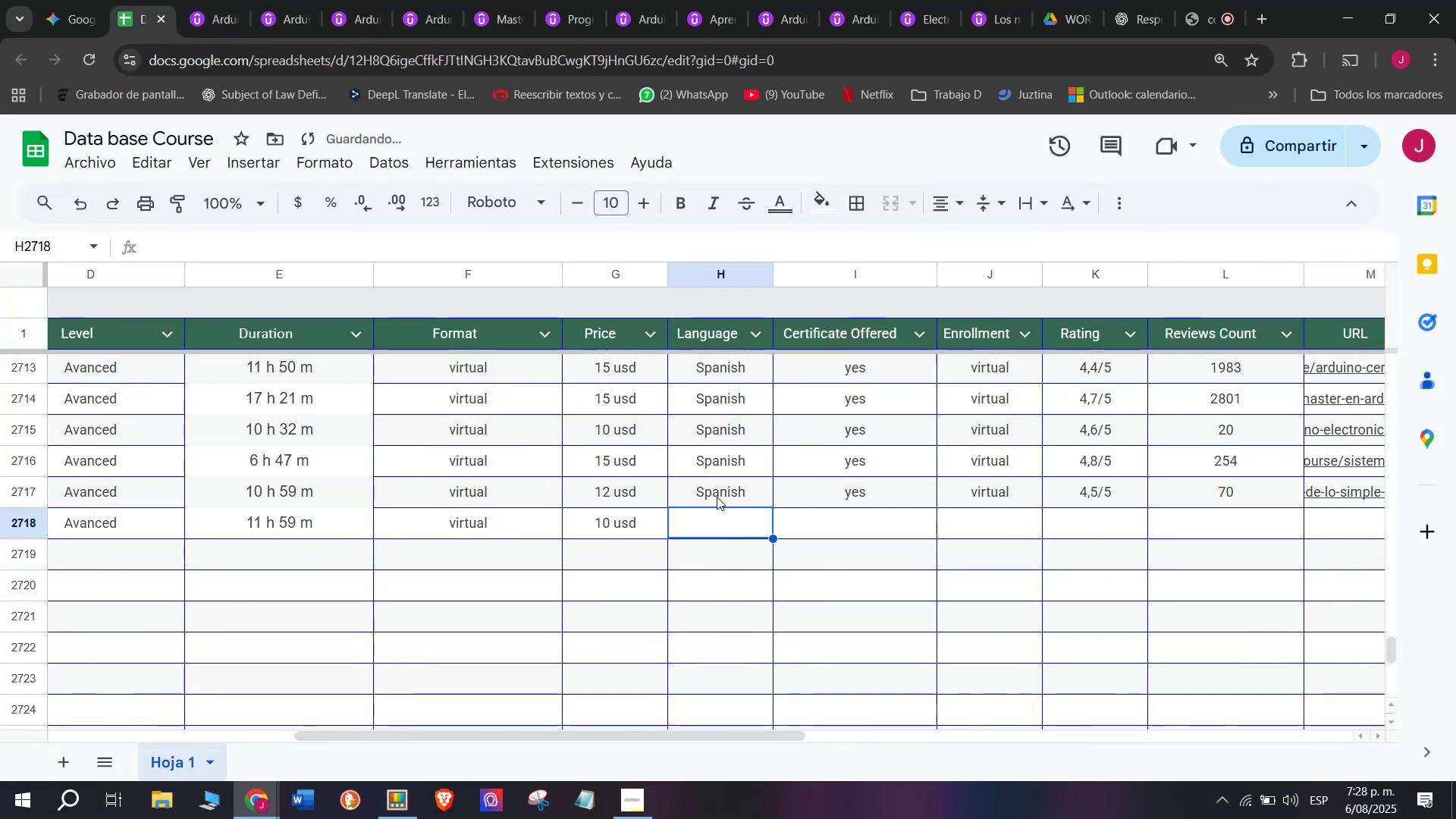 
key(Break)
 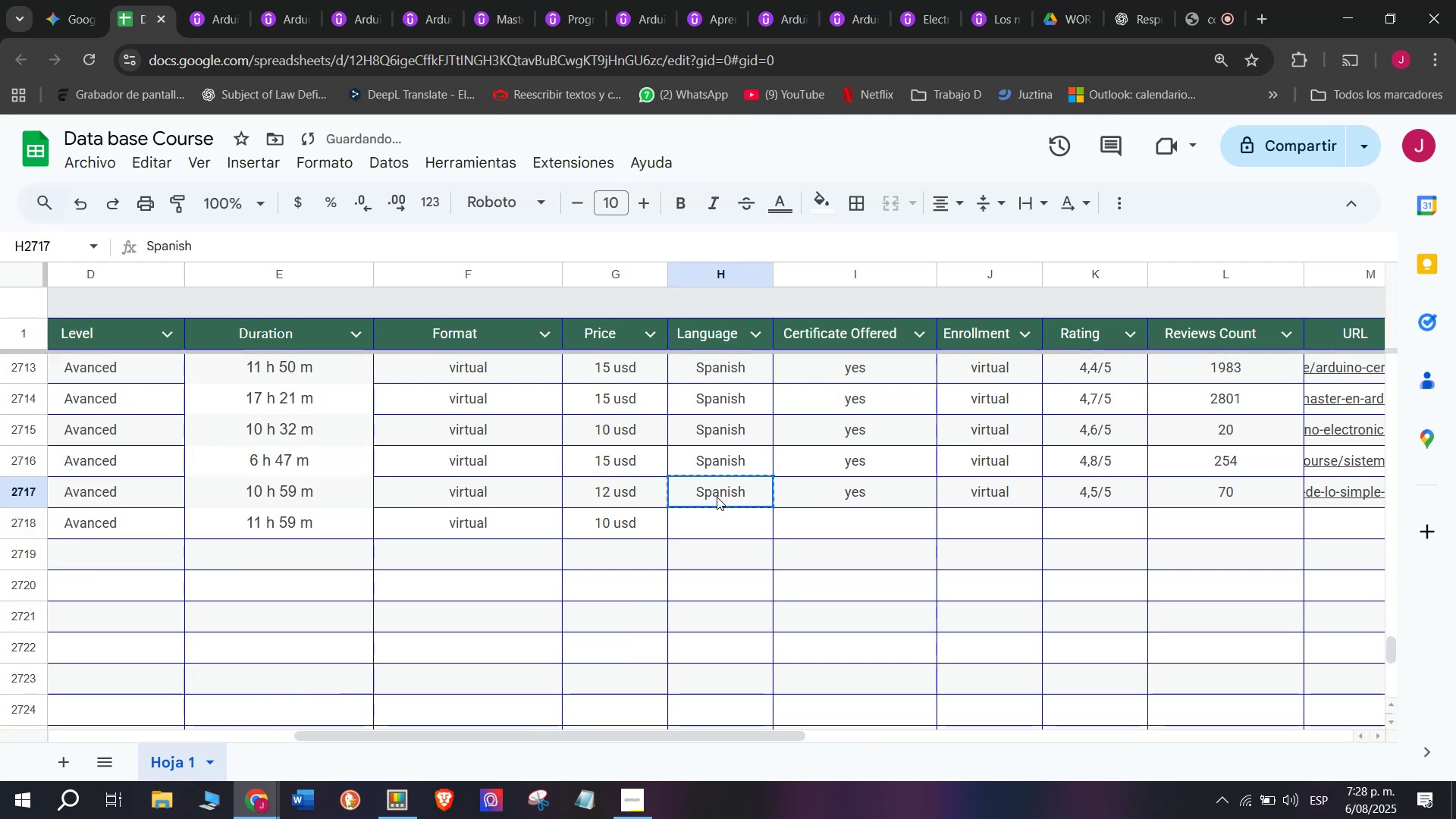 
key(Control+C)
 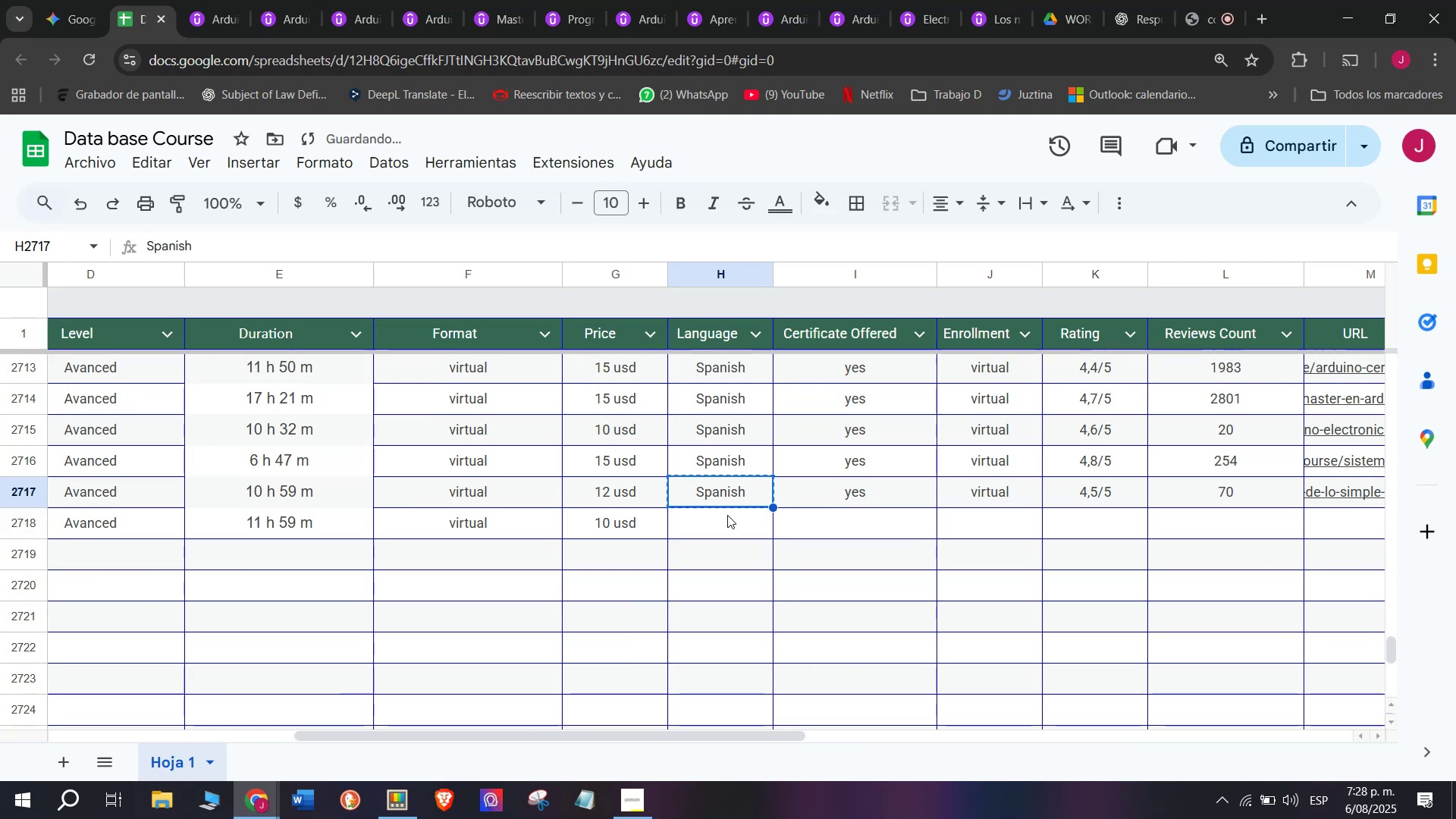 
key(Control+ControlLeft)
 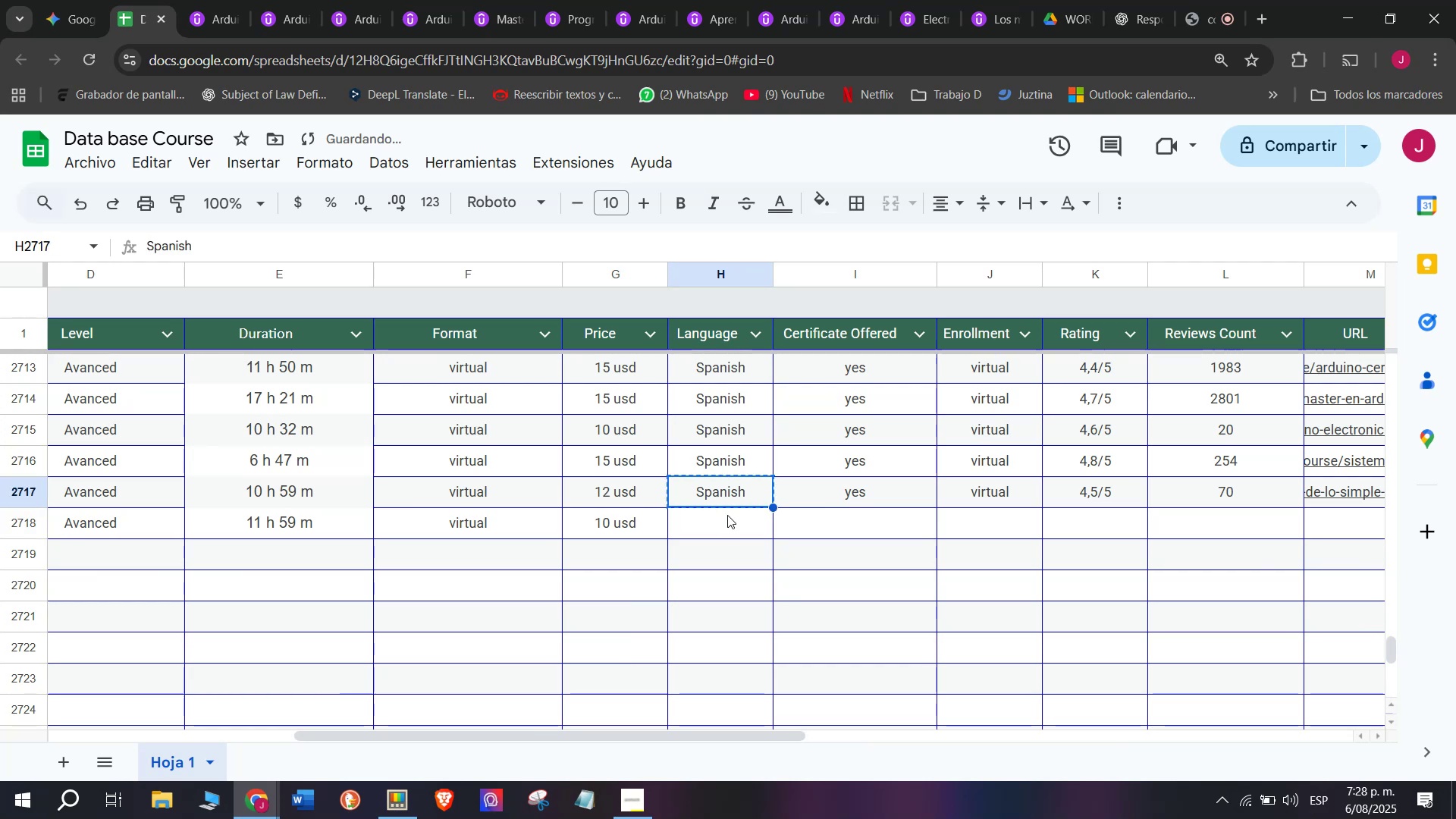 
left_click([717, 497])
 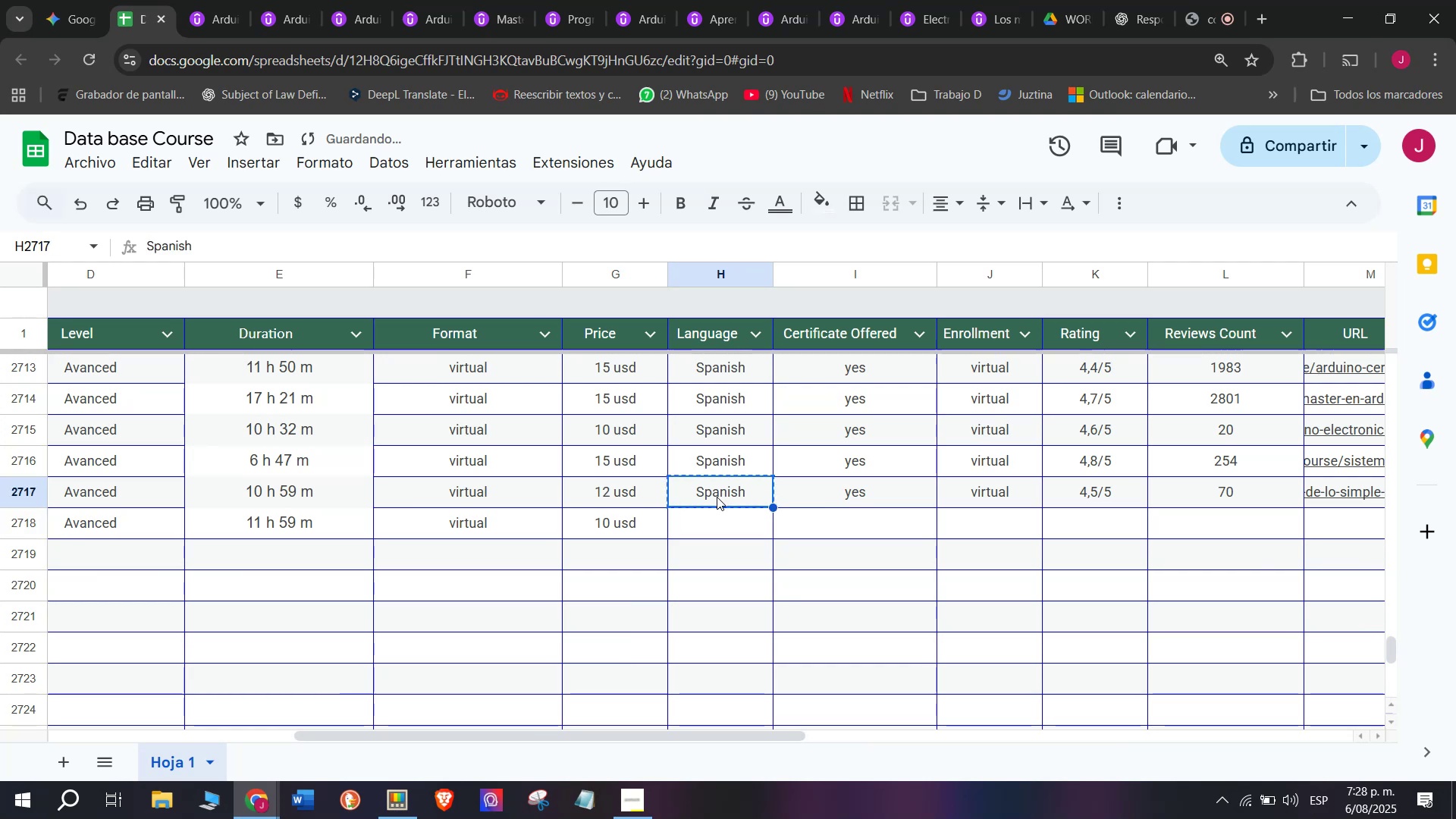 
key(Control+ControlLeft)
 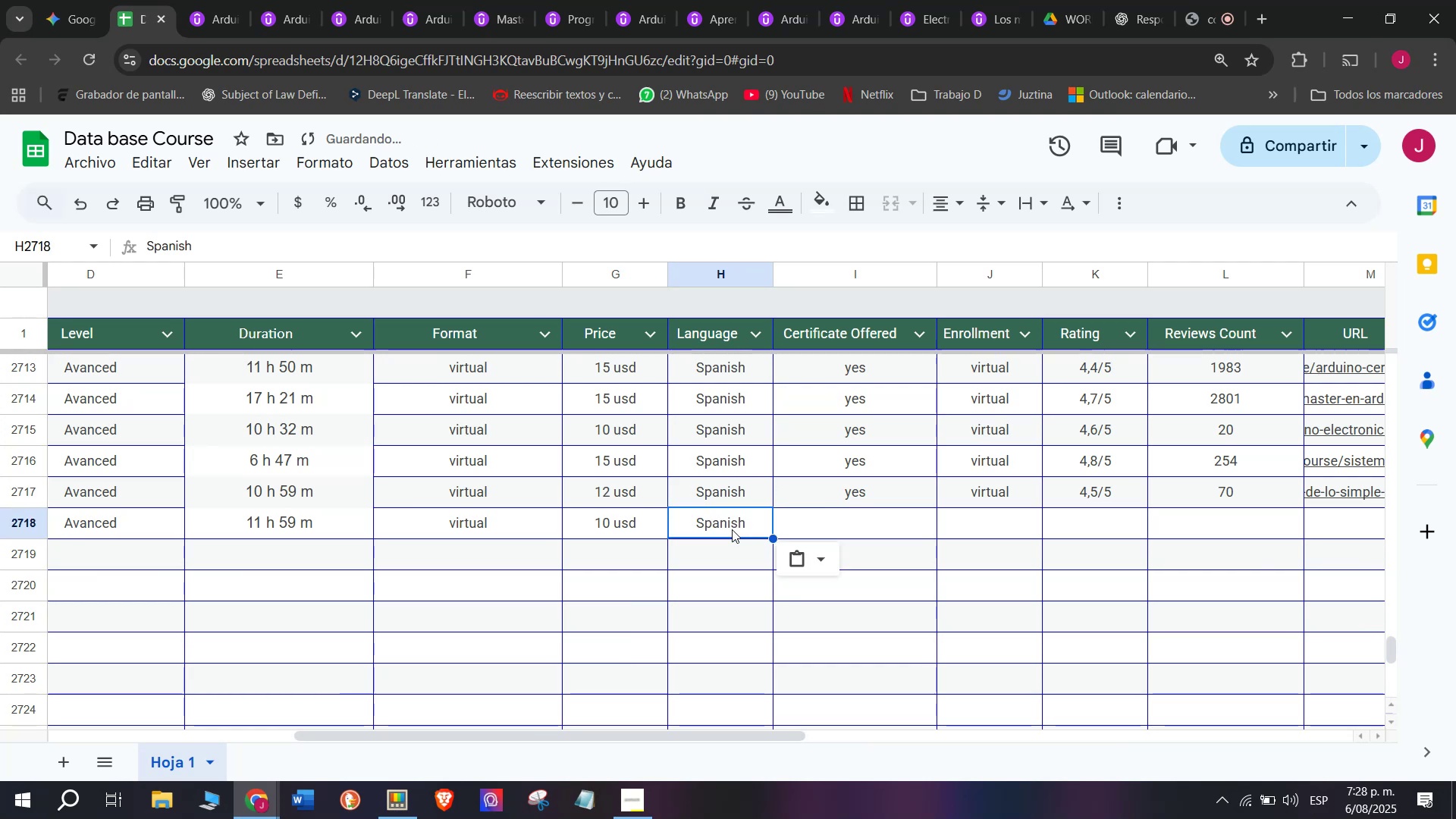 
key(Break)
 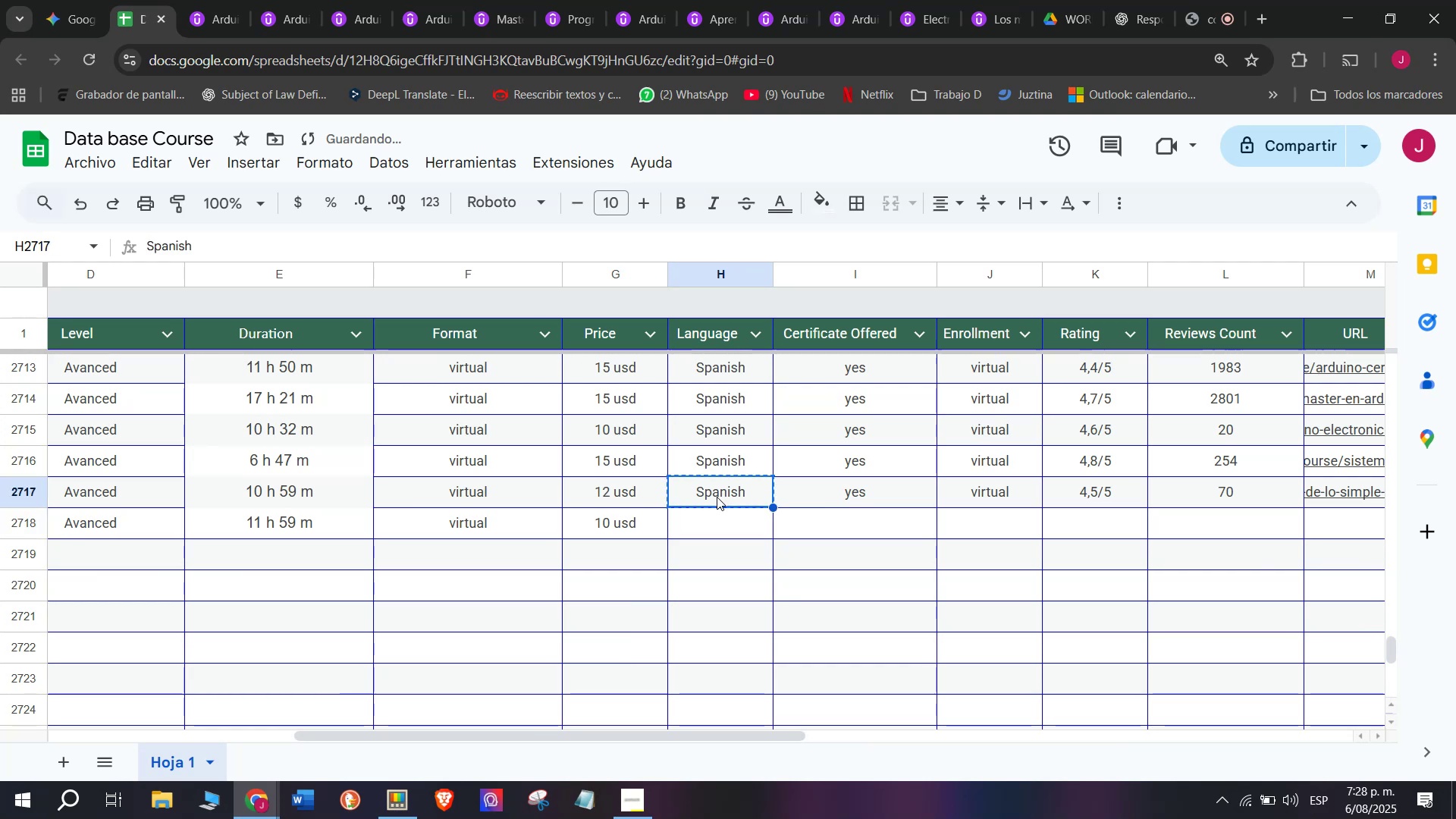 
key(Control+C)
 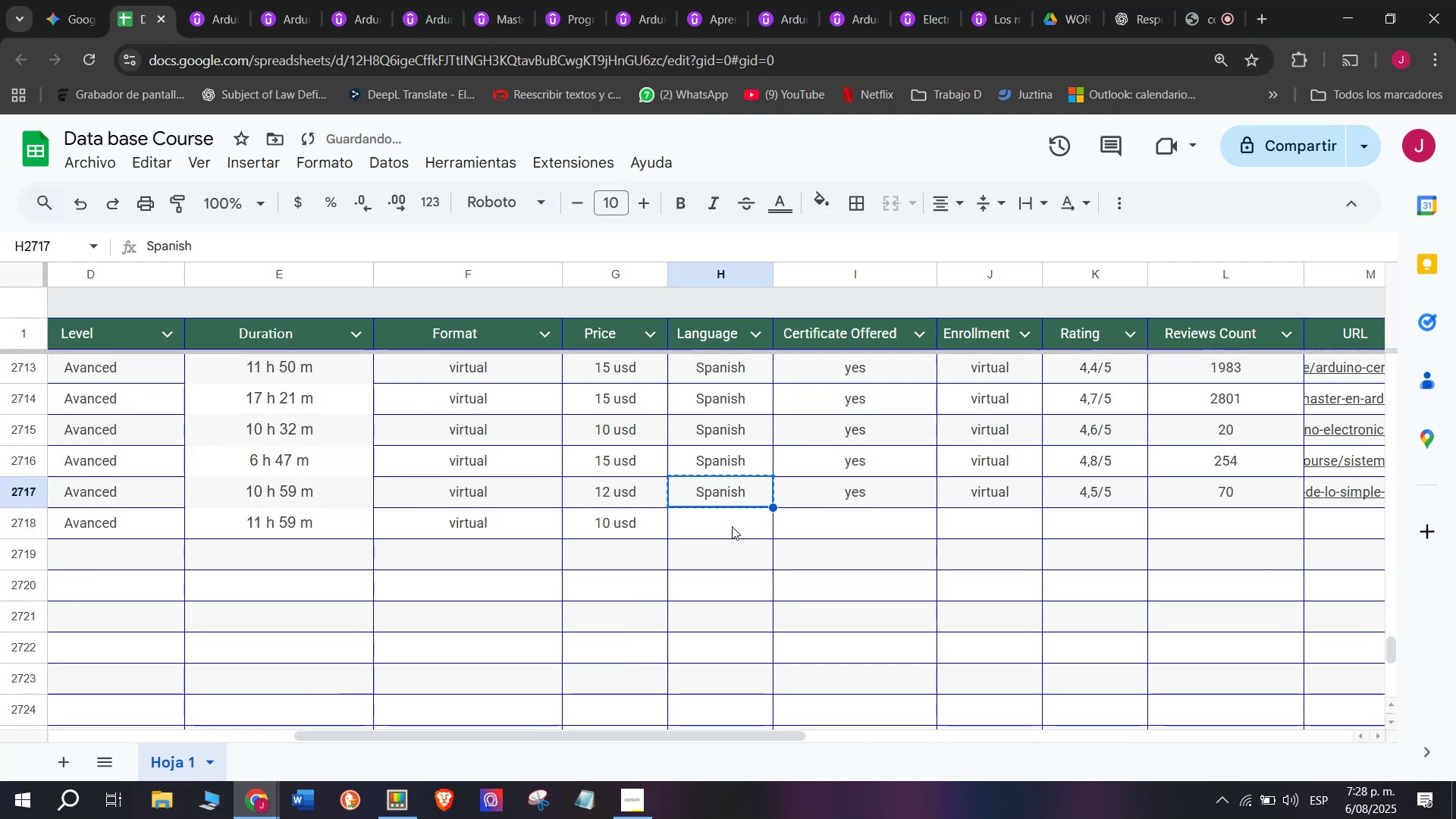 
left_click([732, 526])
 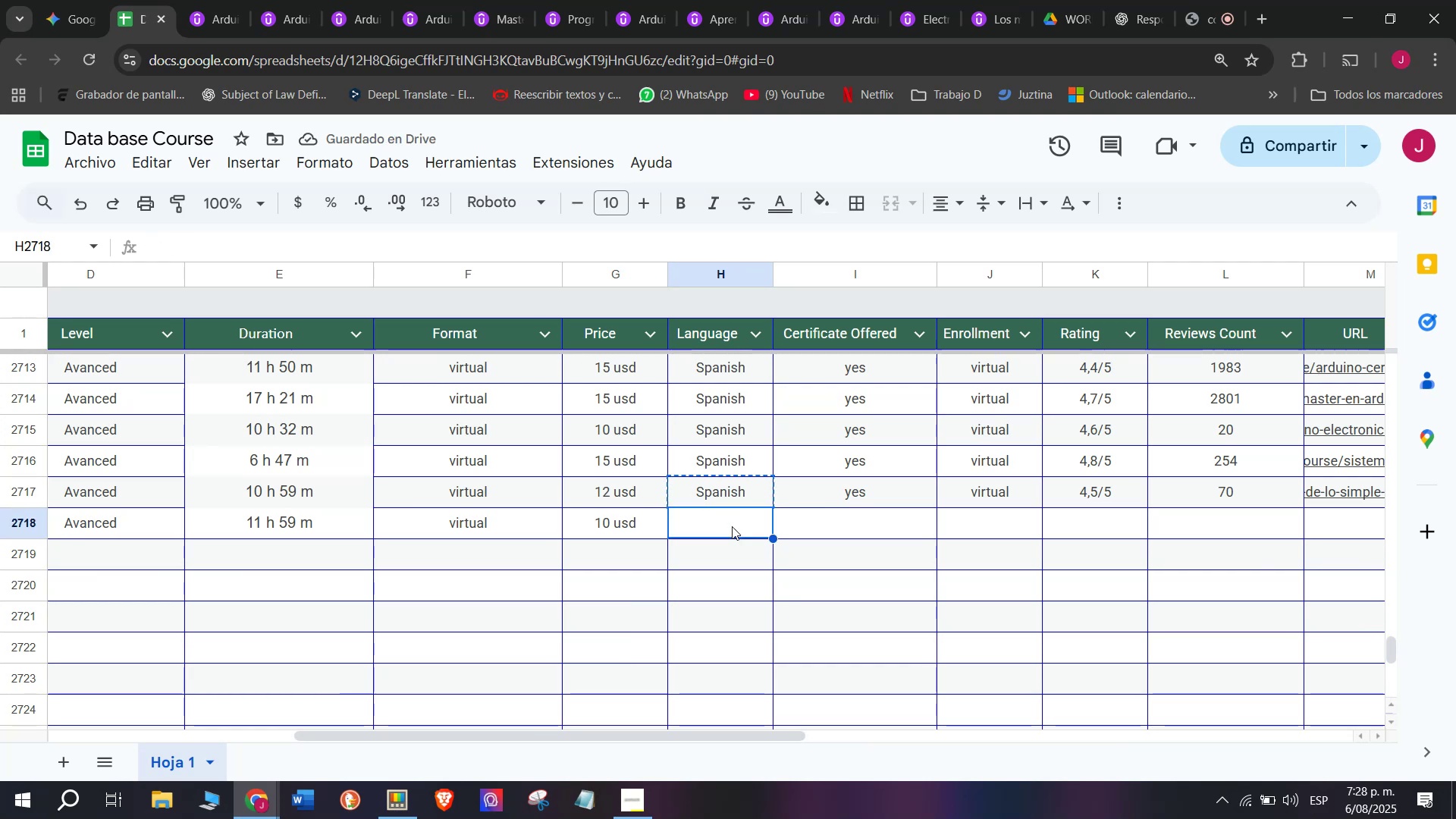 
key(Z)
 